 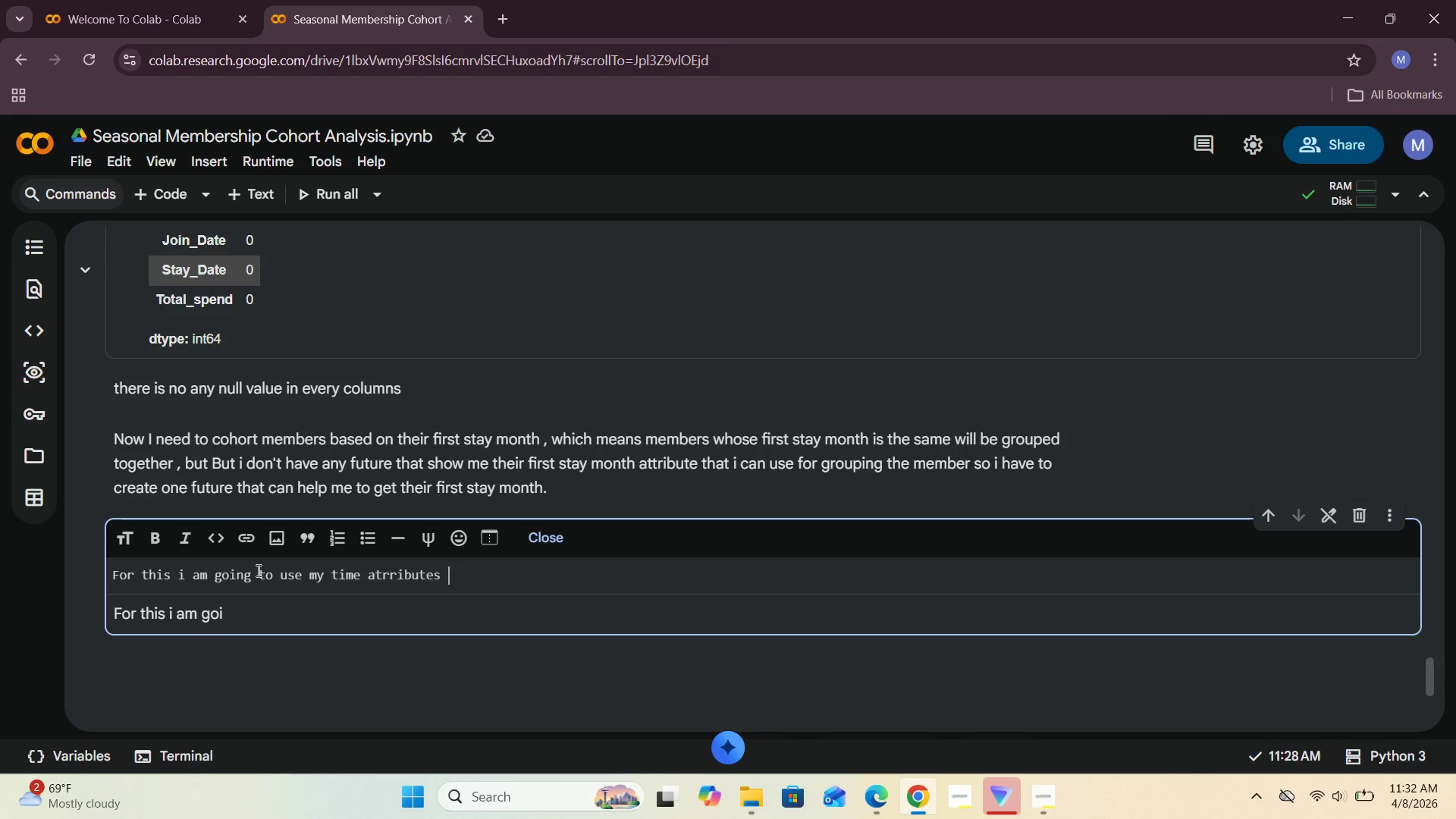 
hold_key(key=ShiftRight, duration=1.61)
 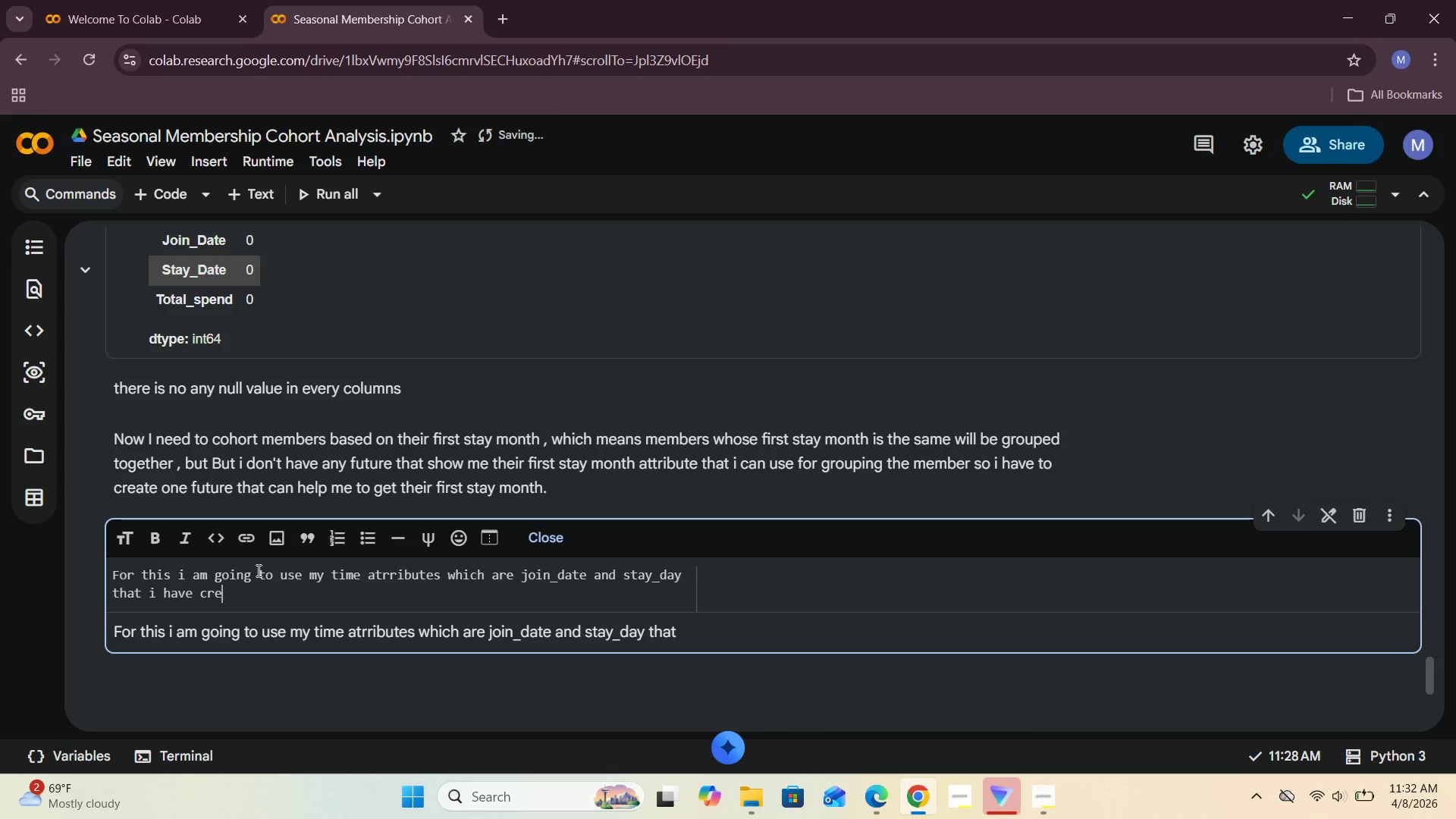 
wait(14.98)
 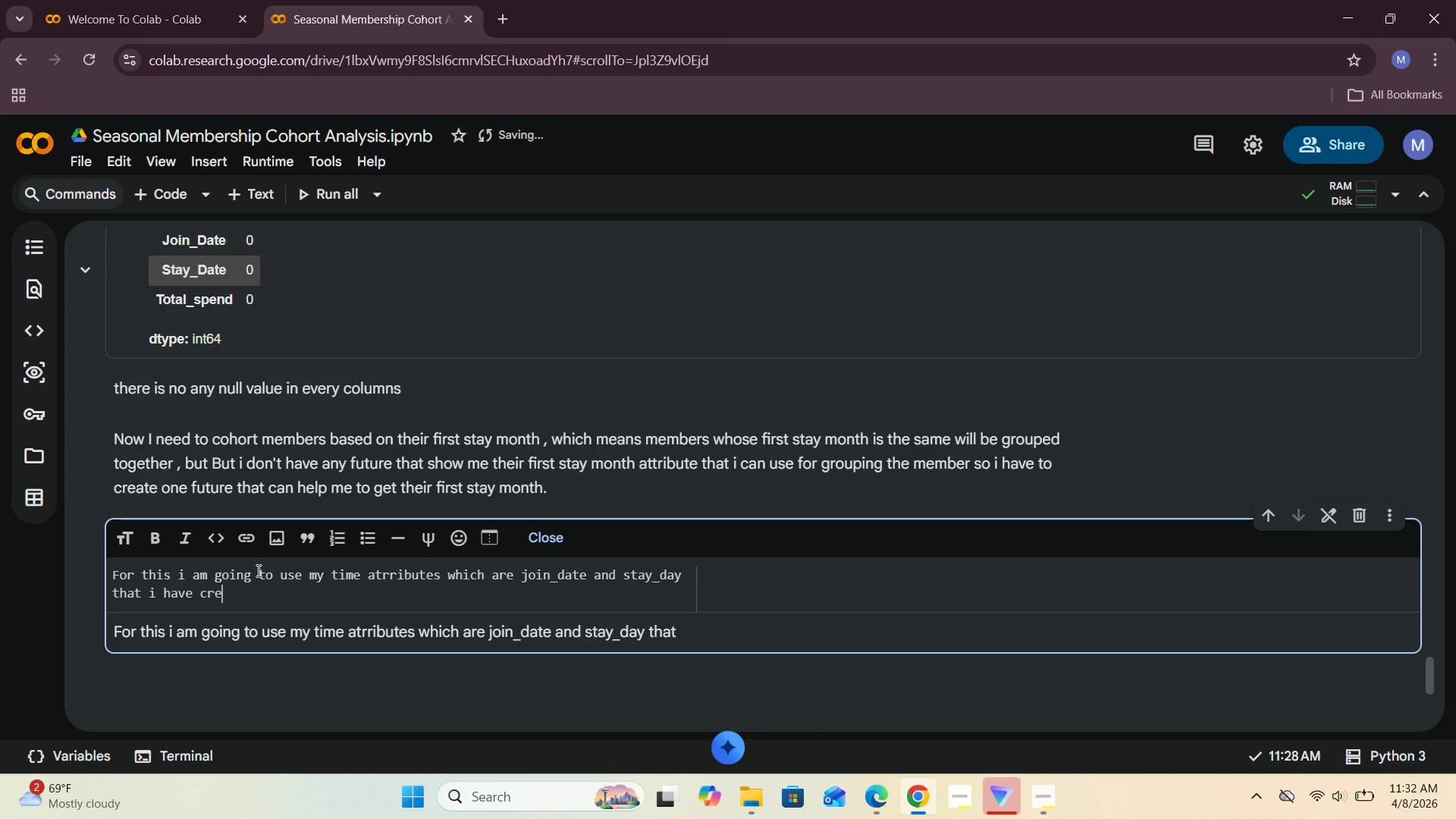 
left_click([551, 526])
 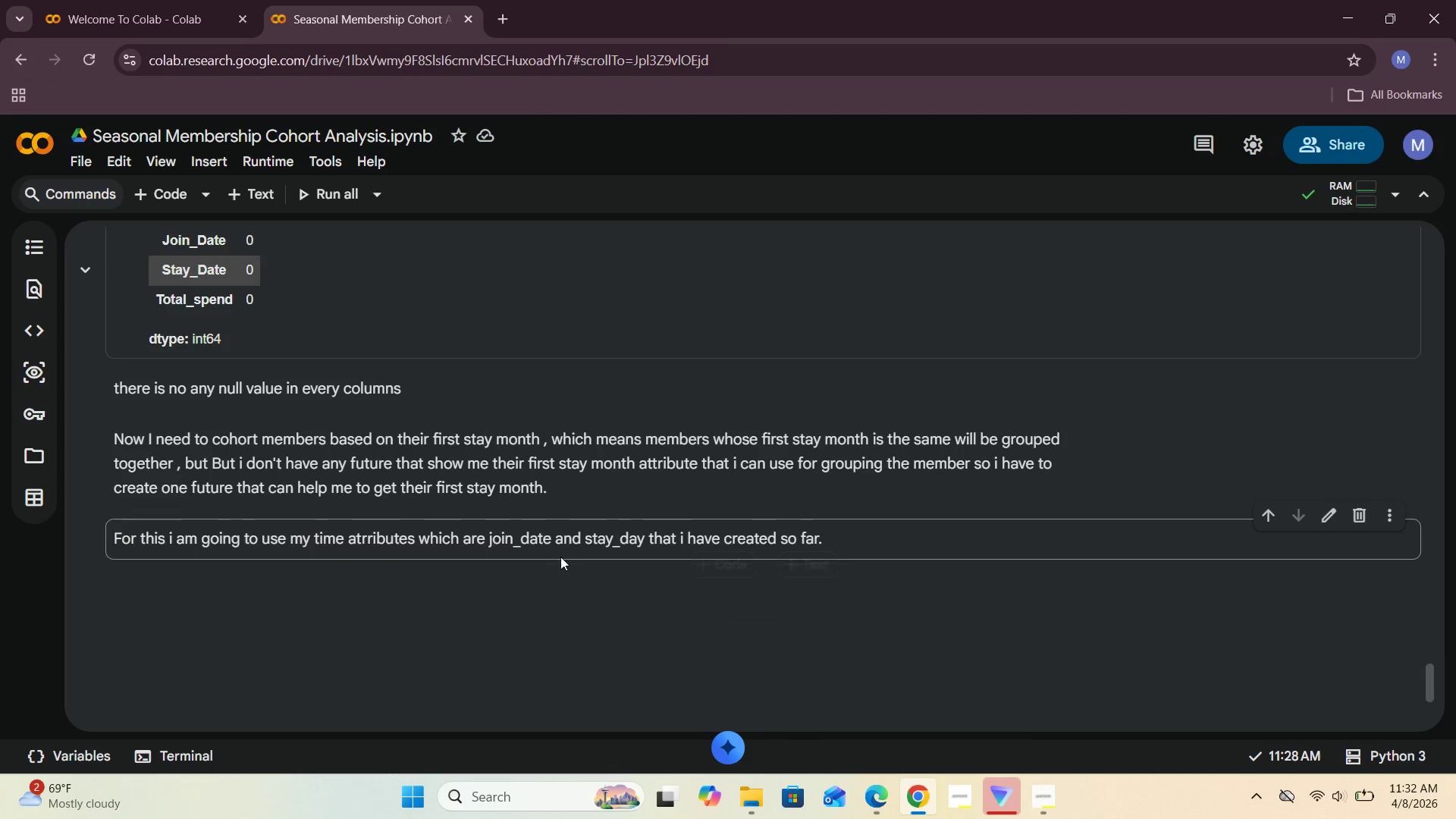 
left_click([566, 547])
 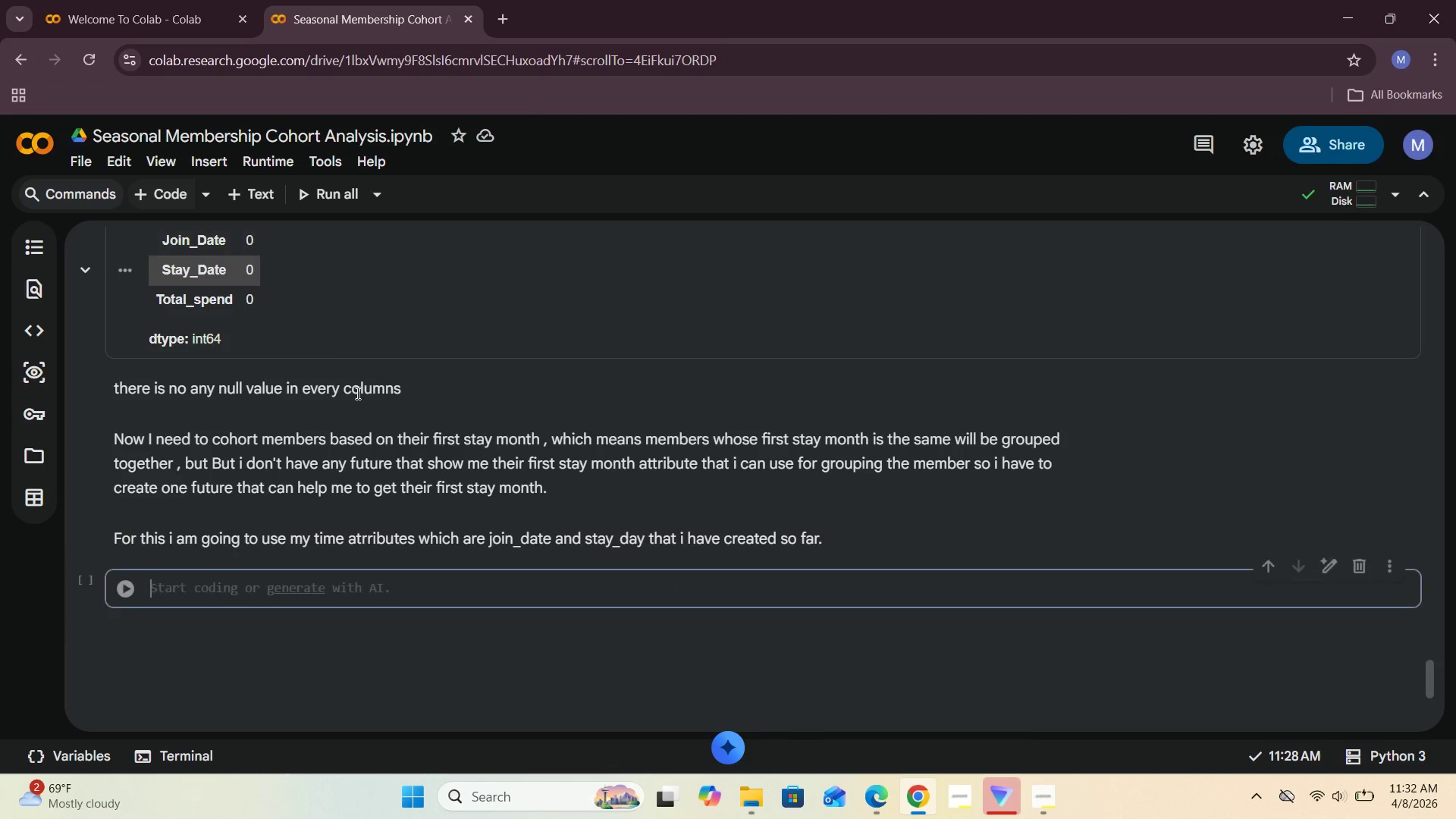 
left_click([346, 585])
 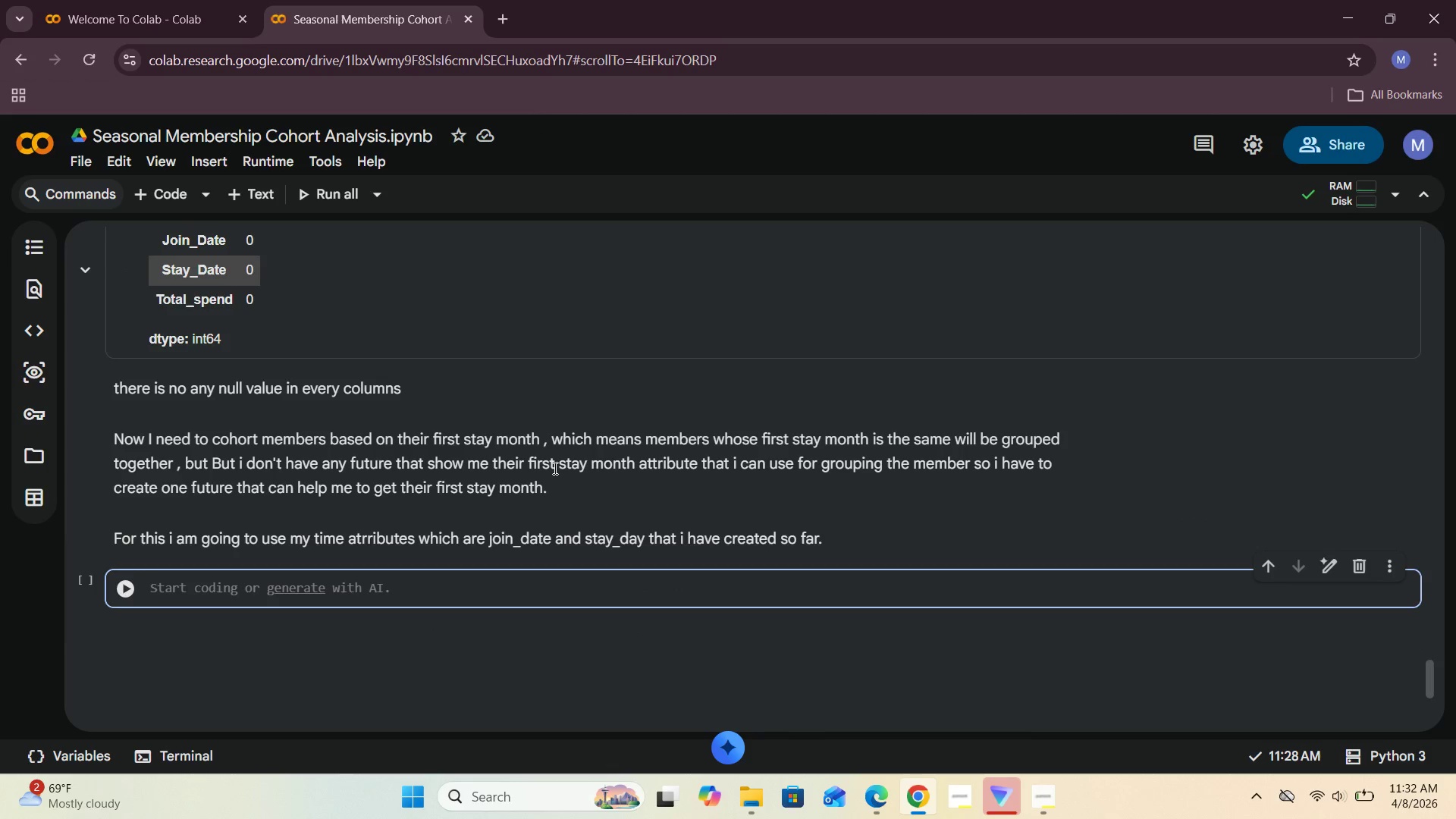 
wait(6.27)
 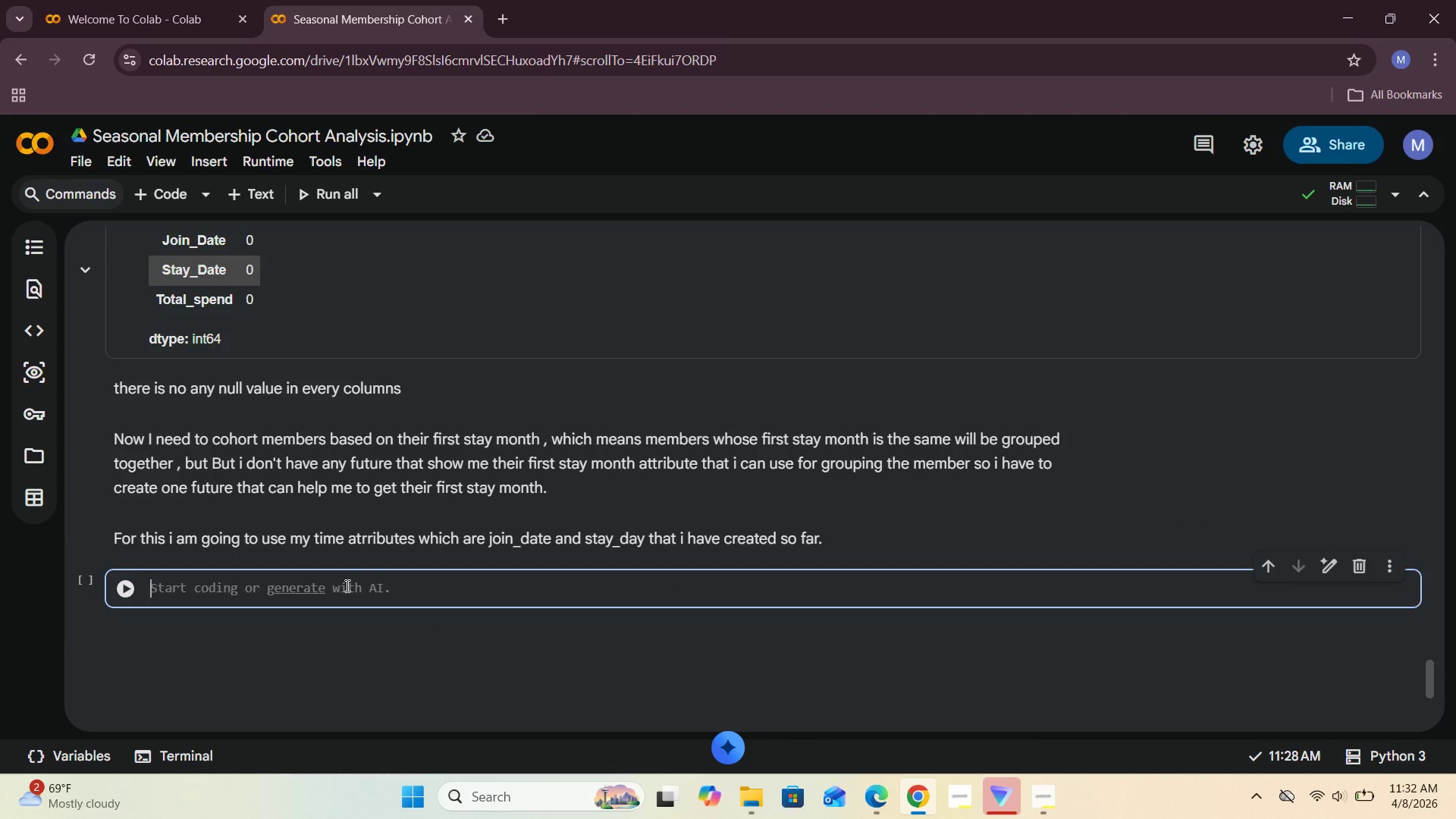 
left_click([224, 590])
 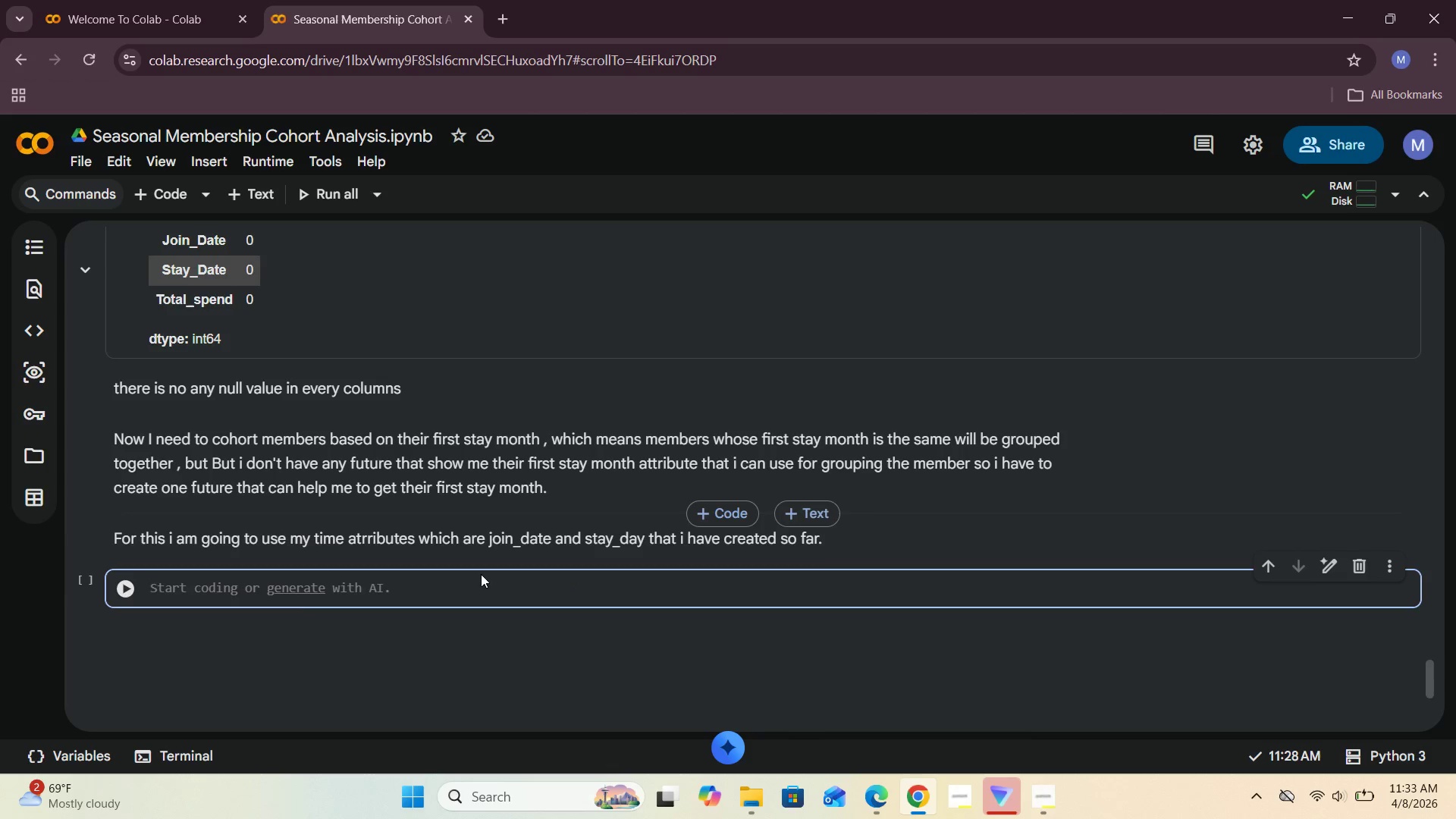 
left_click([212, 598])
 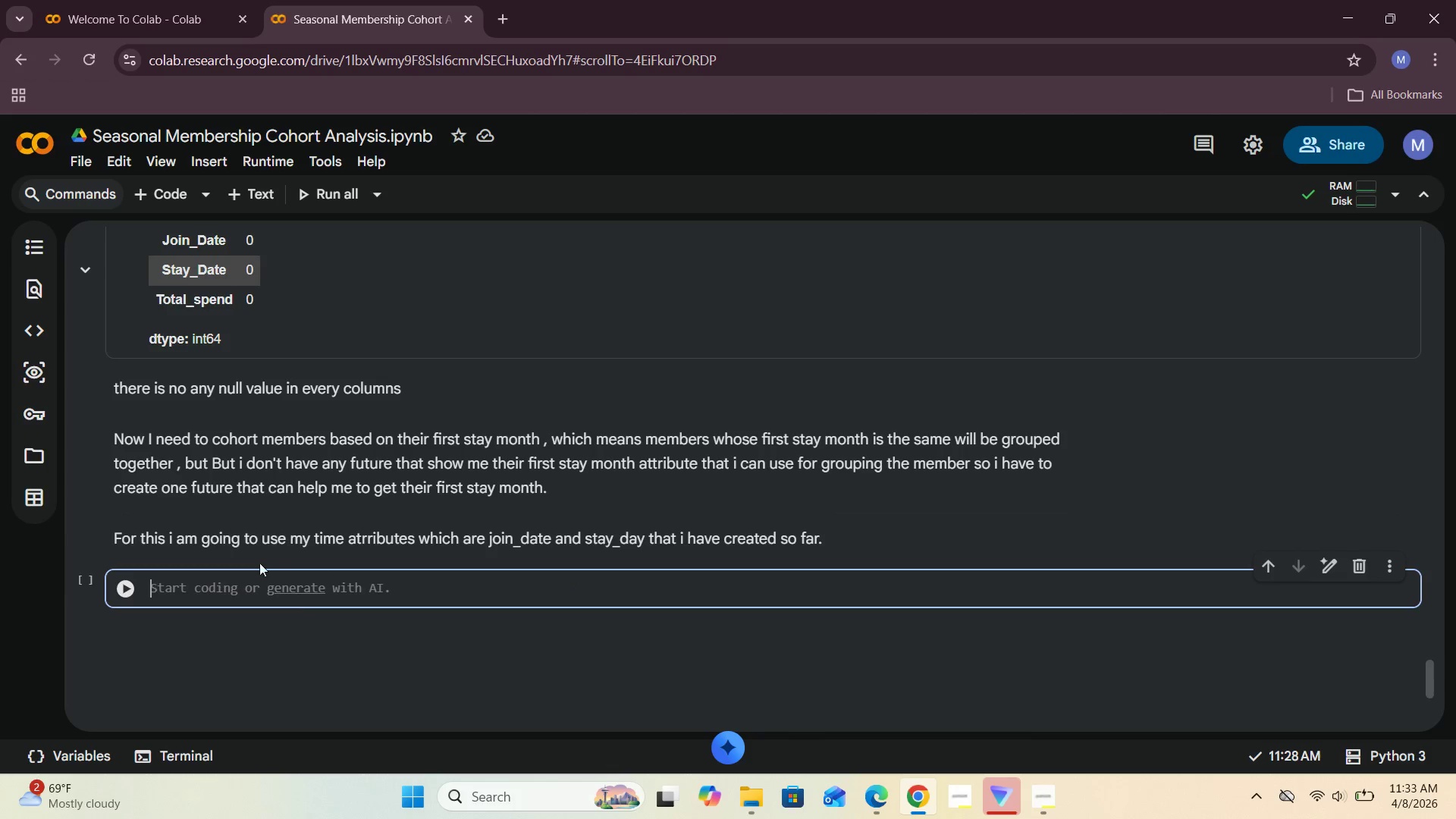 
left_click([425, 540])
 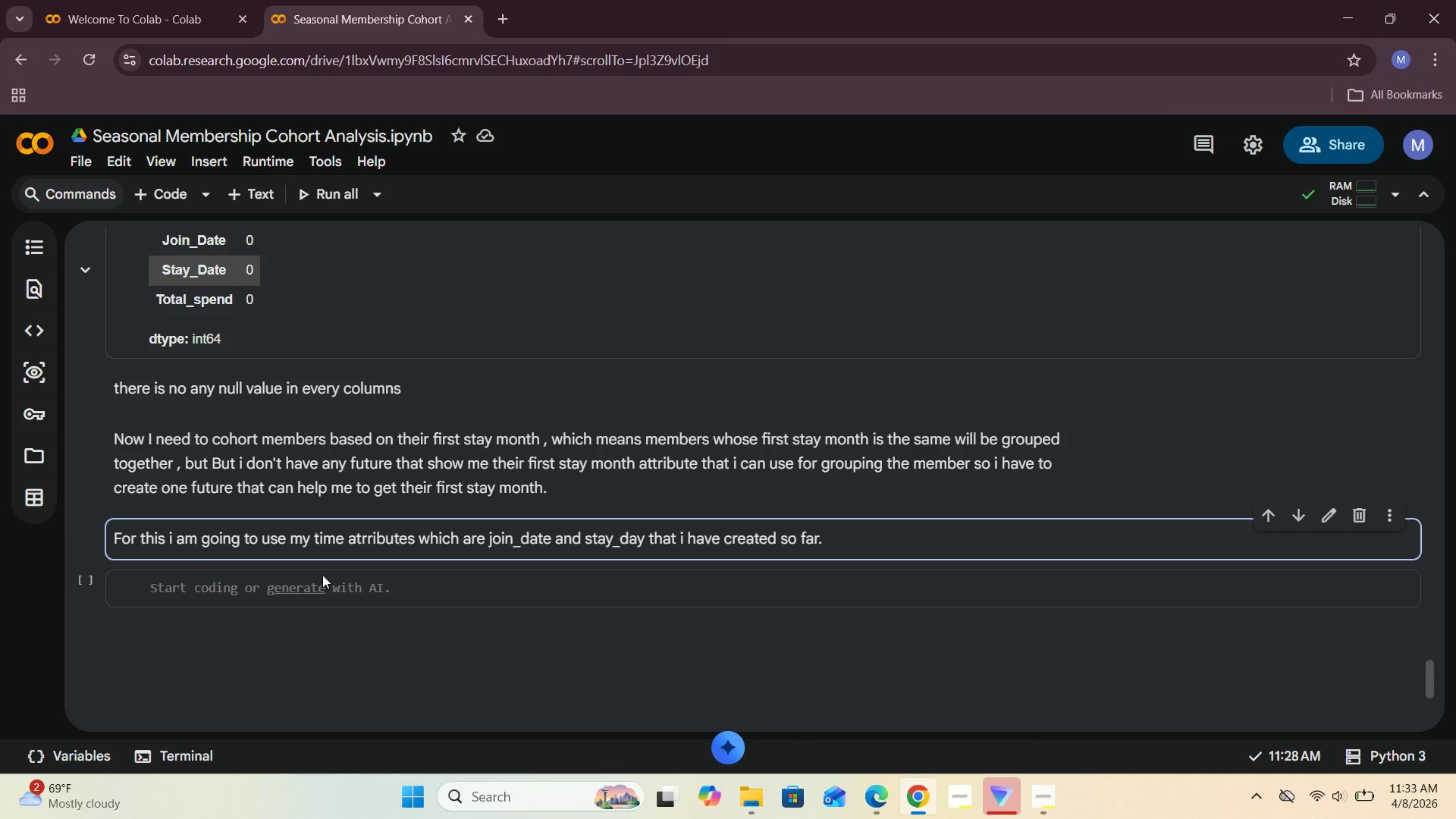 
left_click([244, 588])
 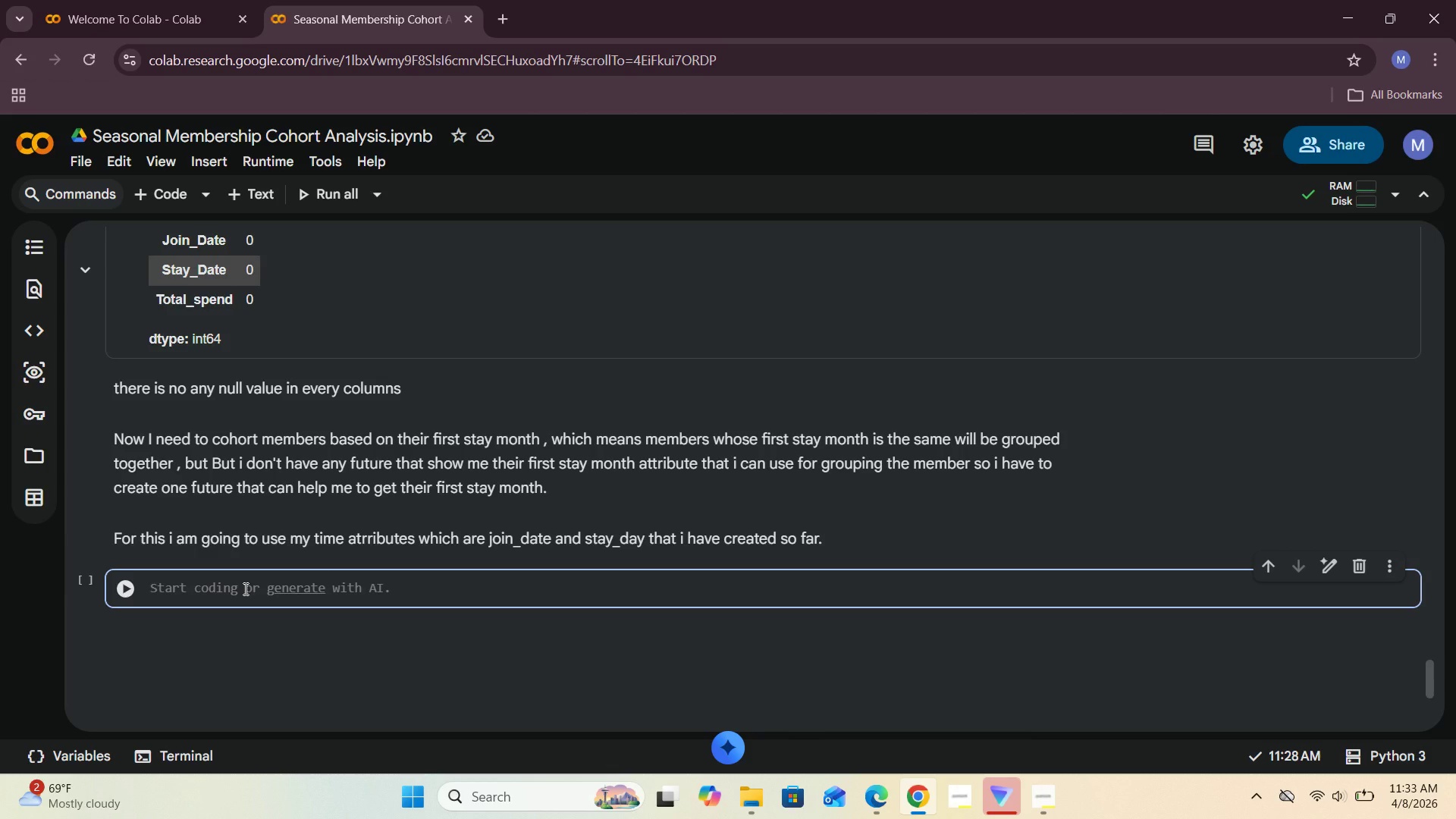 
type(pd.to )
key(Backspace)
type(_date)
 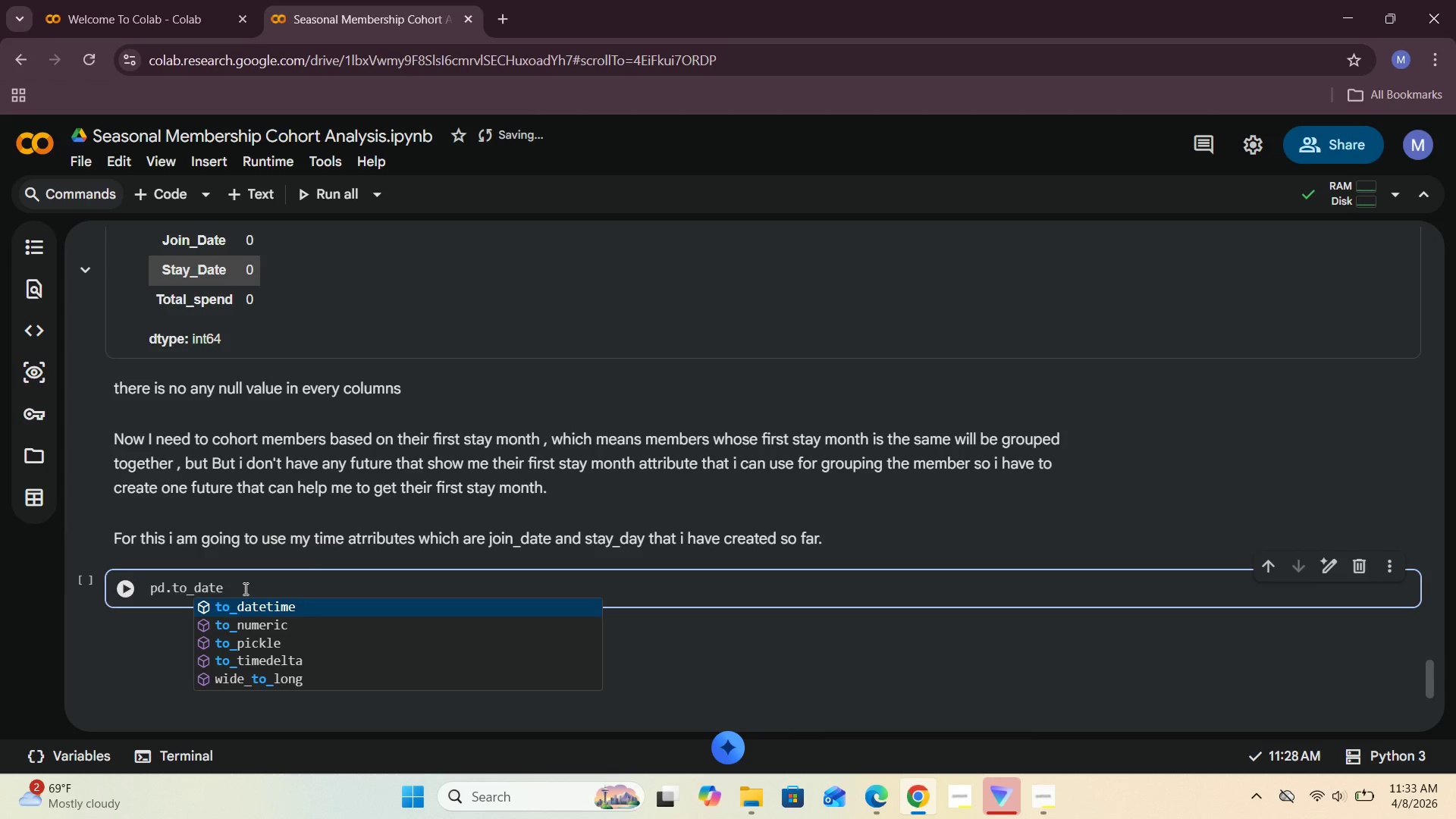 
type(time(records_df[')
 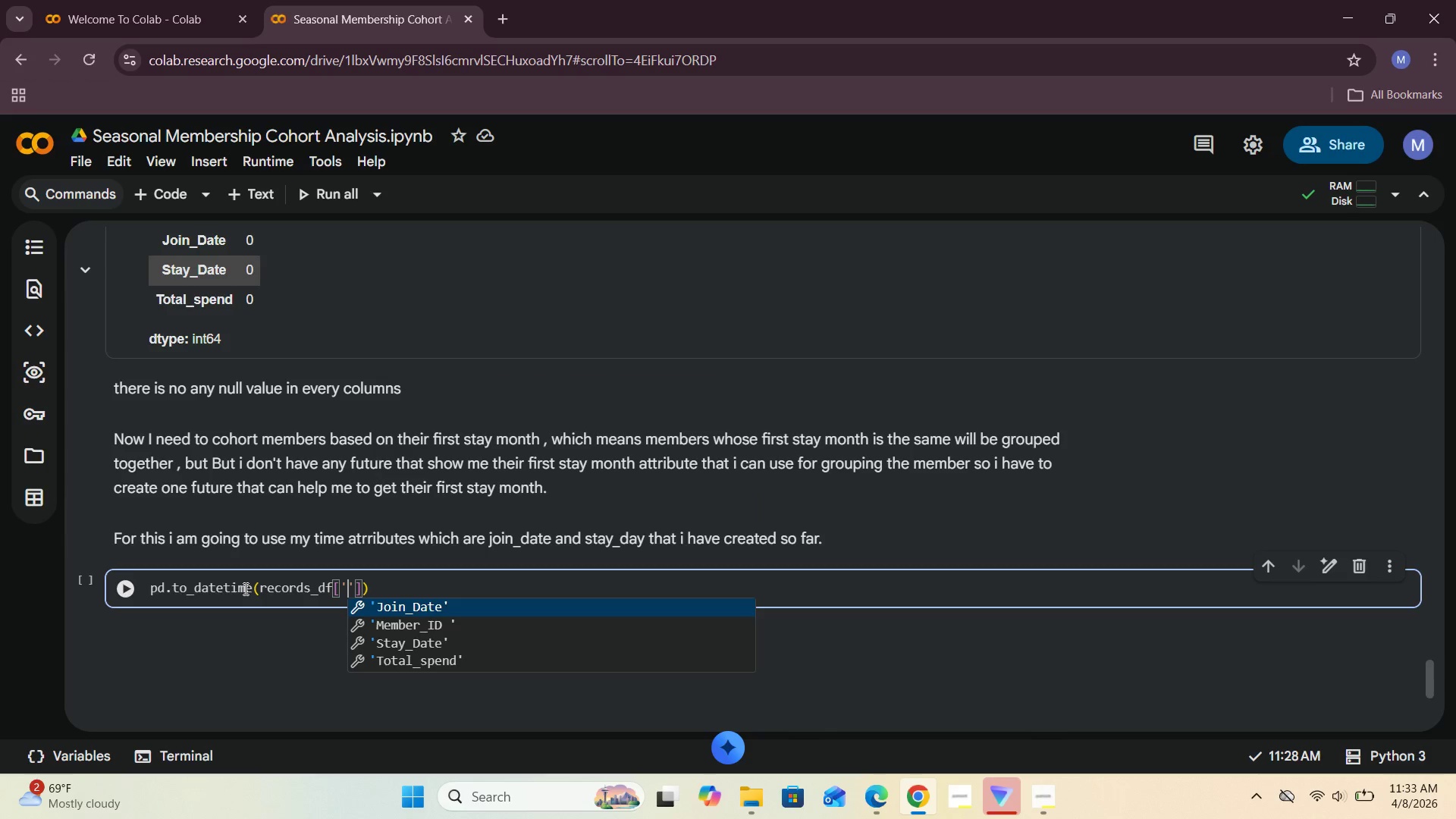 
left_click([117, 591])
 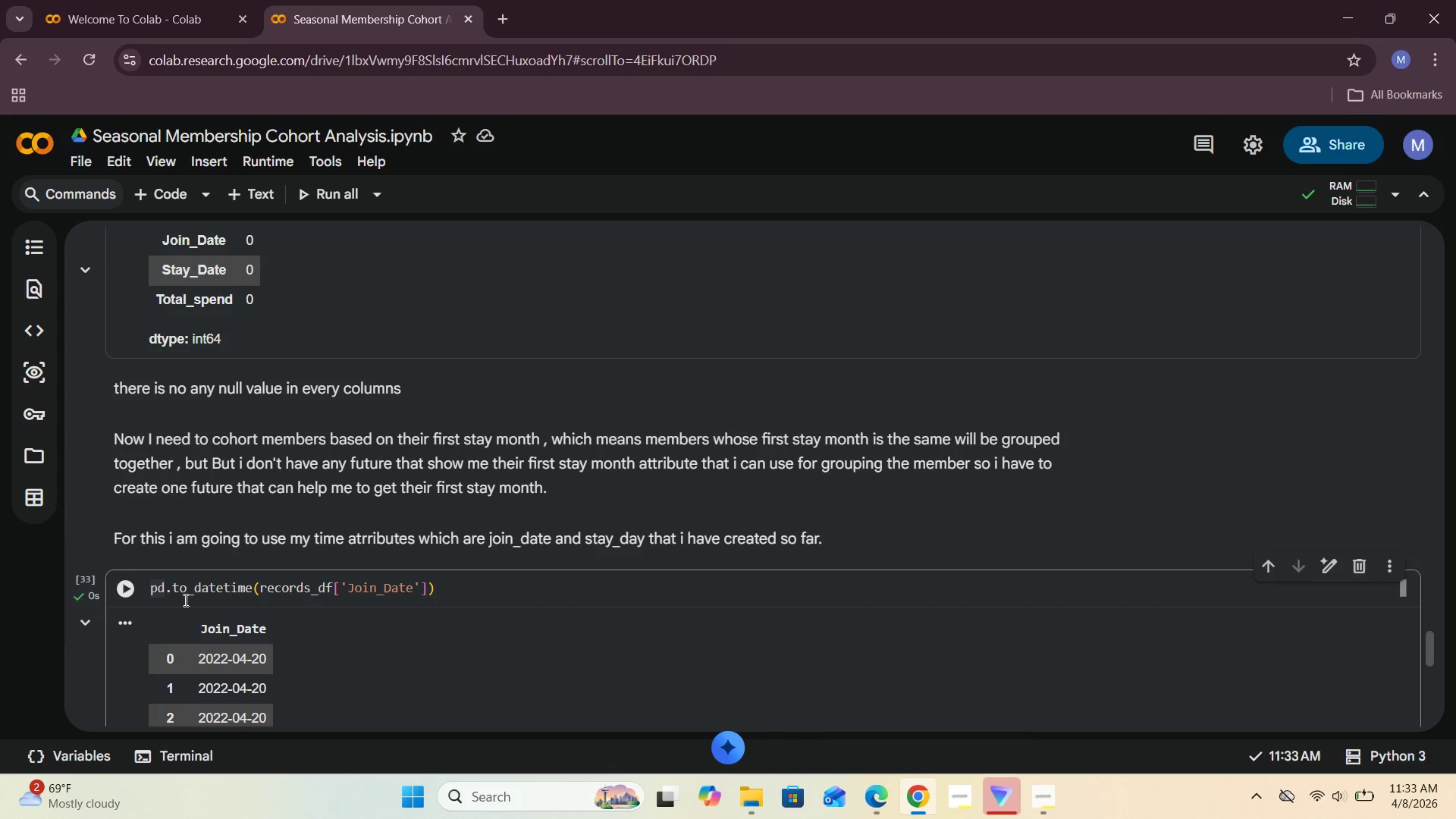 
scroll: coordinate [378, 651], scroll_direction: none, amount: 0.0
 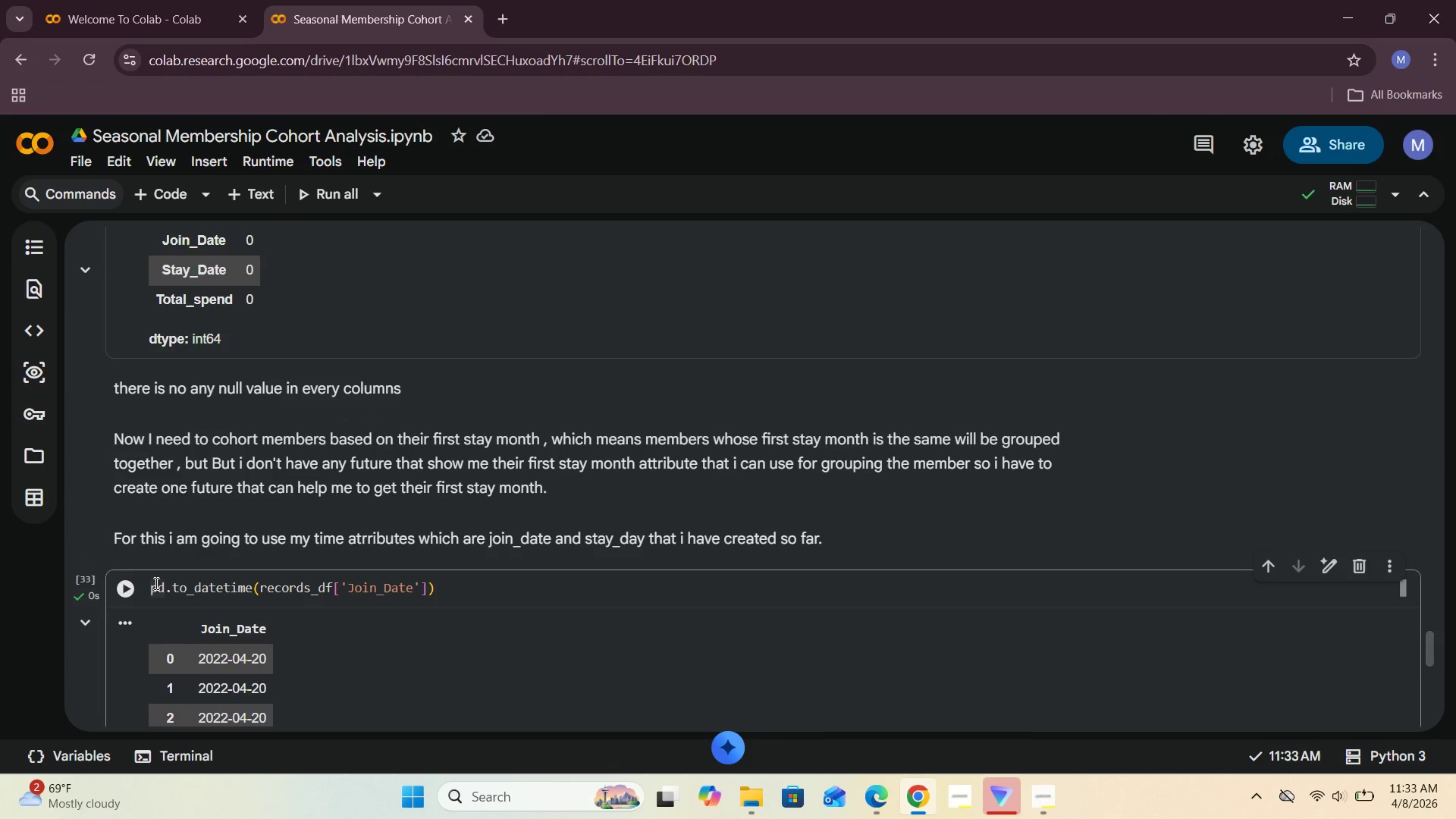 
left_click([153, 587])
 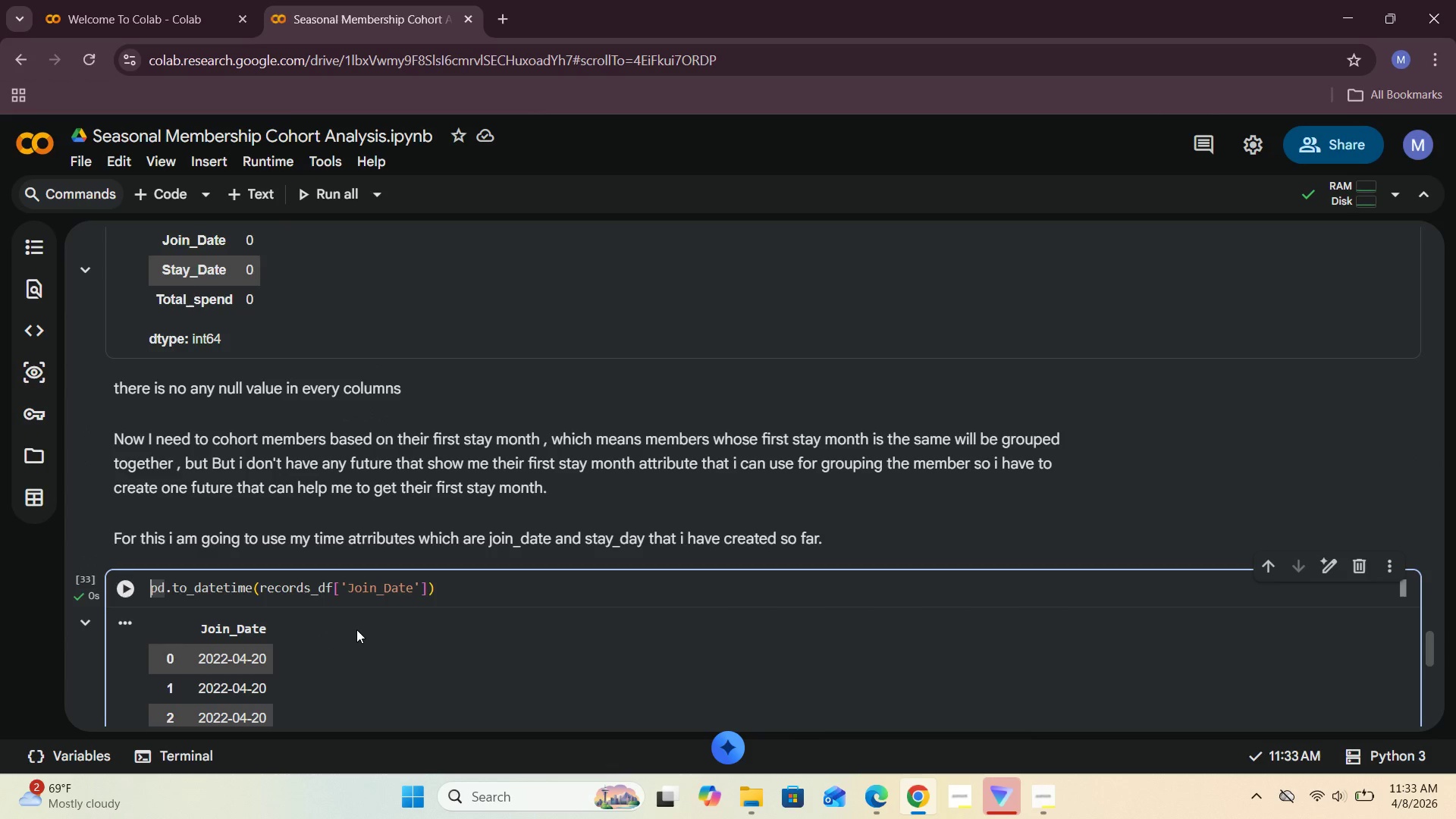 
type(RECOD)
key(Backspace)
key(Backspace)
key(Backspace)
key(Backspace)
key(Backspace)
type(records_df[])
 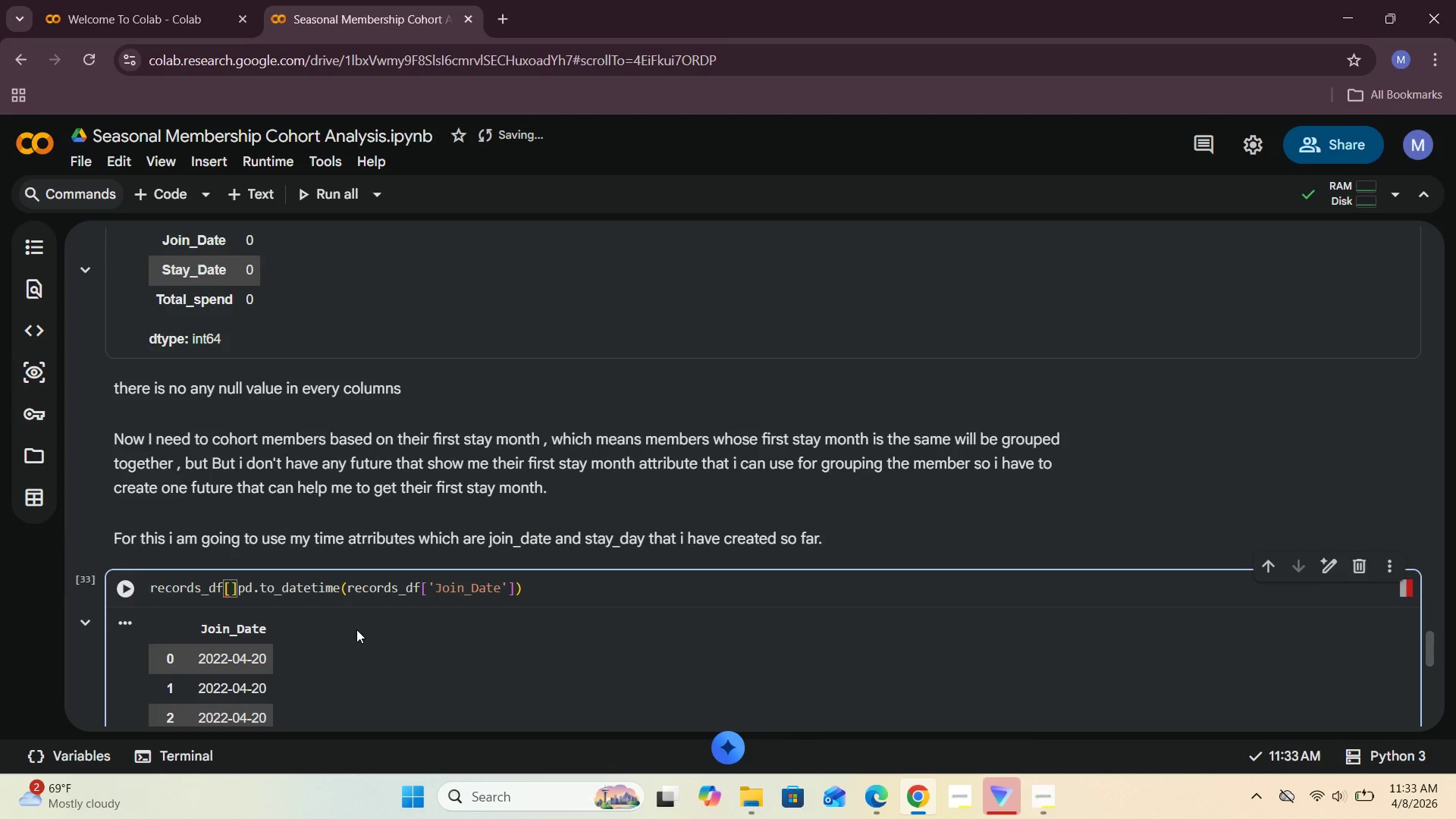 
key(ArrowLeft)
 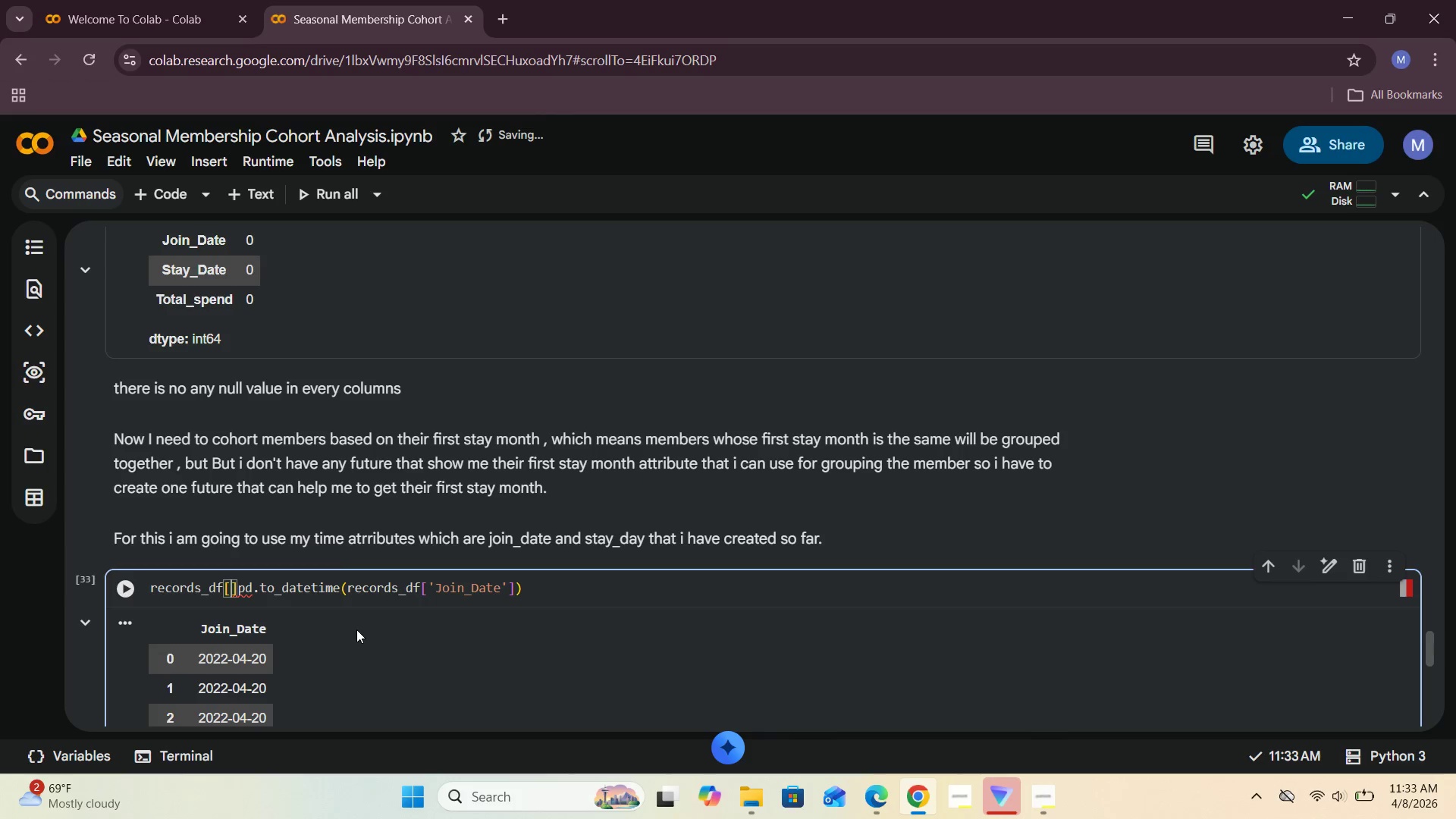 
type('Join_Date)
 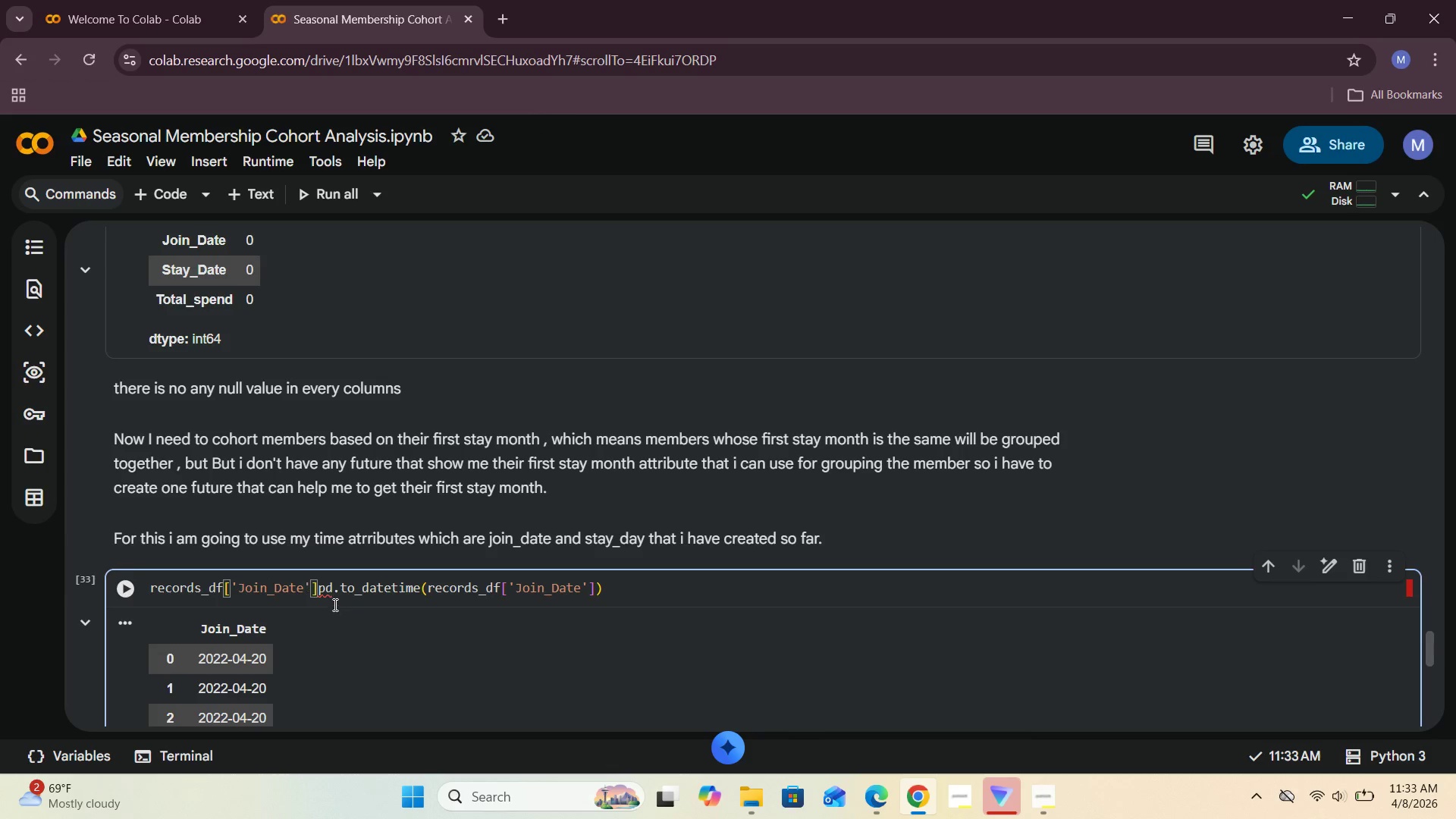 
left_click([320, 591])
 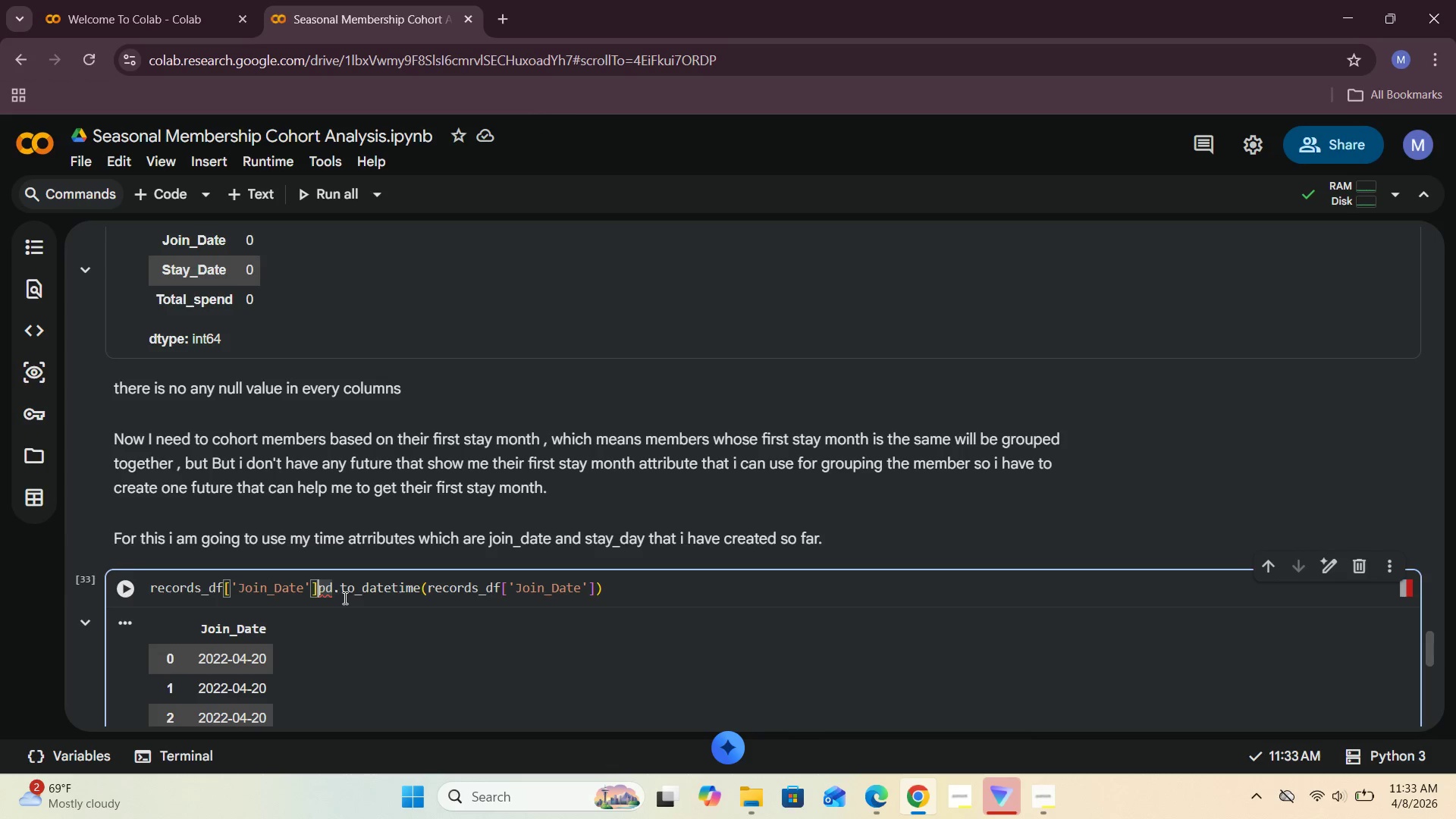 
key(Space)
 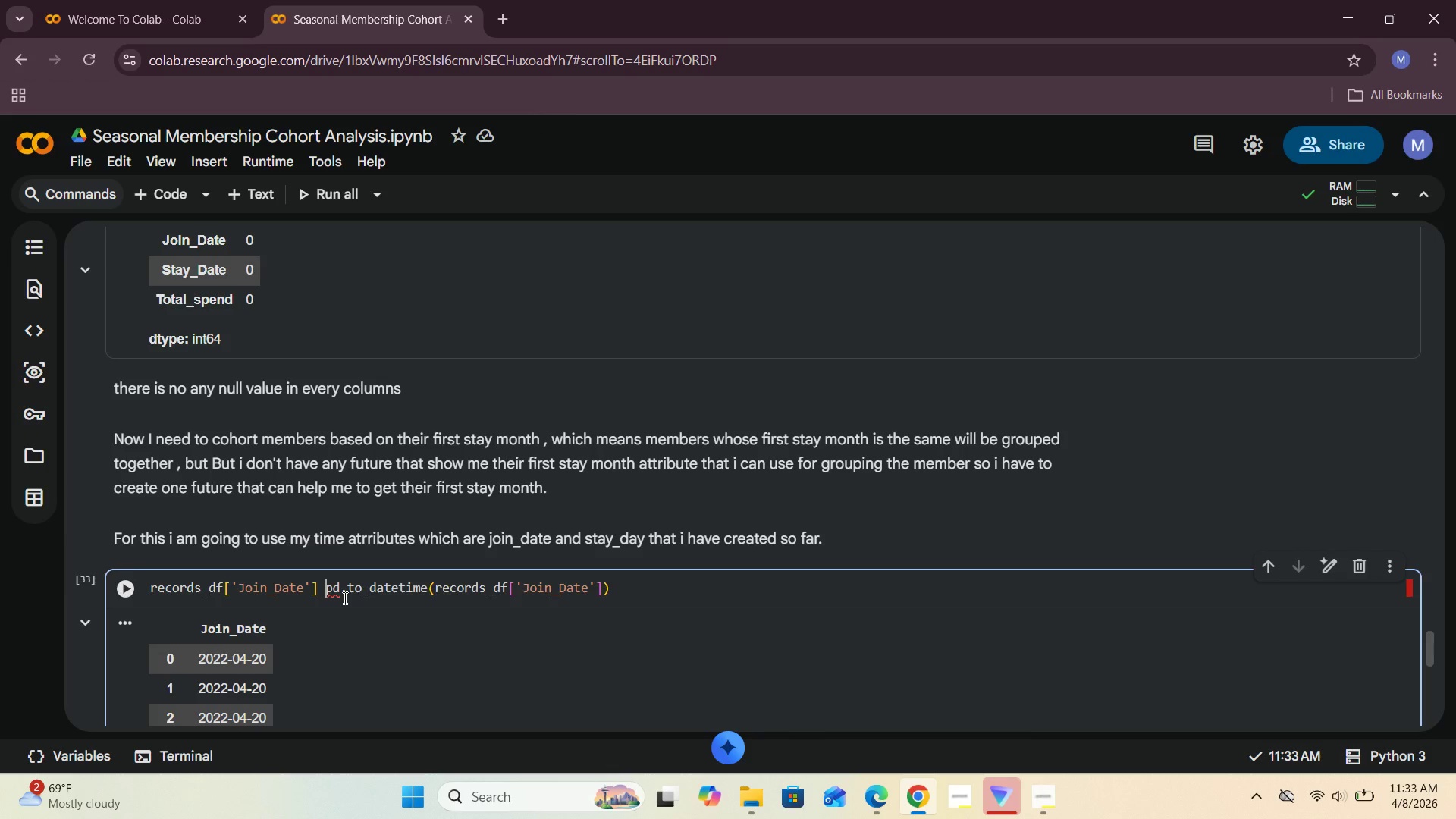 
key(Equal)
 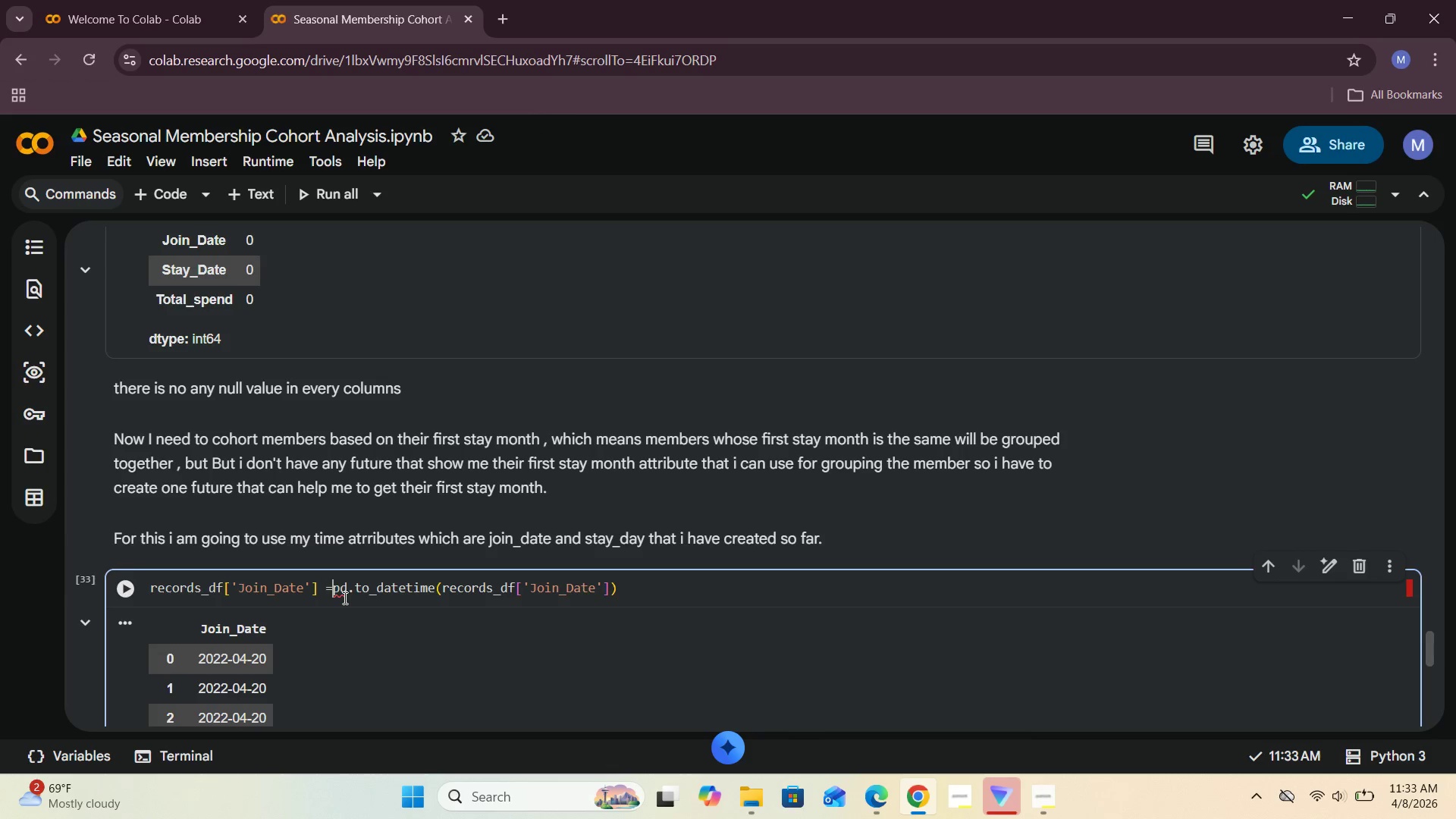 
key(Space)
 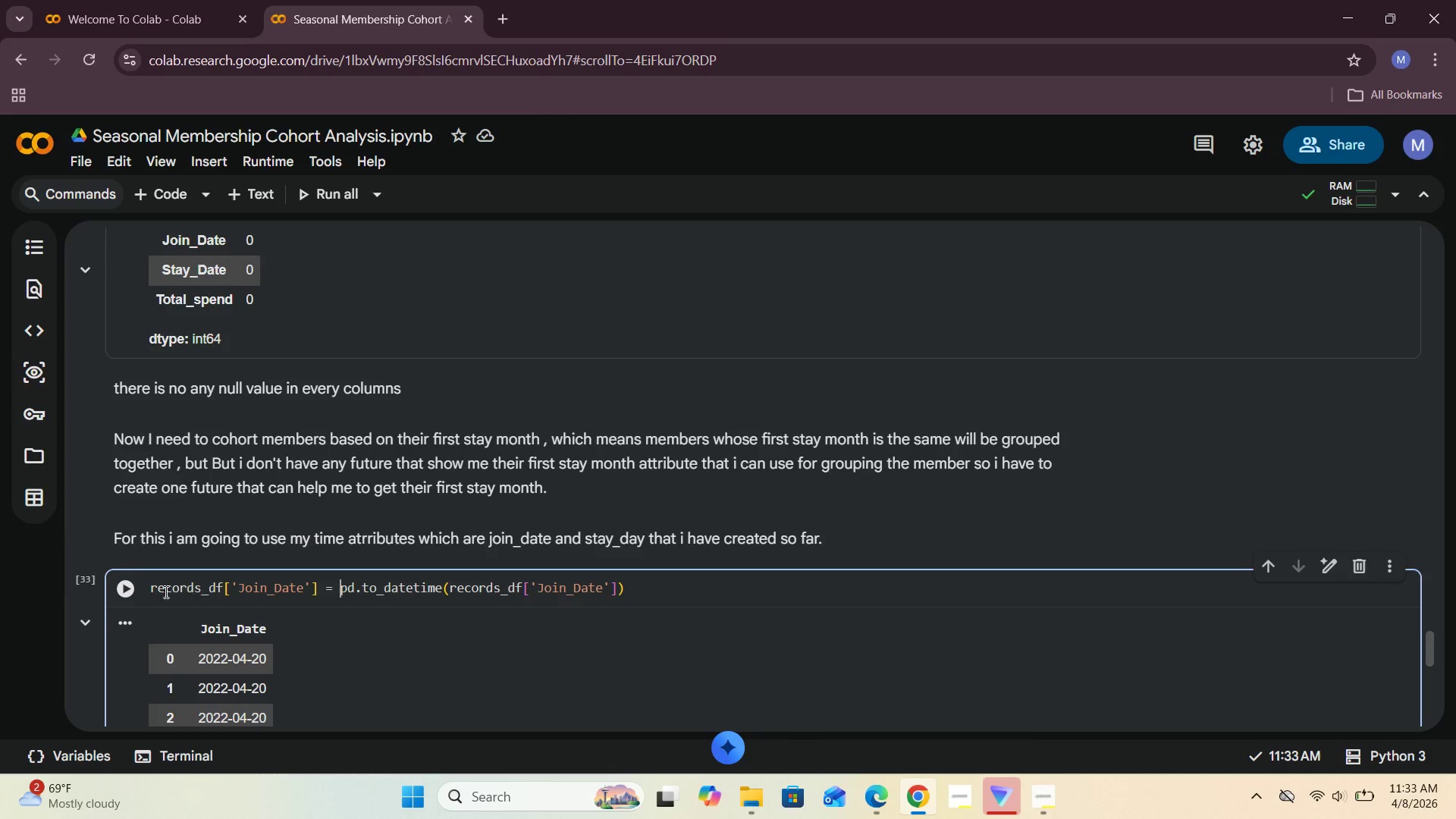 
left_click([135, 588])
 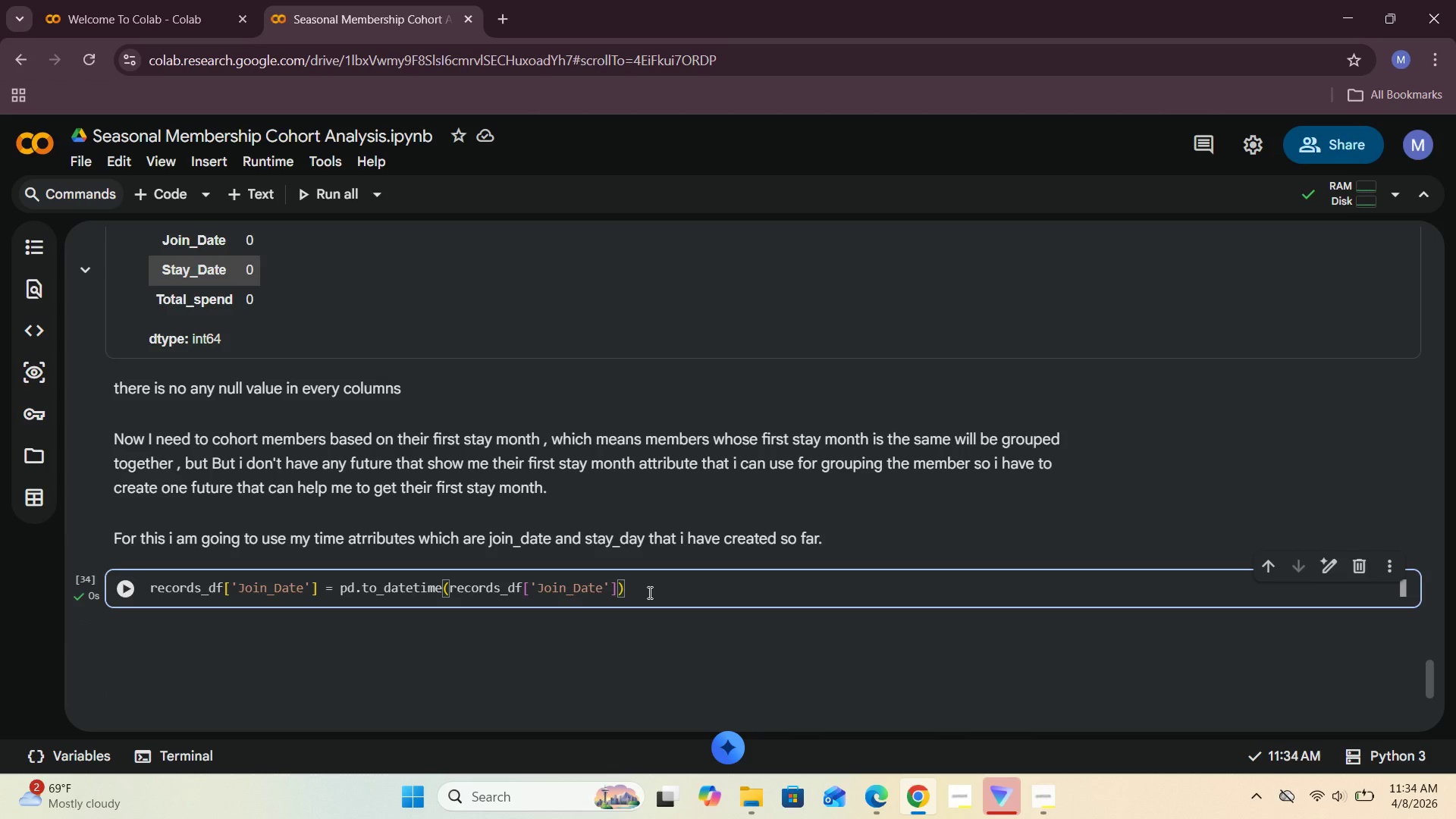 
key(Enter)
 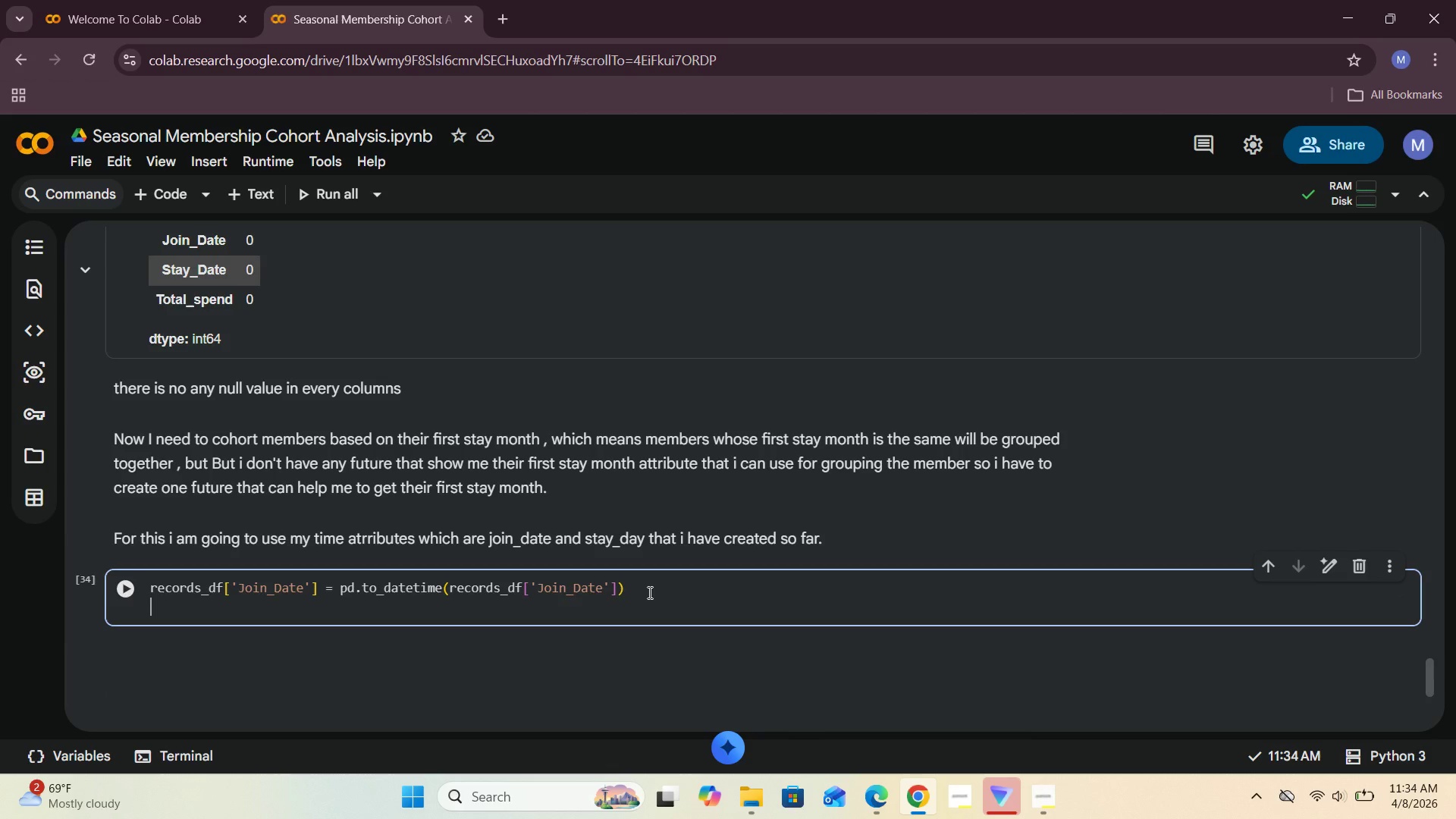 
key(Backspace)
 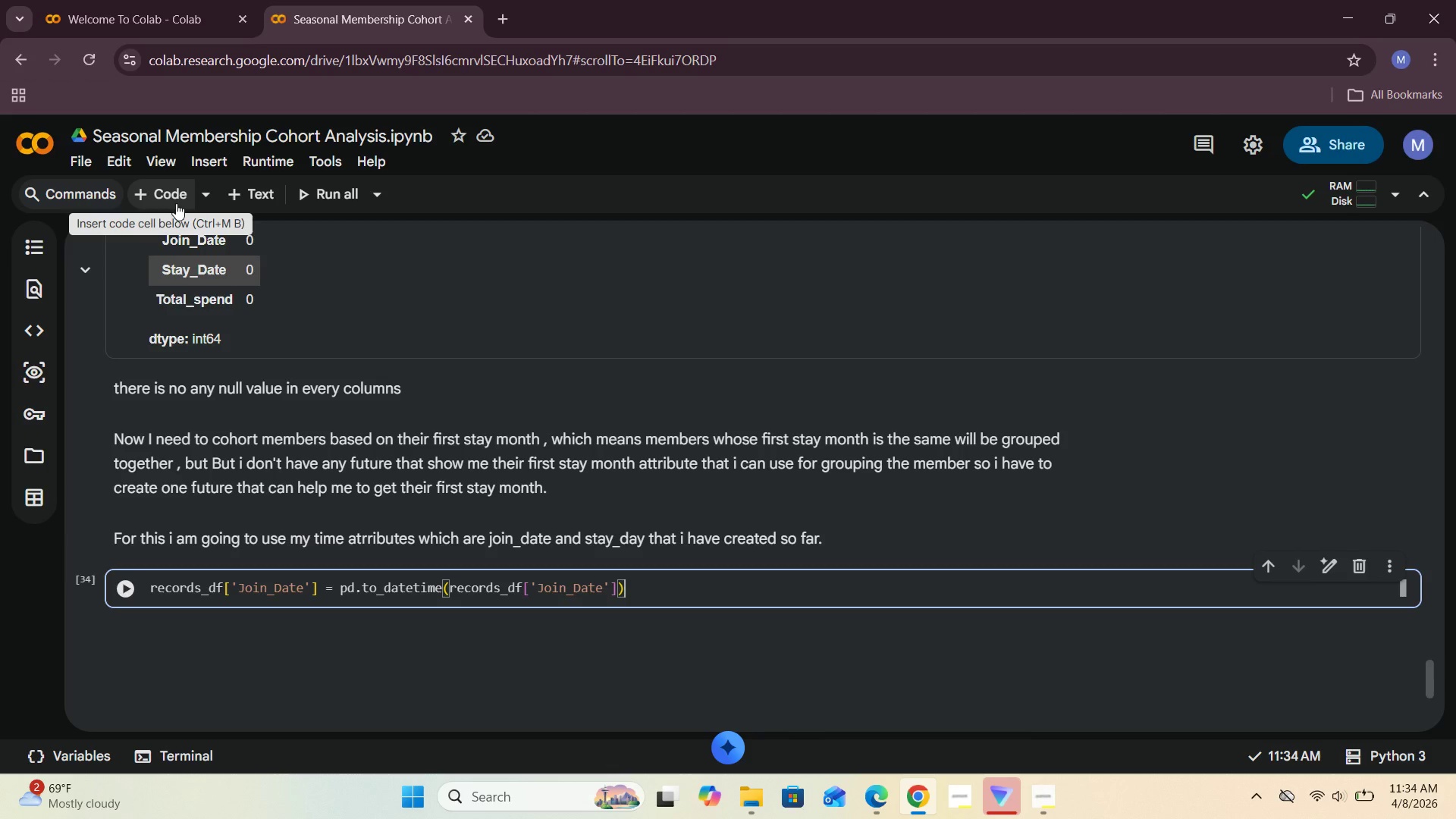 
wait(14.47)
 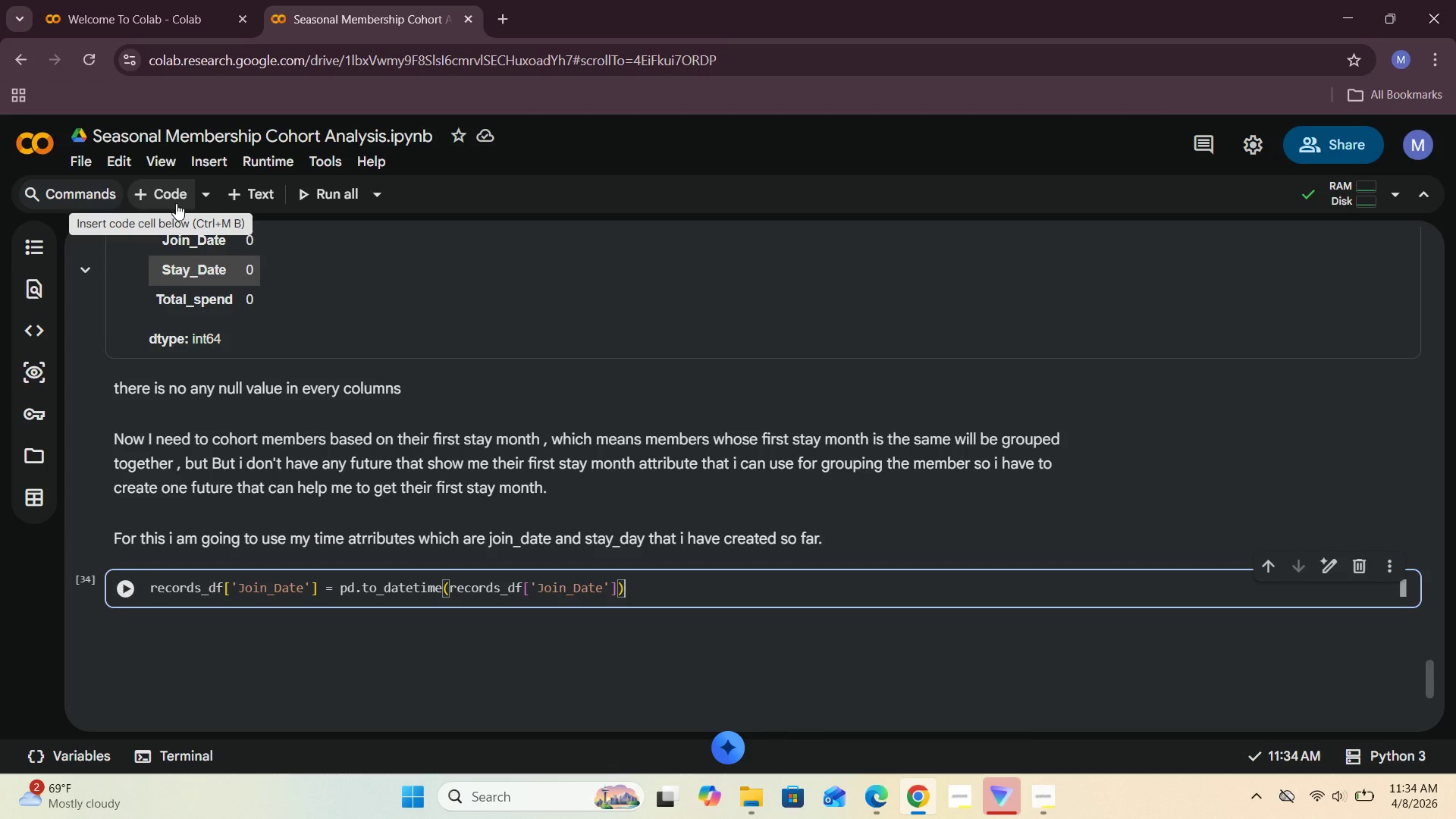 
left_click([176, 203])
 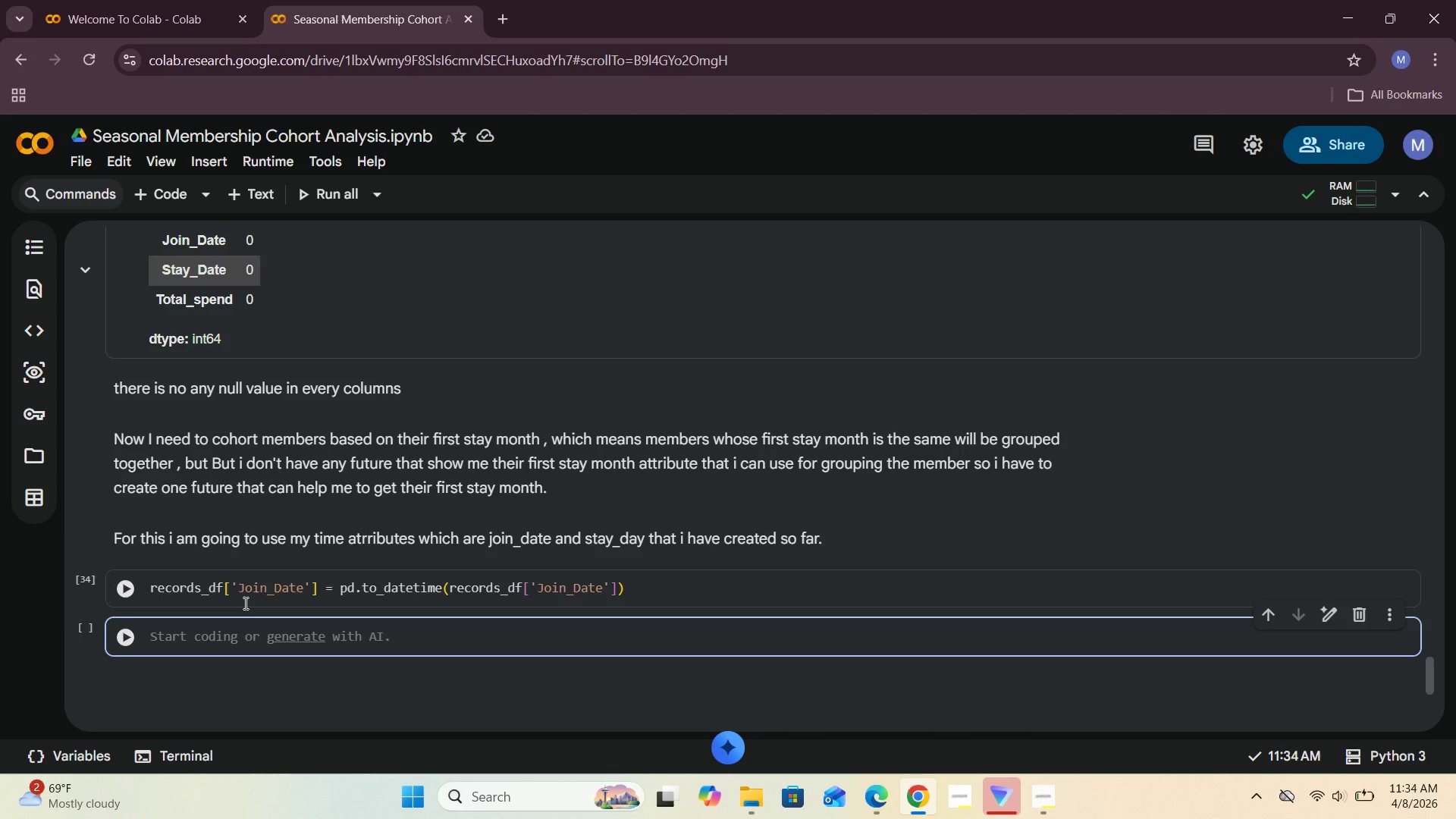 
type(records_df['join)
 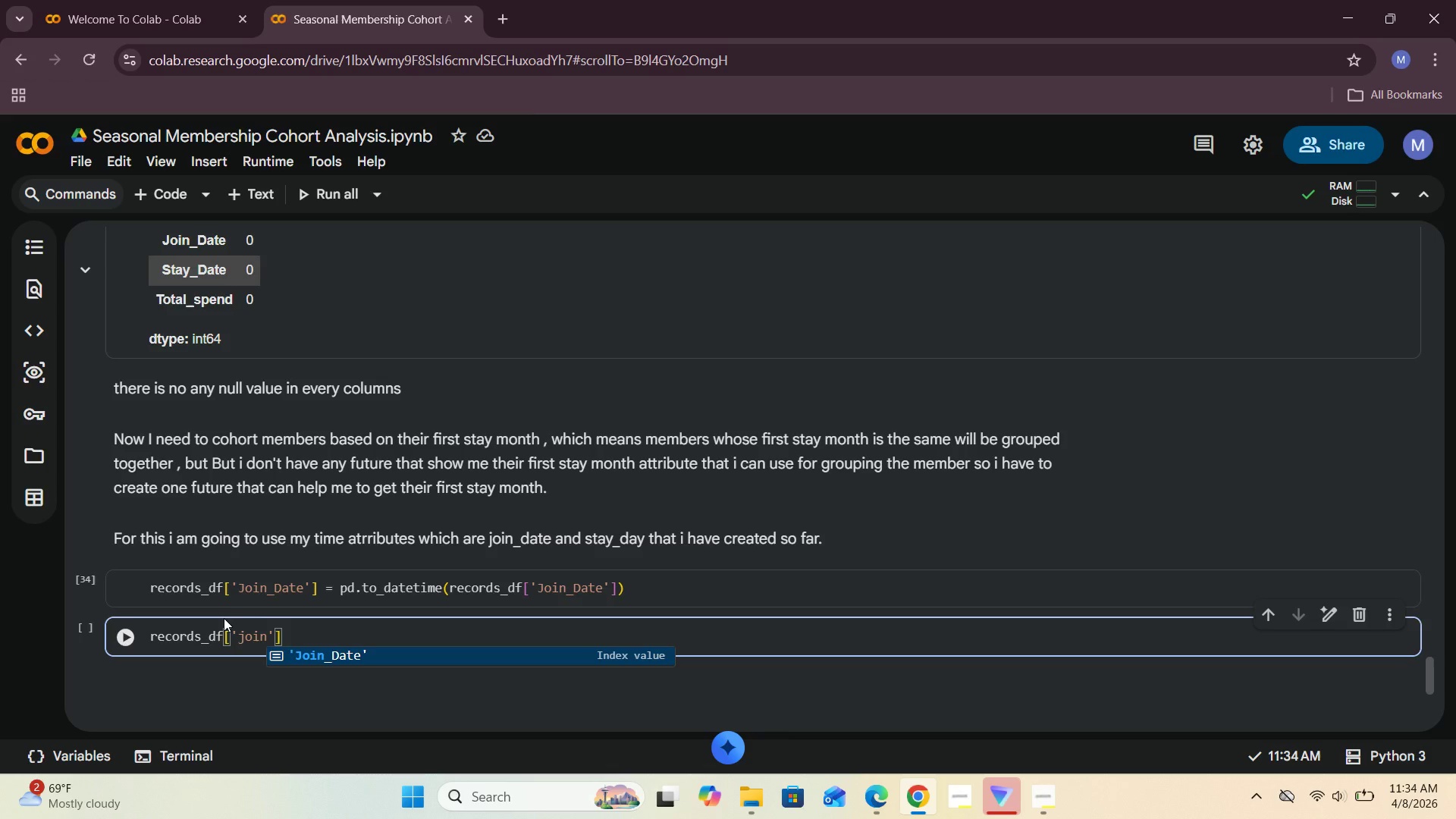 
left_click([331, 659])
 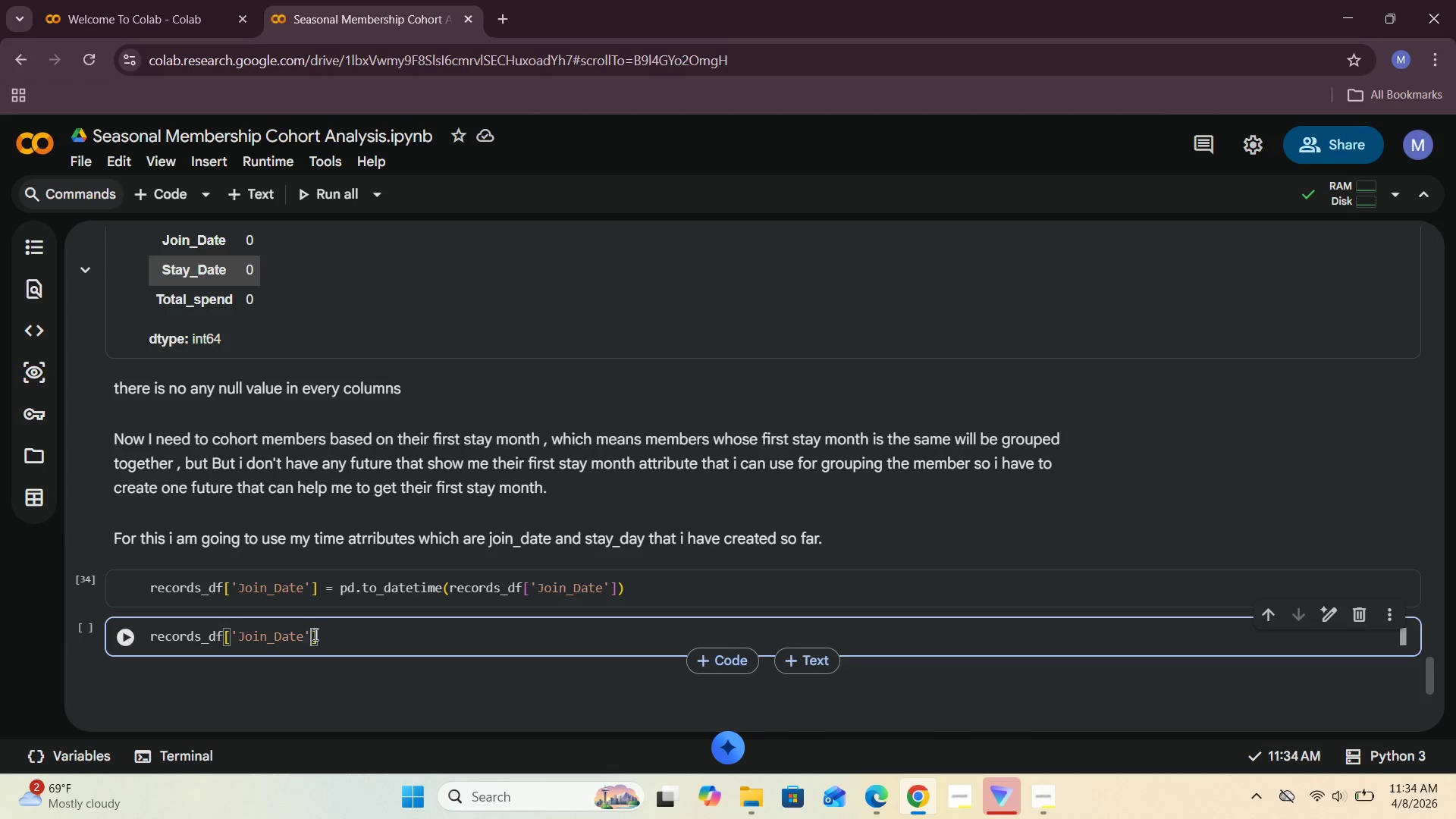 
left_click([322, 632])
 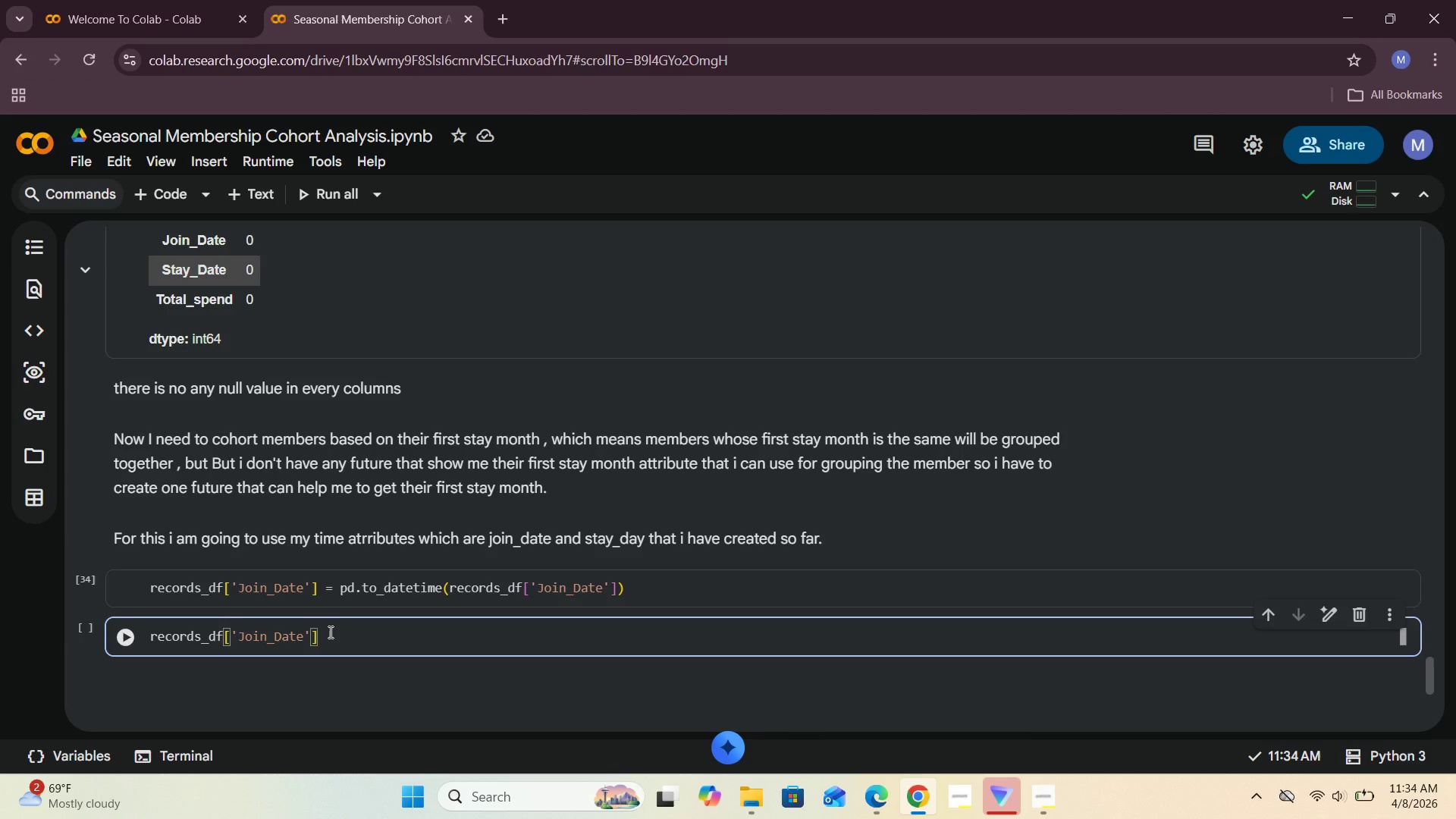 
type(.dtypr)
key(Backspace)
type(e)
 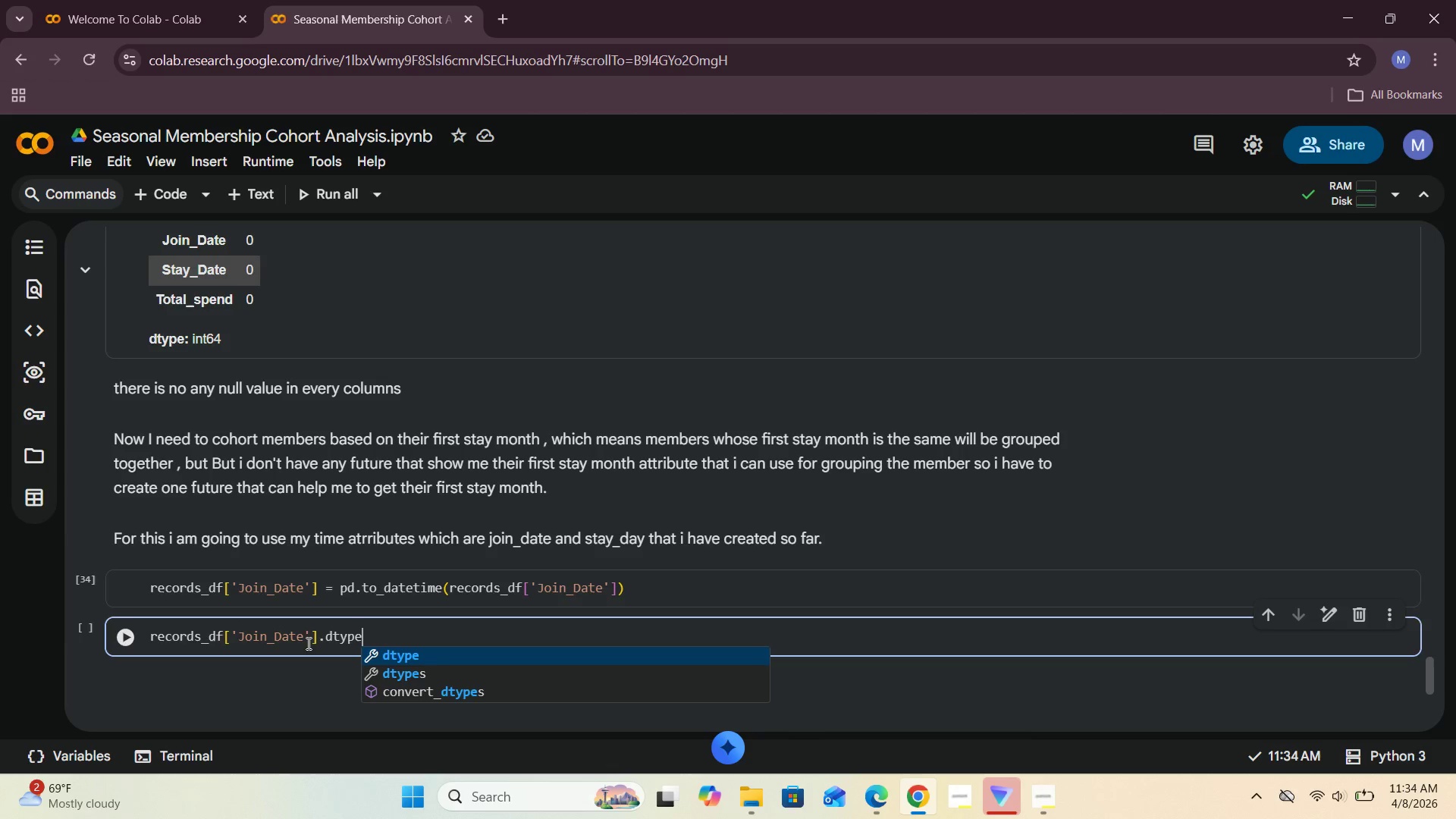 
left_click([134, 639])
 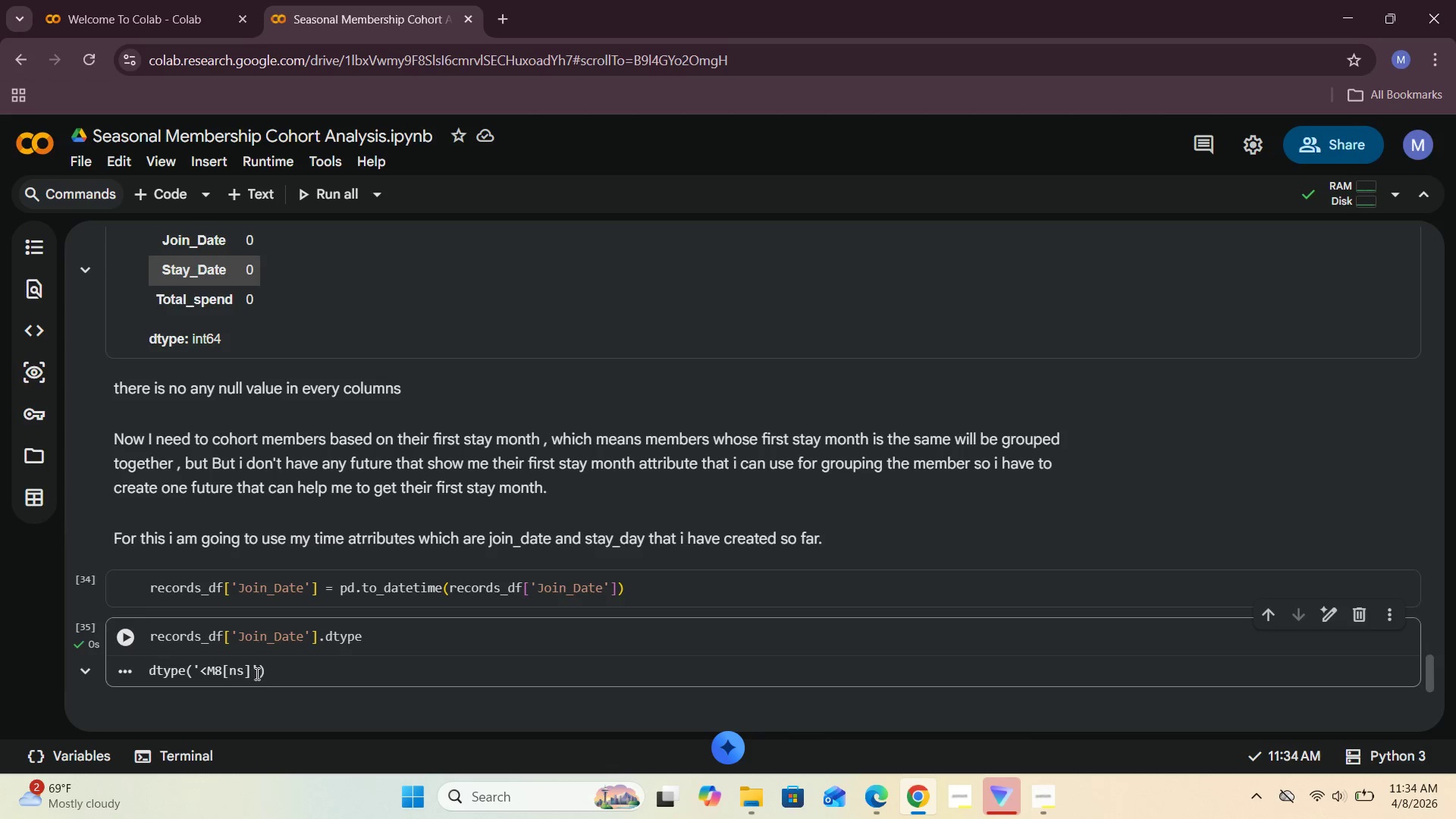 
left_click_drag(start_coordinate=[253, 675], to_coordinate=[211, 673])
 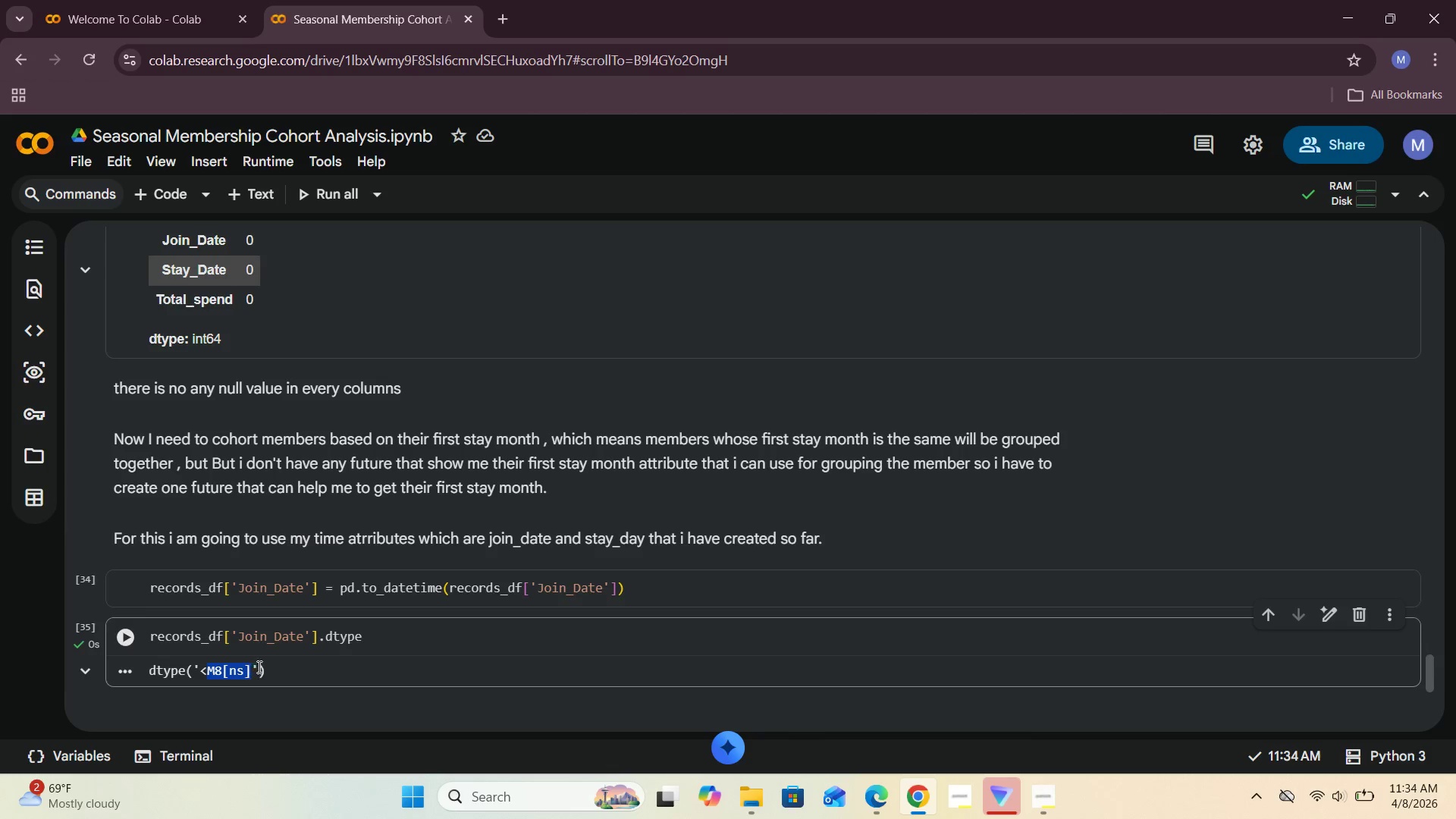 
left_click([259, 667])
 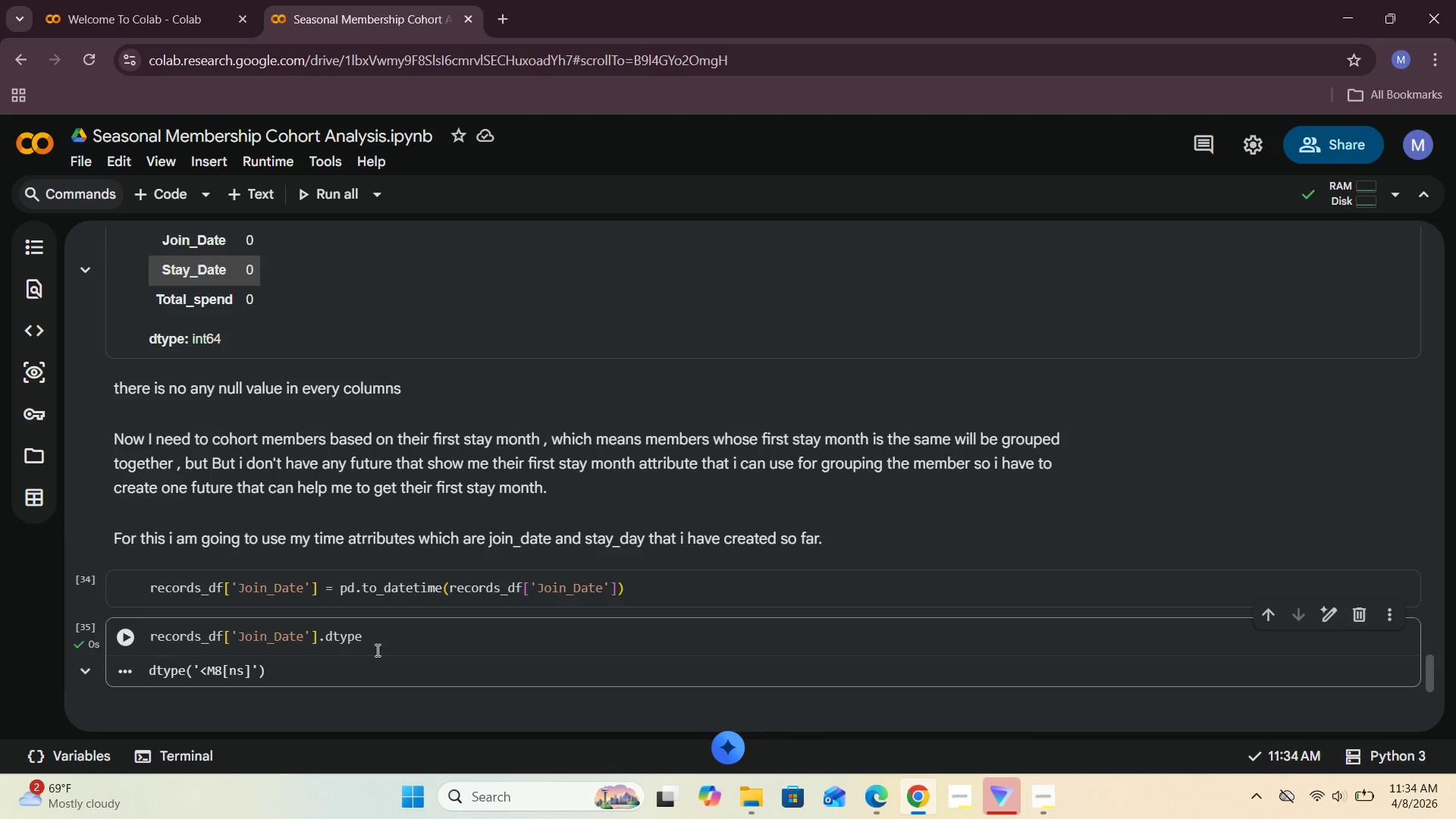 
left_click([397, 637])
 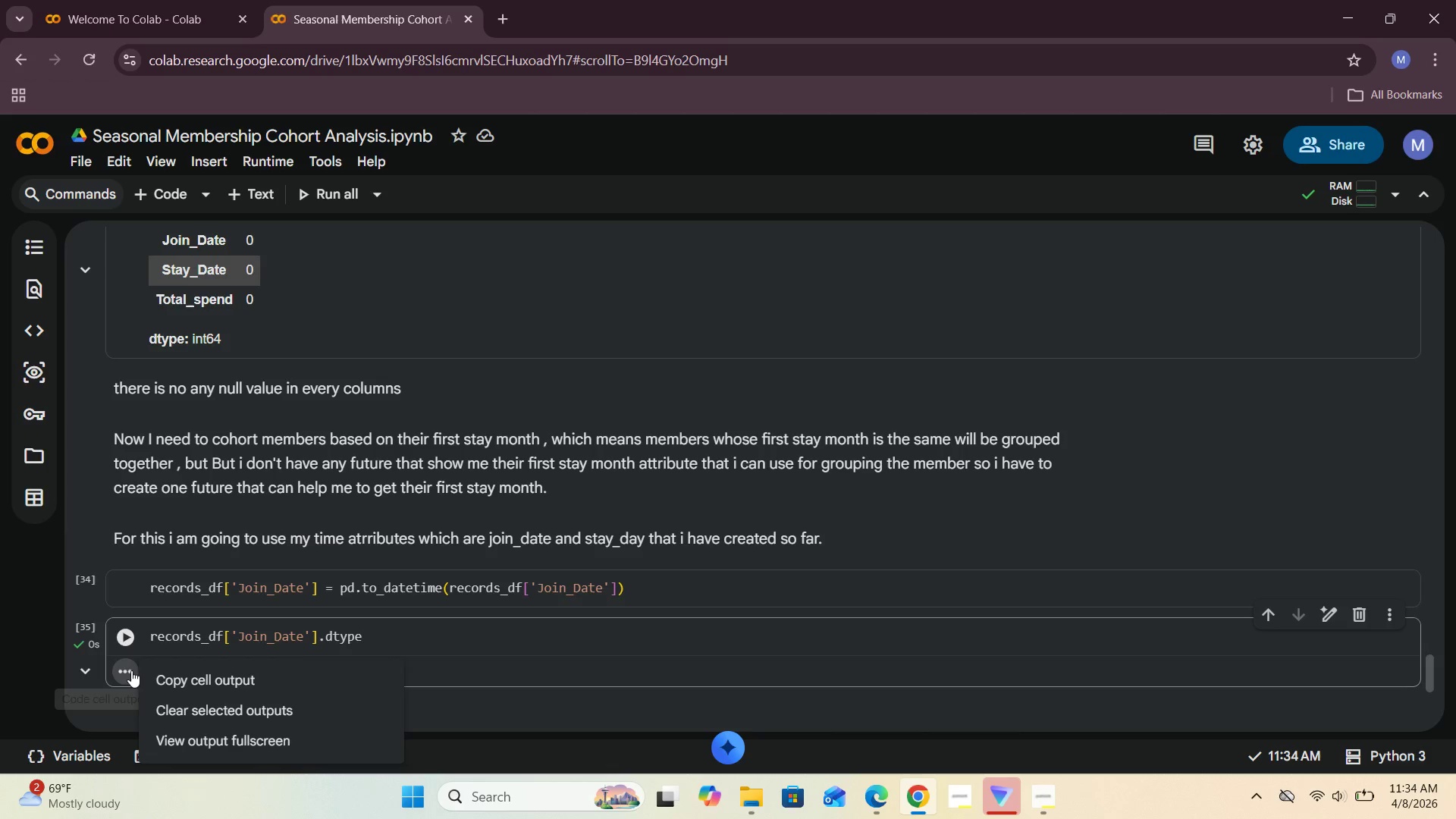 
left_click([449, 696])
 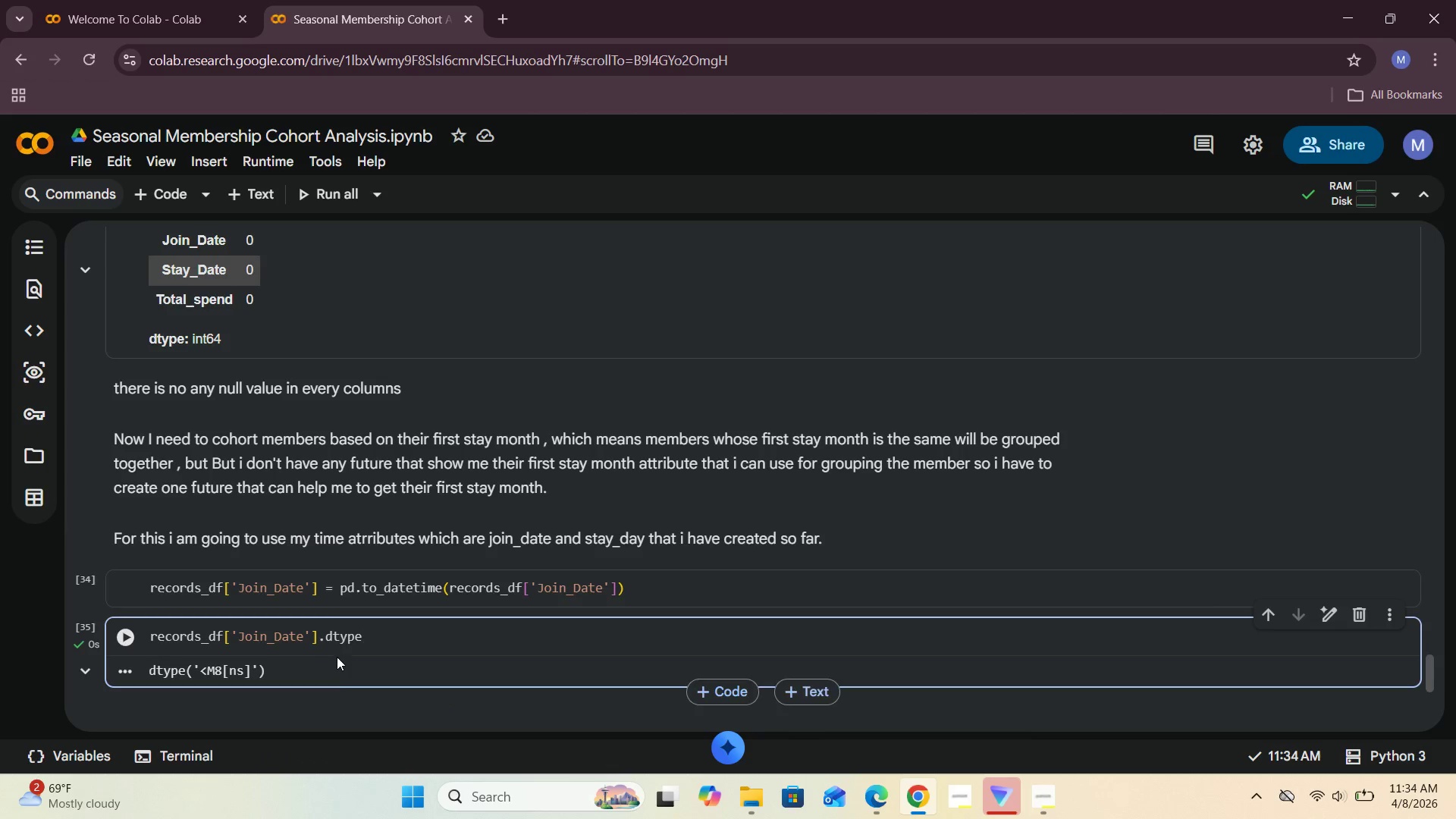 
left_click([346, 646])
 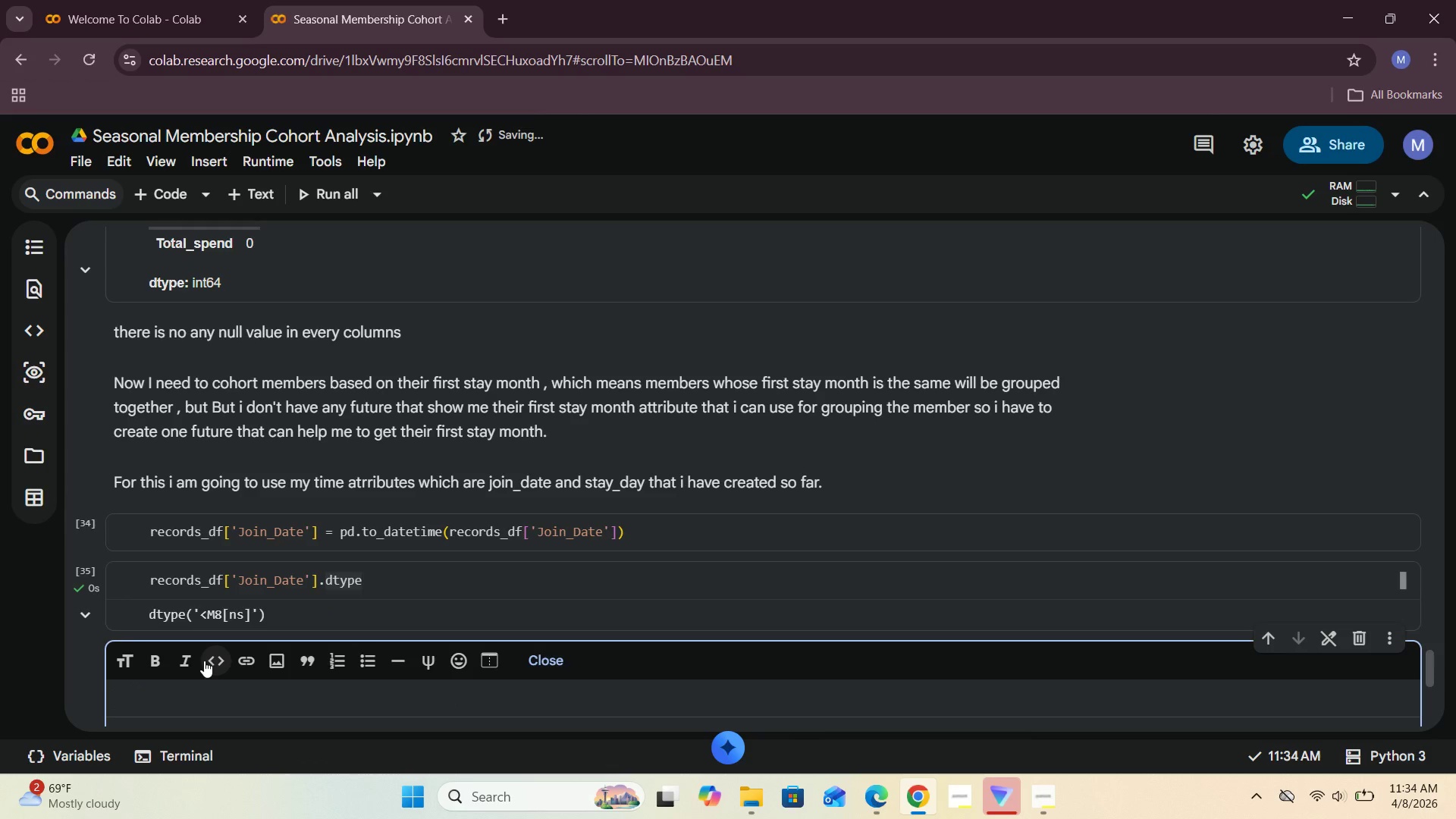 
type(we have checked that h)
key(Backspace)
type(join data has a date time datatypre )
key(Backspace)
key(Backspace)
key(Backspace)
type(e let us do the same for stay_date)
 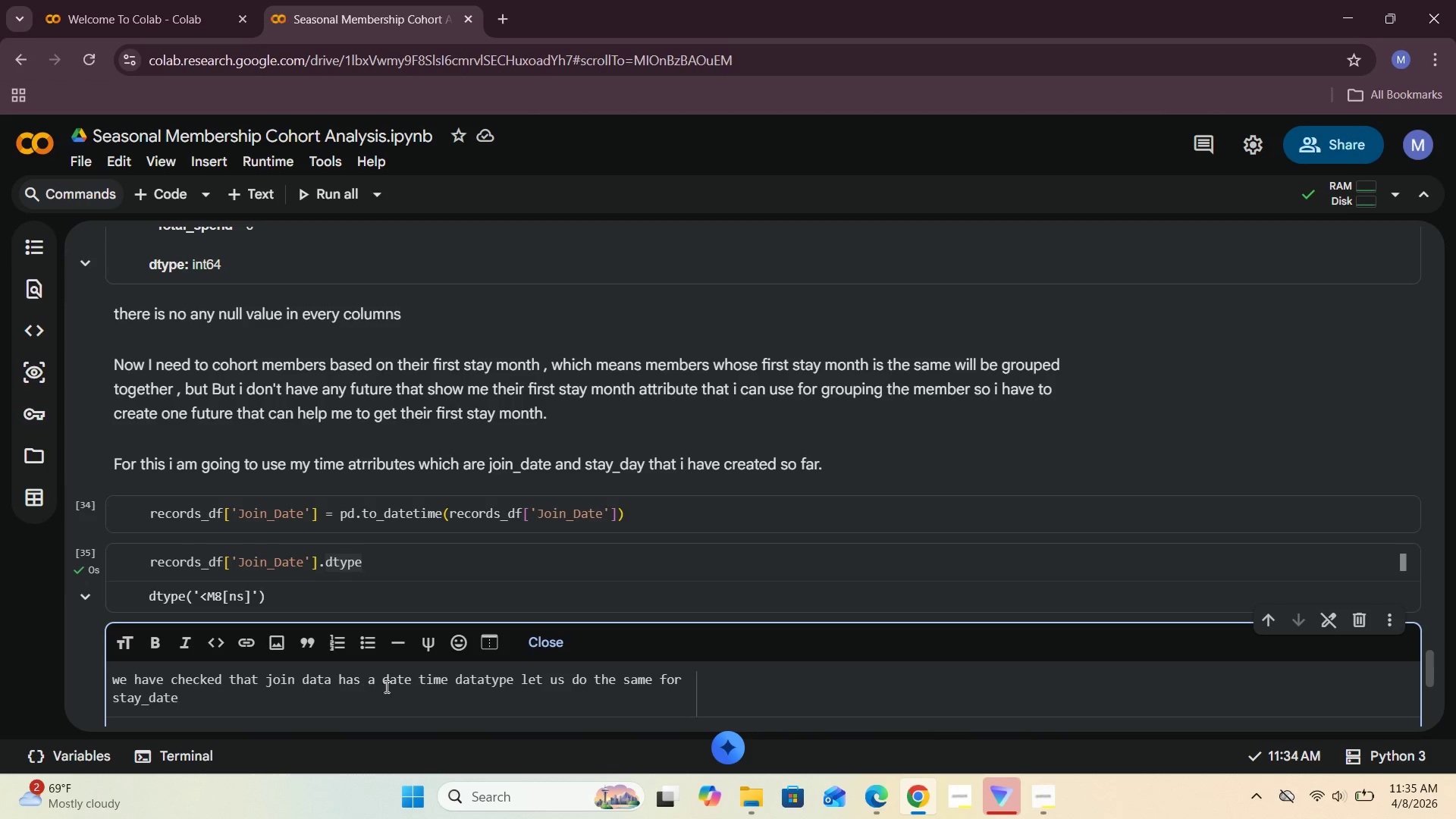 
left_click([551, 646])
 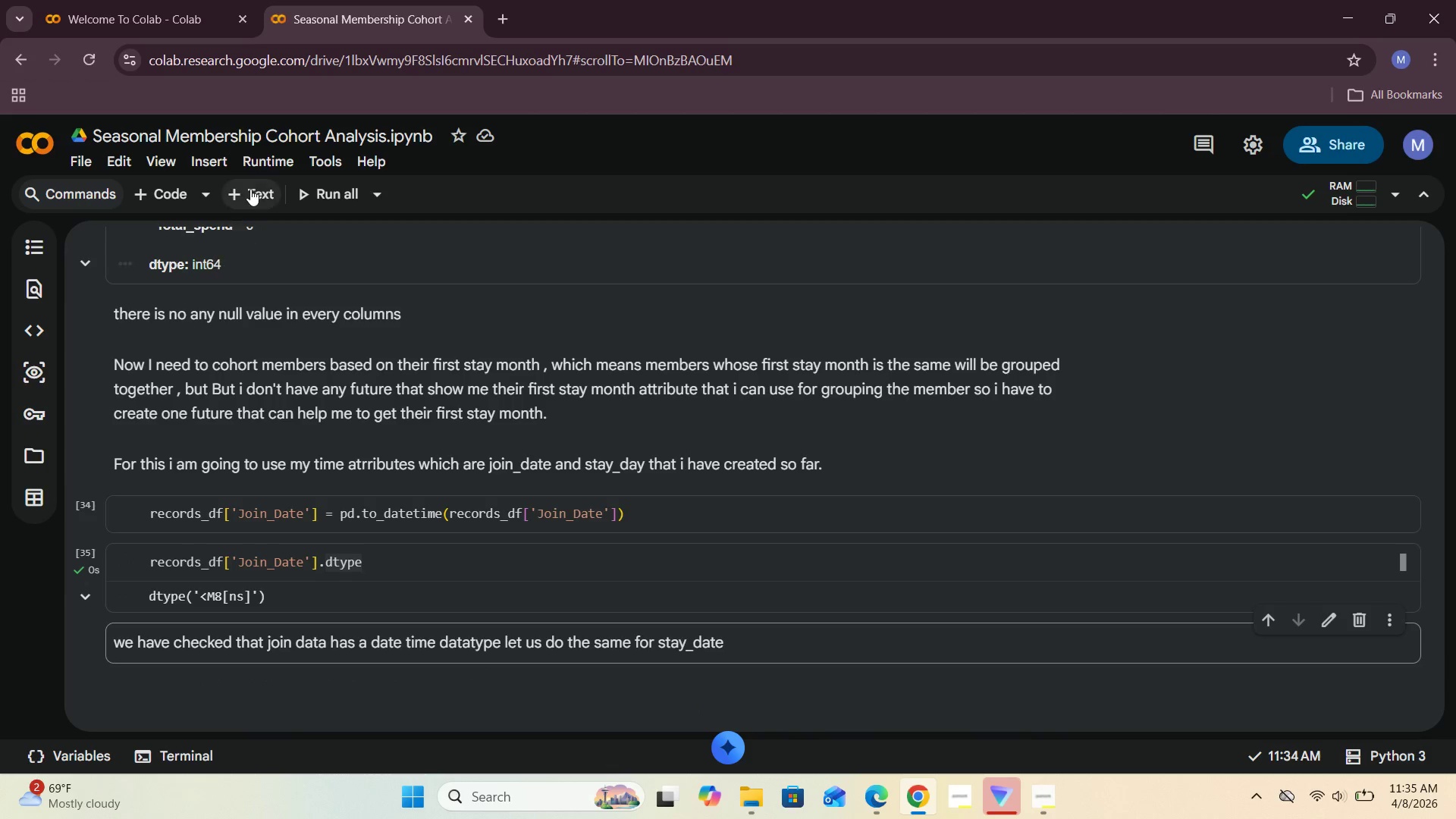 
left_click([170, 195])
 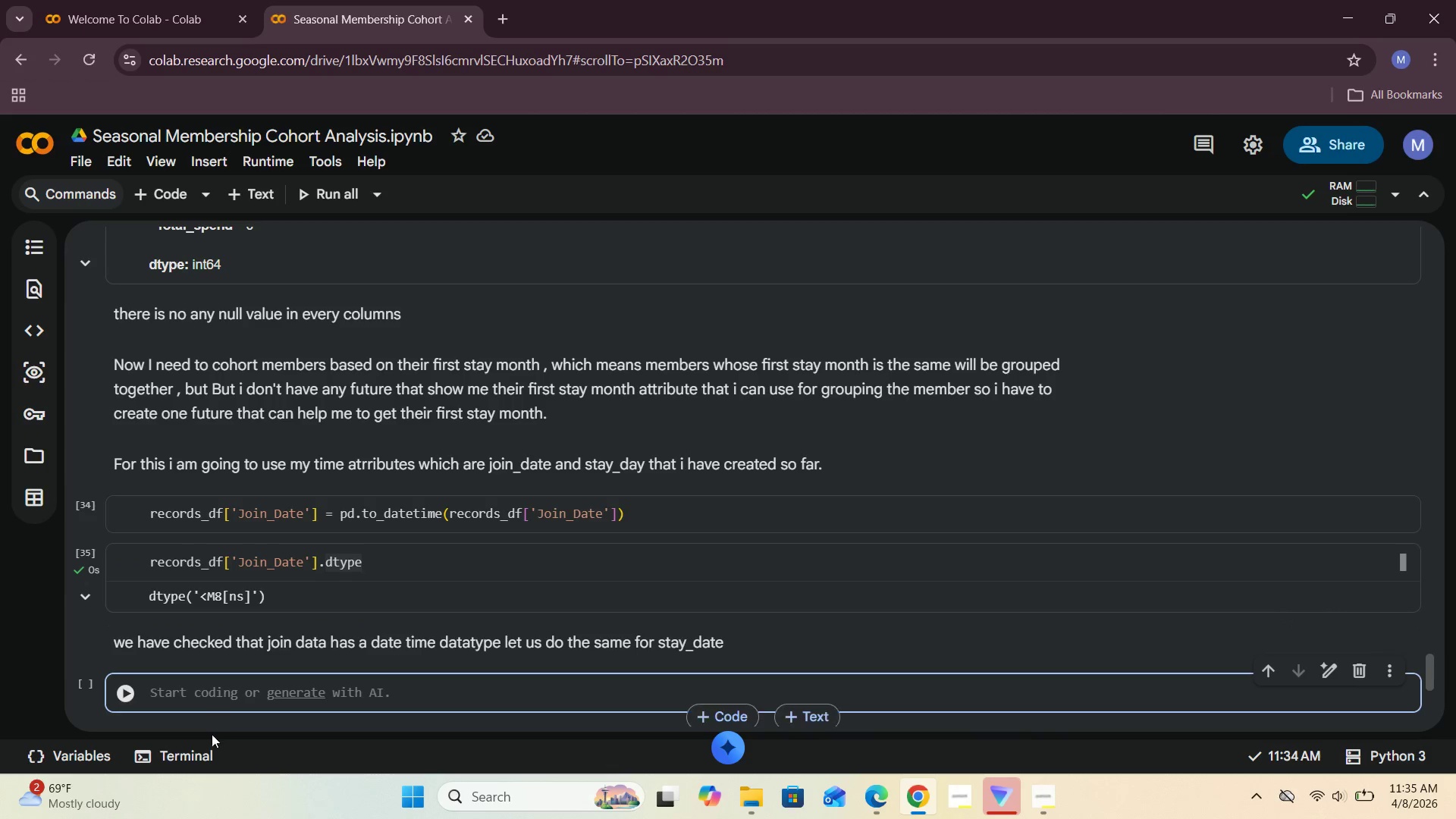 
left_click([200, 700])
 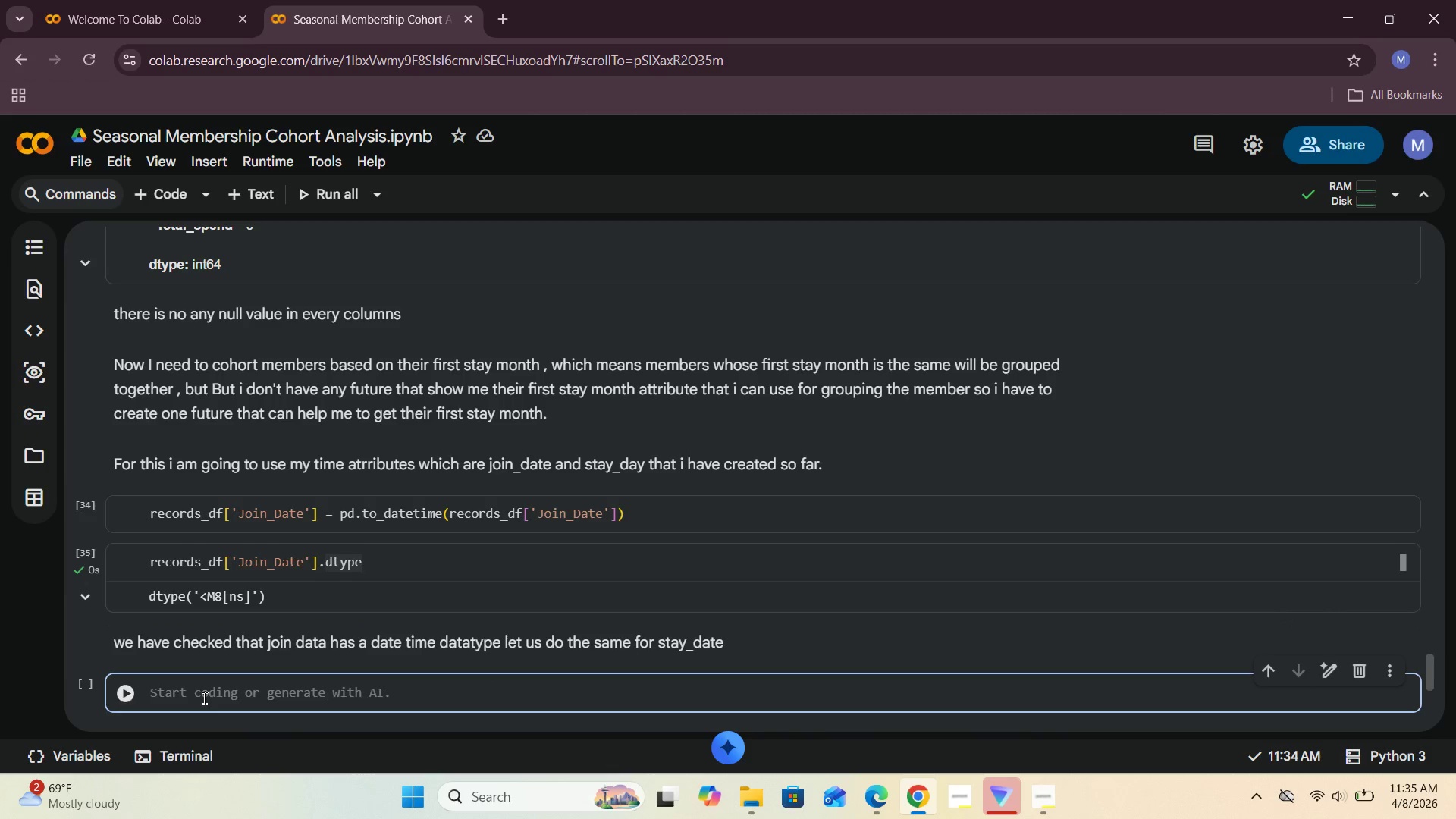 
type(redcords)
key(Backspace)
key(Backspace)
key(Backspace)
key(Backspace)
key(Backspace)
key(Backspace)
type(cords_df[')
 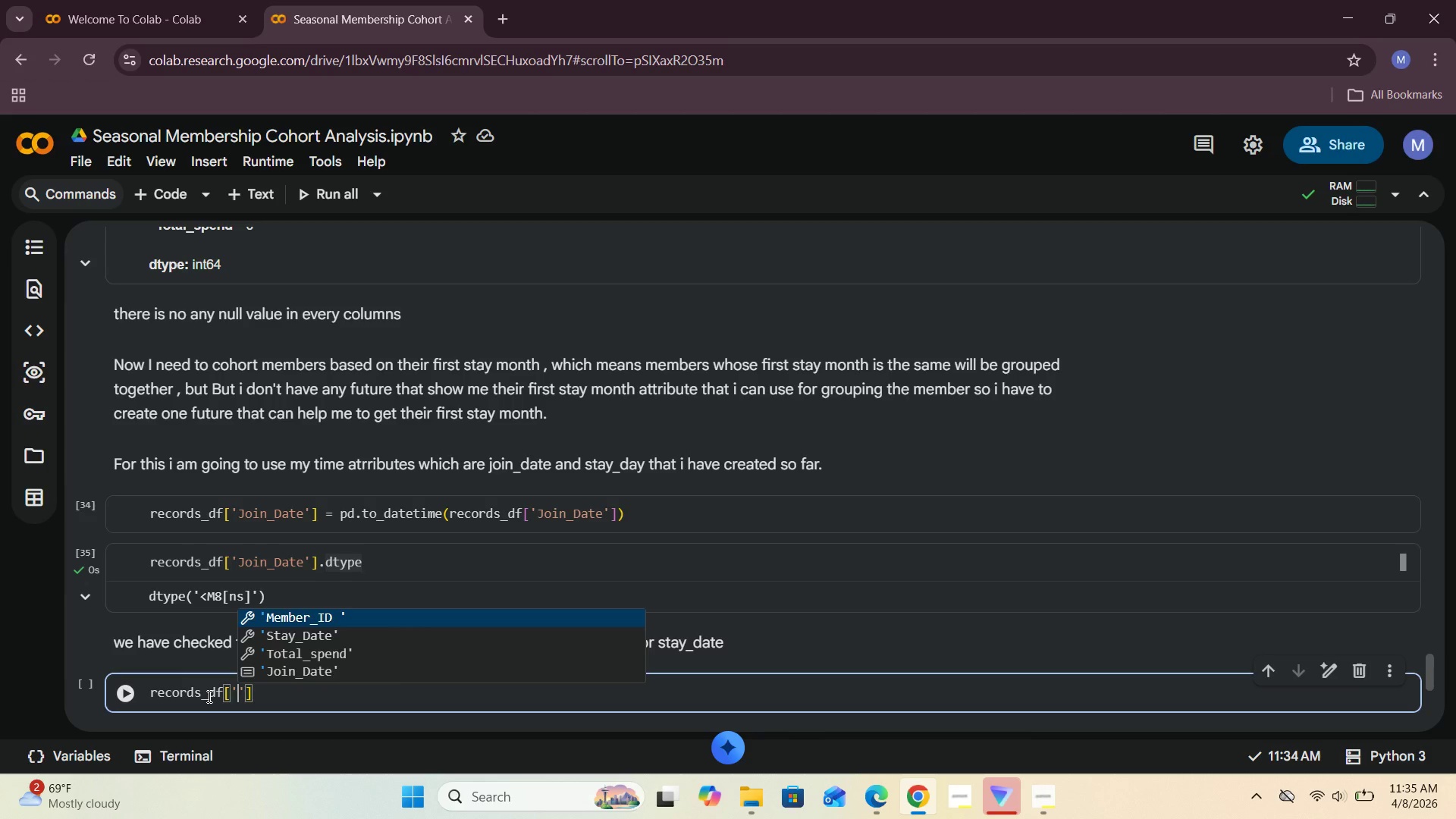 
left_click([303, 638])
 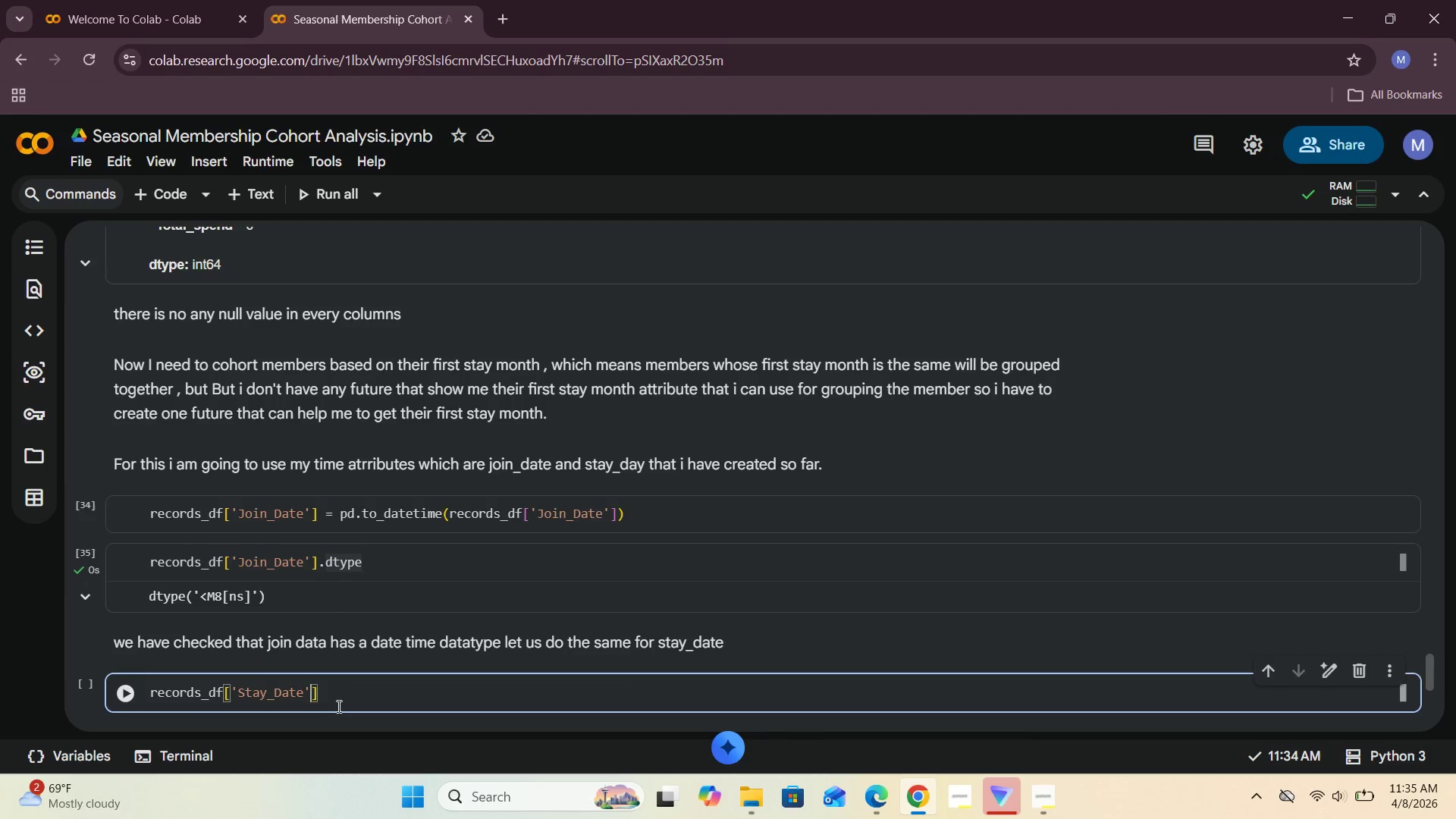 
left_click([345, 697])
 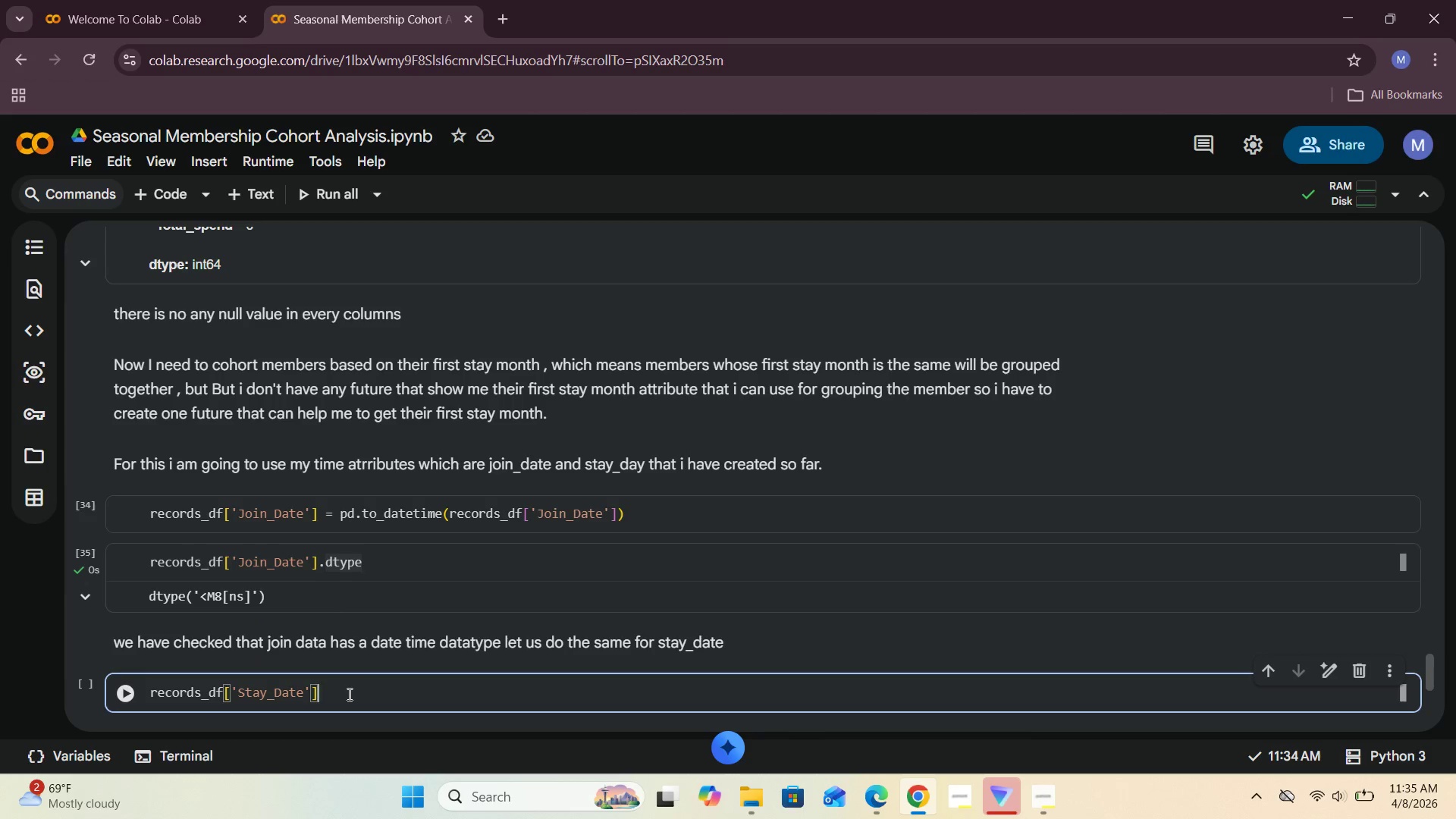 
type( = PF)
key(Backspace)
type(D)
key(Backspace)
key(Backspace)
type(pd.datetime(redcords_df('')
 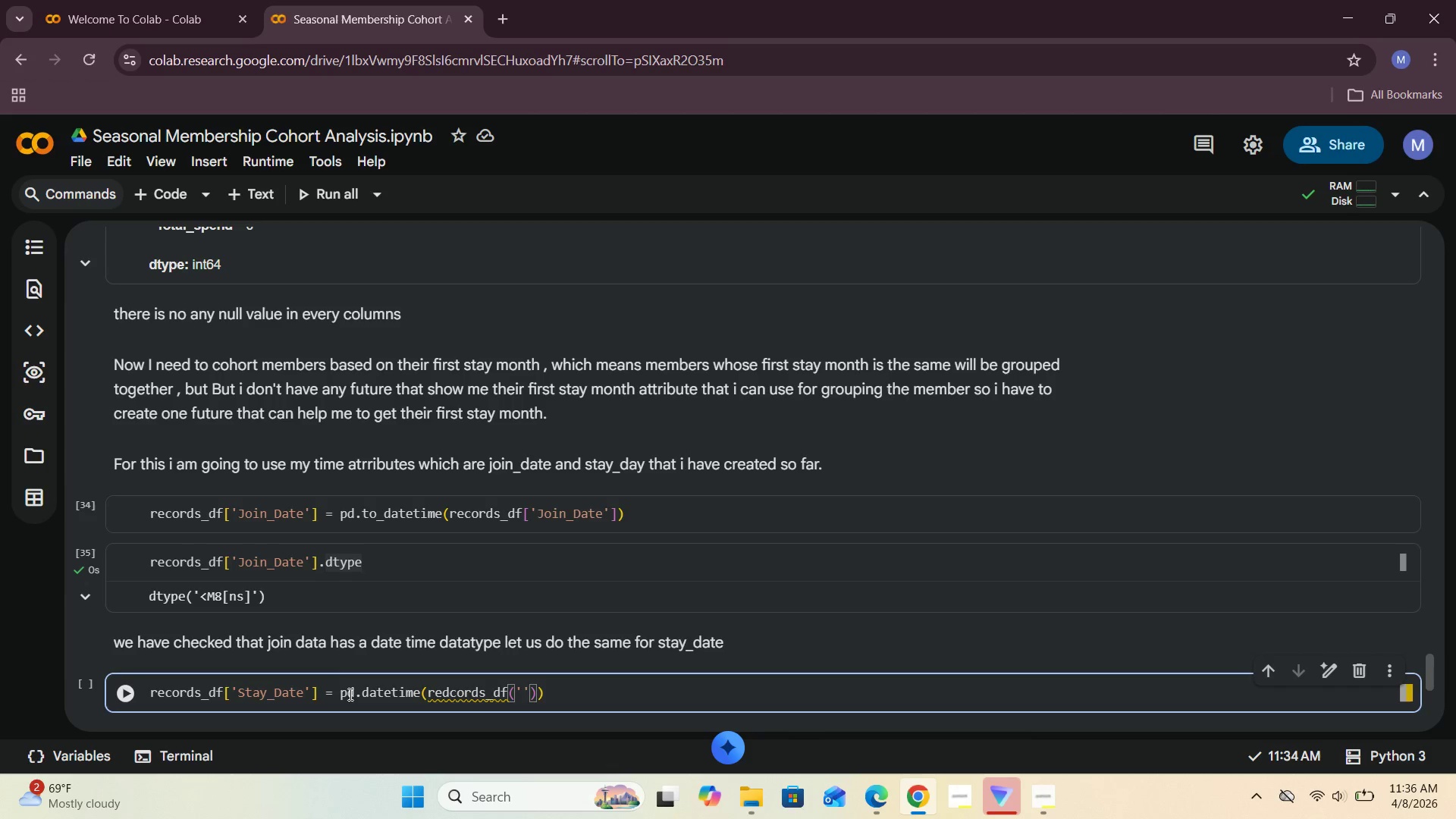 
key(ArrowLeft)
 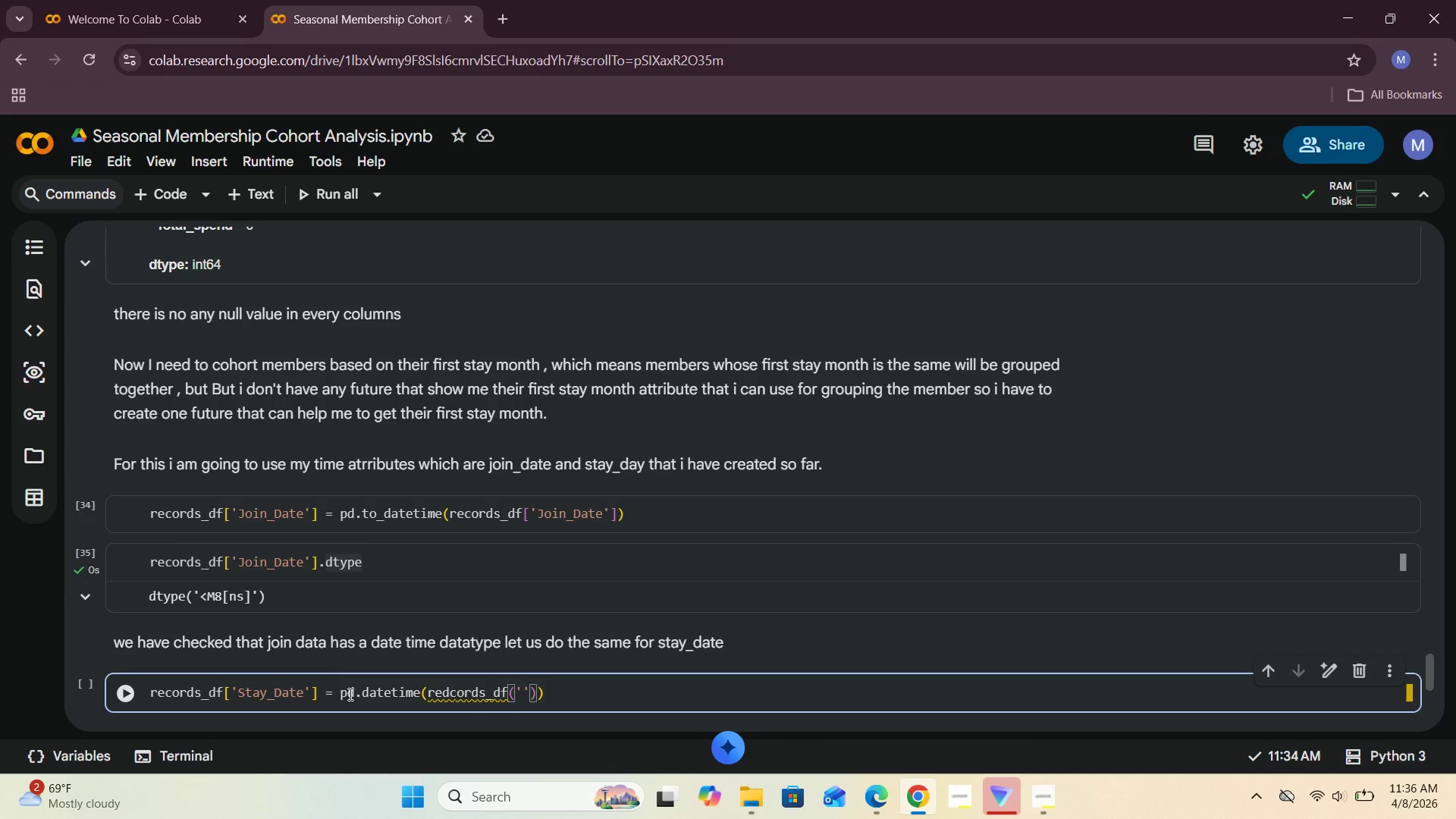 
type(Sat)
key(Backspace)
key(Backspace)
type(tay_Date)
 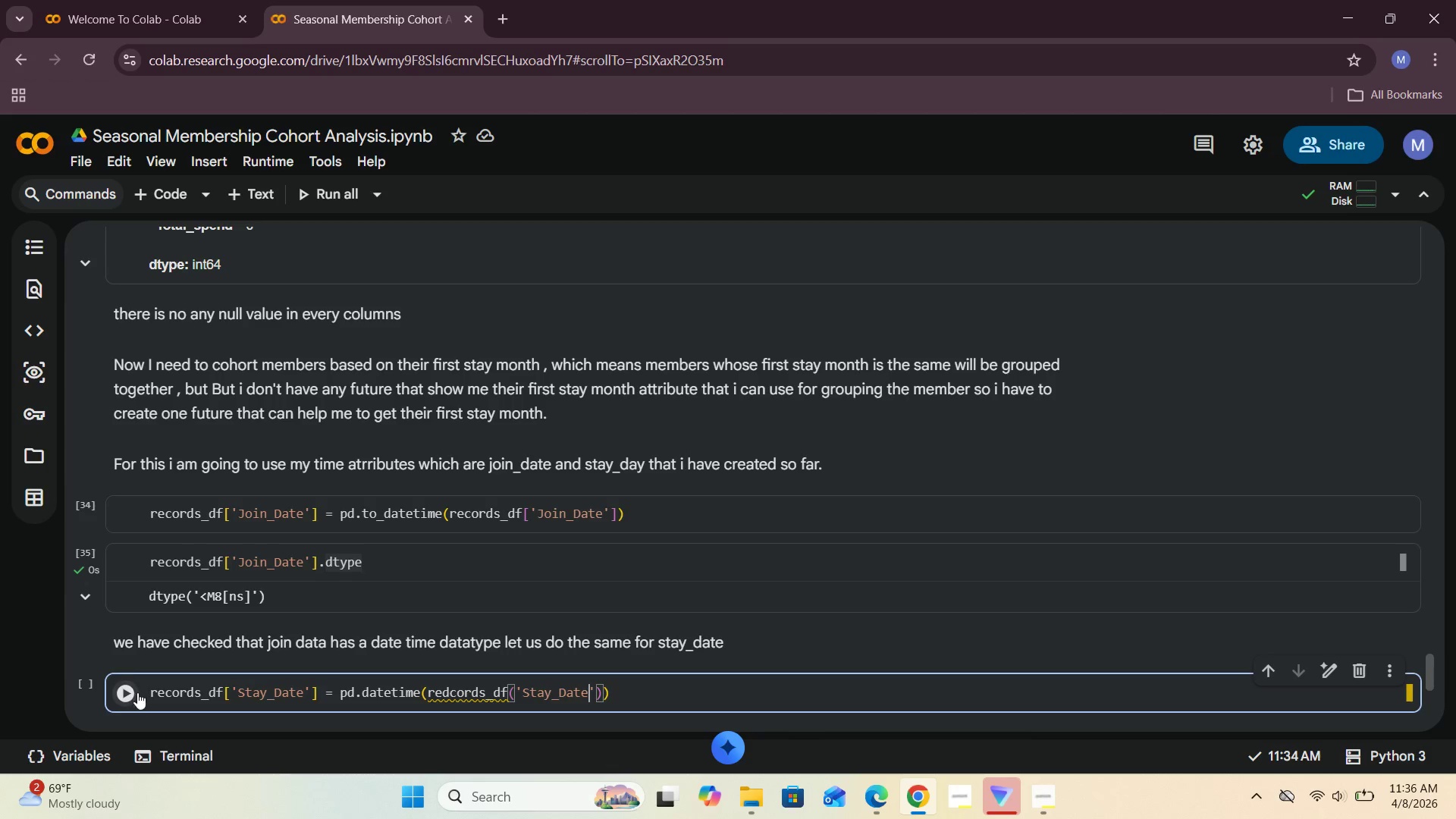 
left_click([133, 695])
 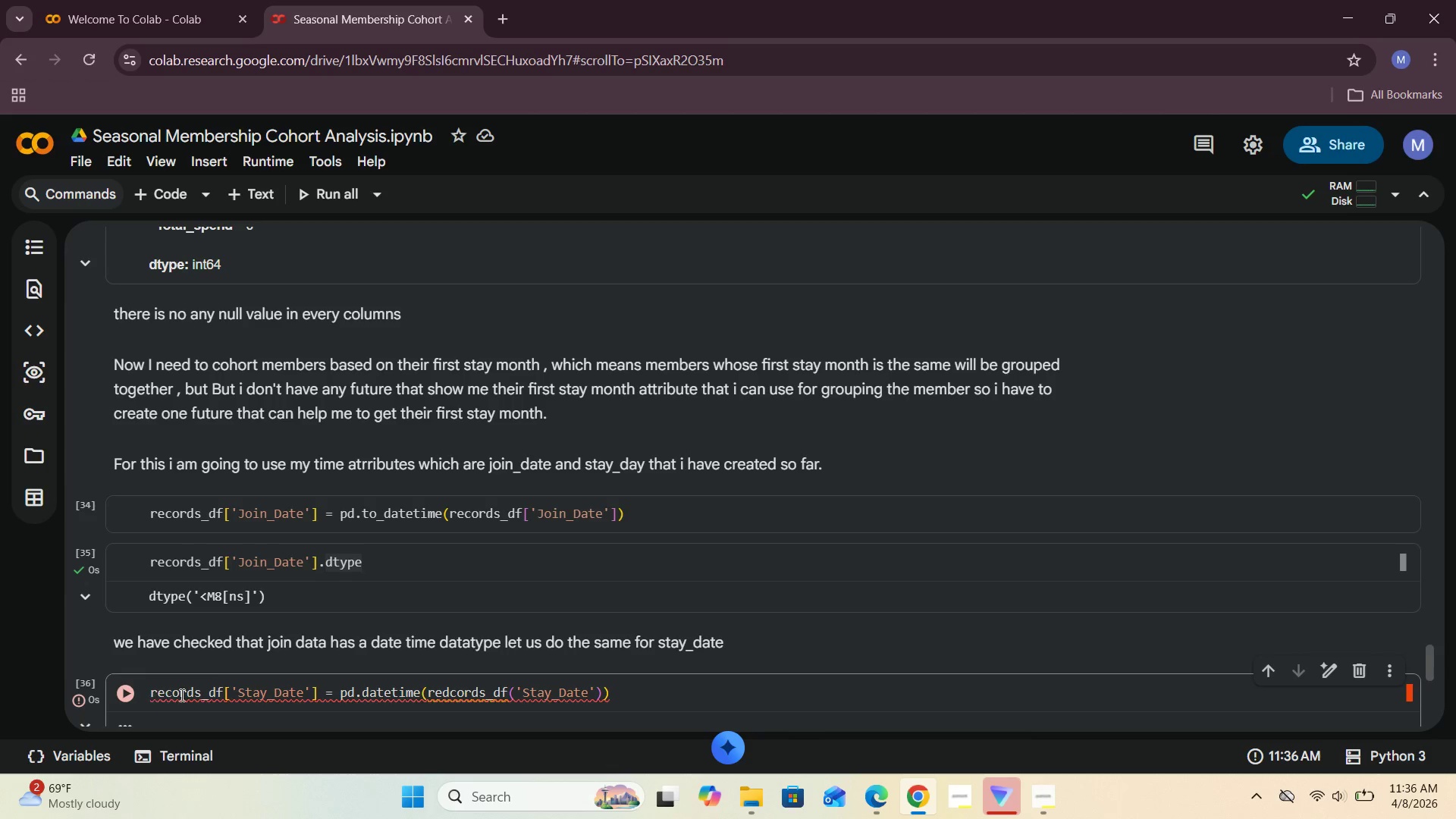 
scroll: coordinate [218, 679], scroll_direction: down, amount: 2.0
 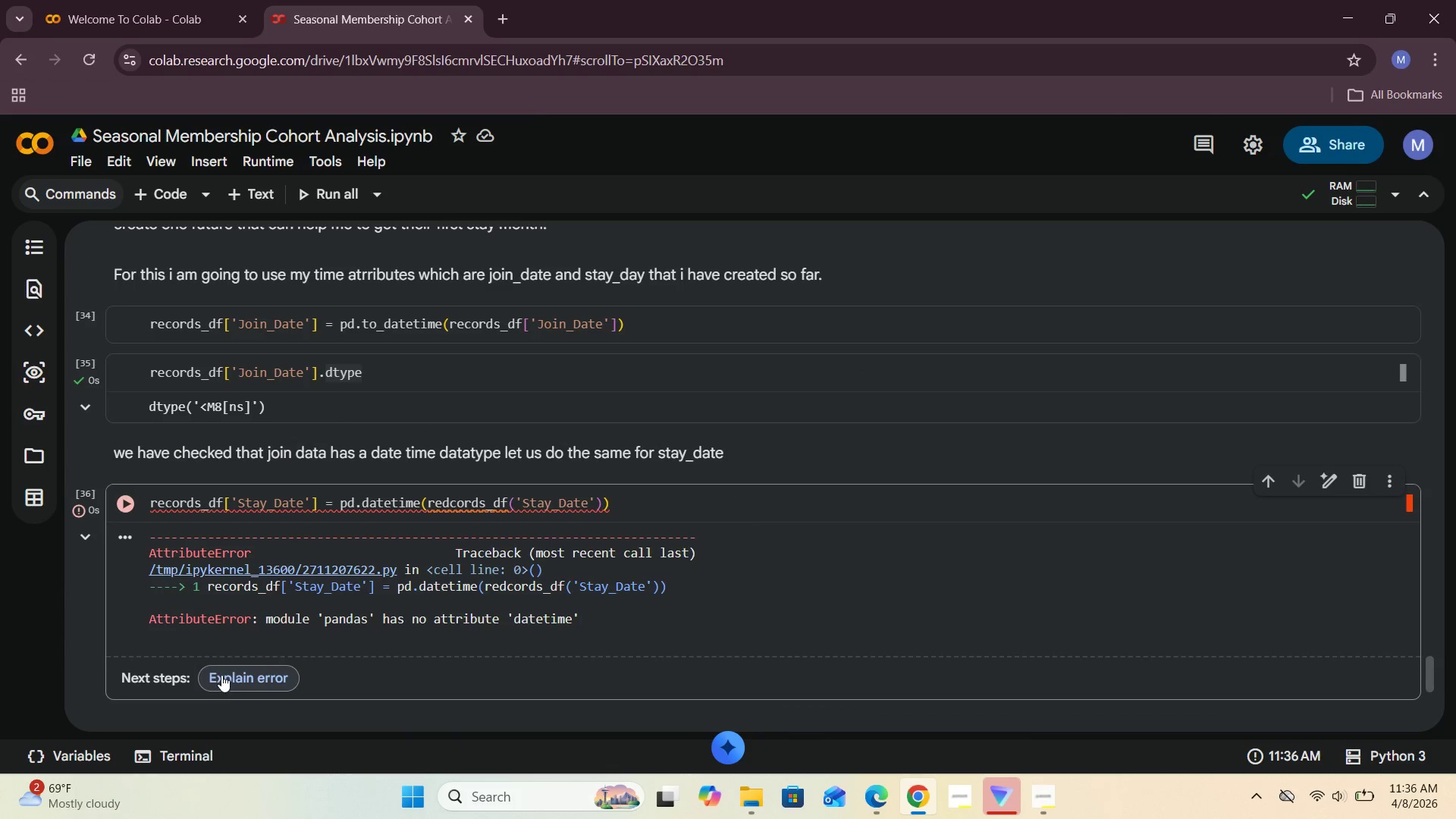 
scroll: coordinate [249, 615], scroll_direction: up, amount: 11.0
 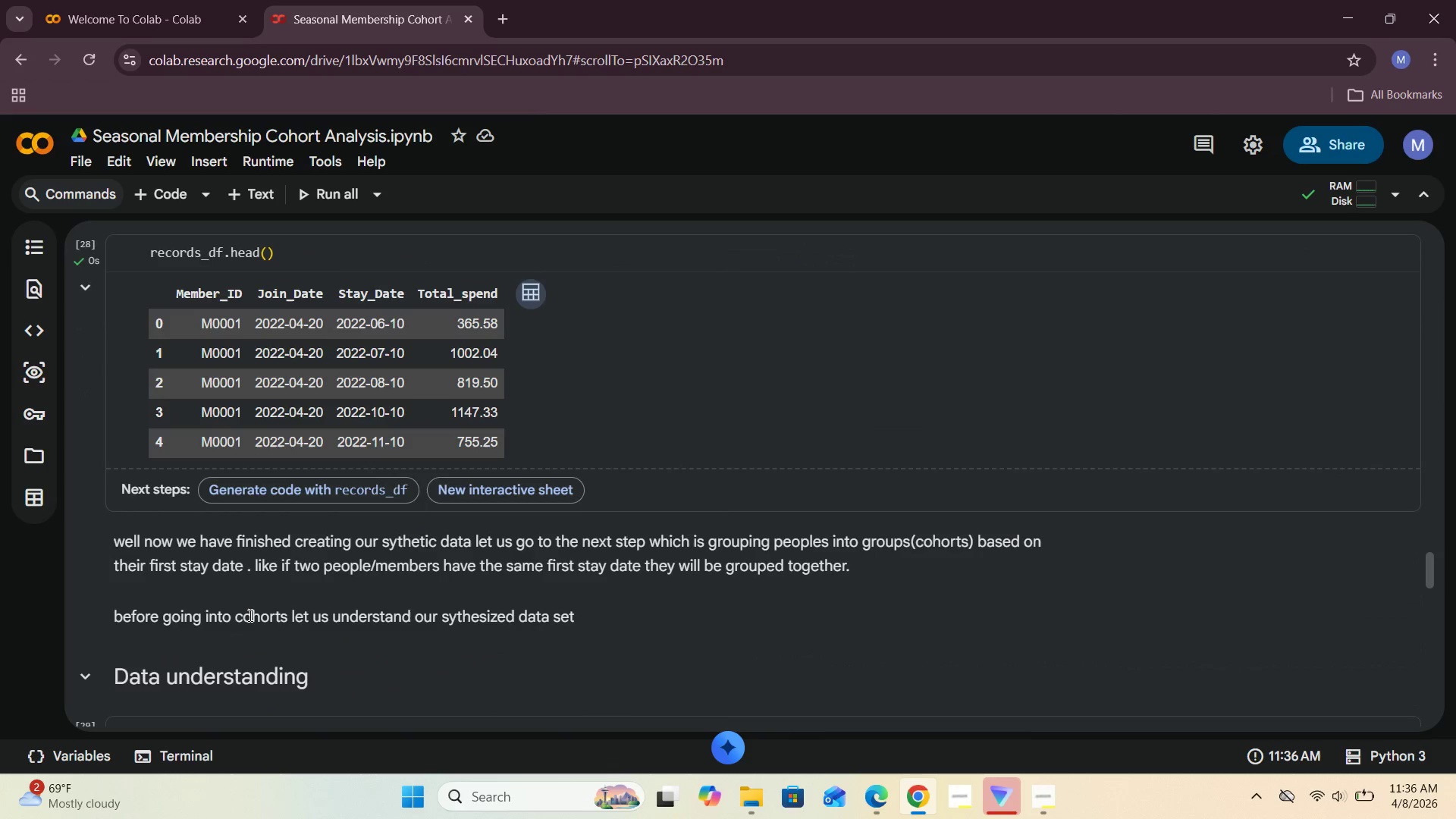 
scroll: coordinate [273, 642], scroll_direction: down, amount: 3.0
 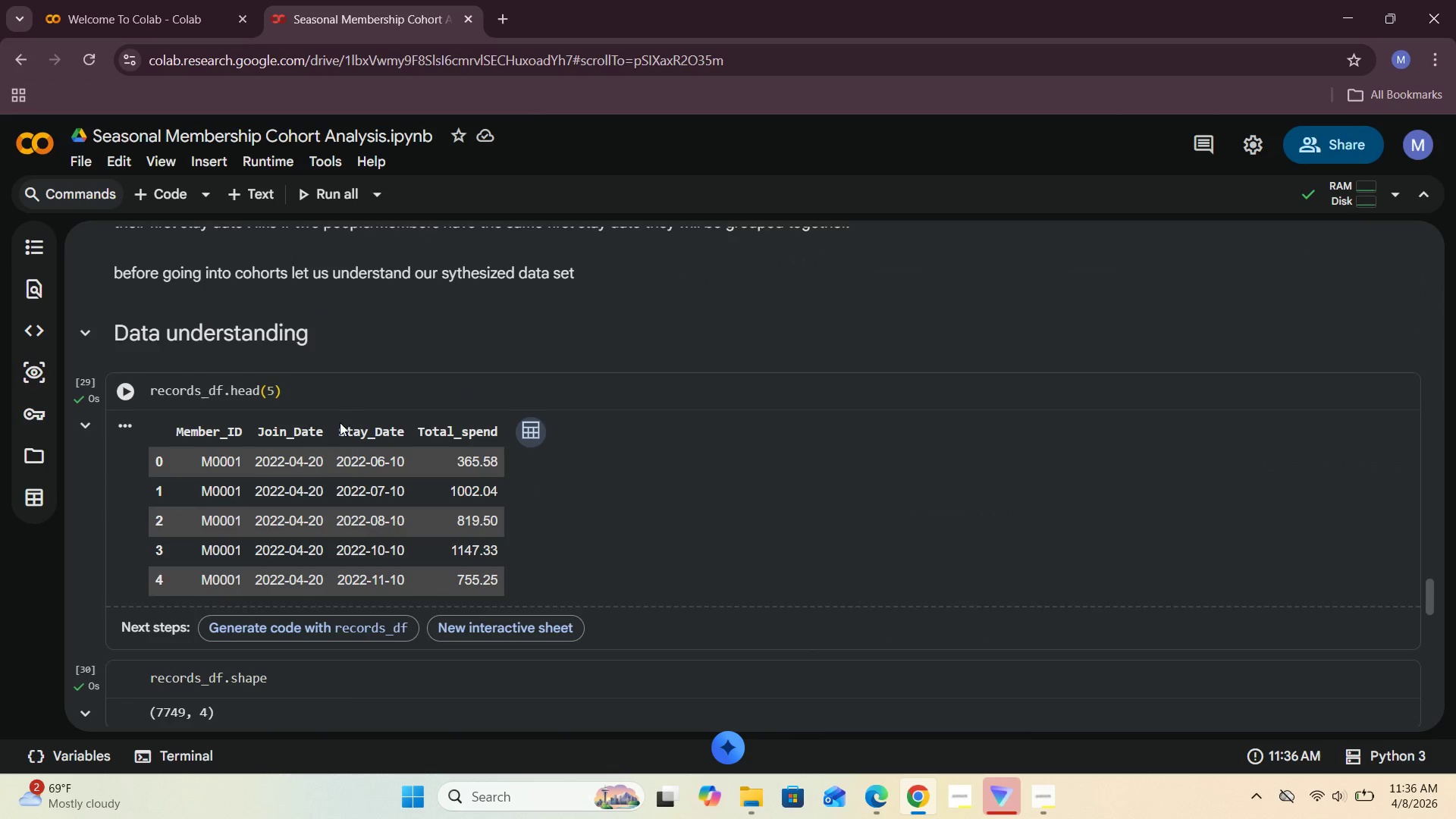 
left_click_drag(start_coordinate=[338, 428], to_coordinate=[404, 428])
 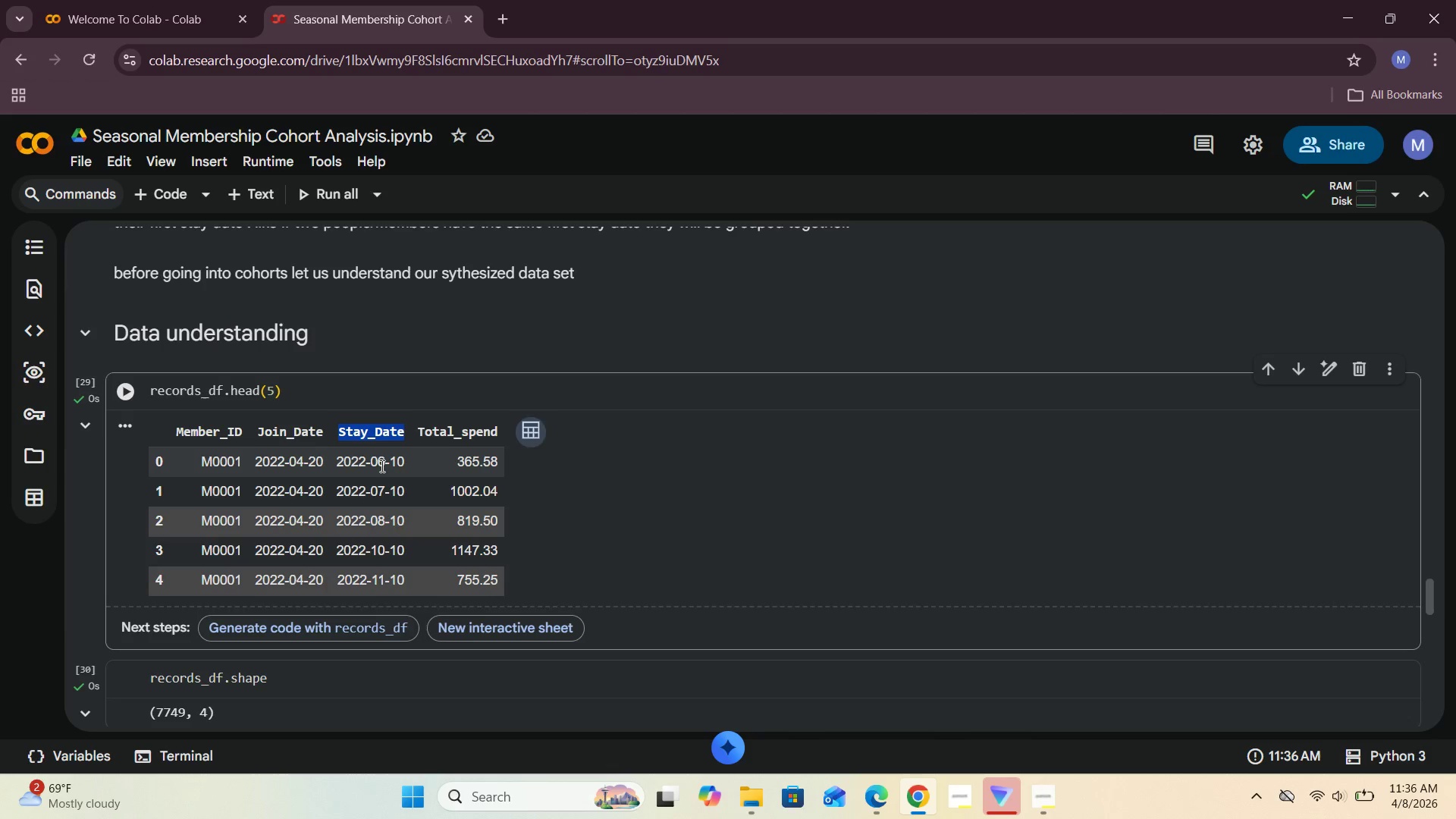 
key(Control+C)
 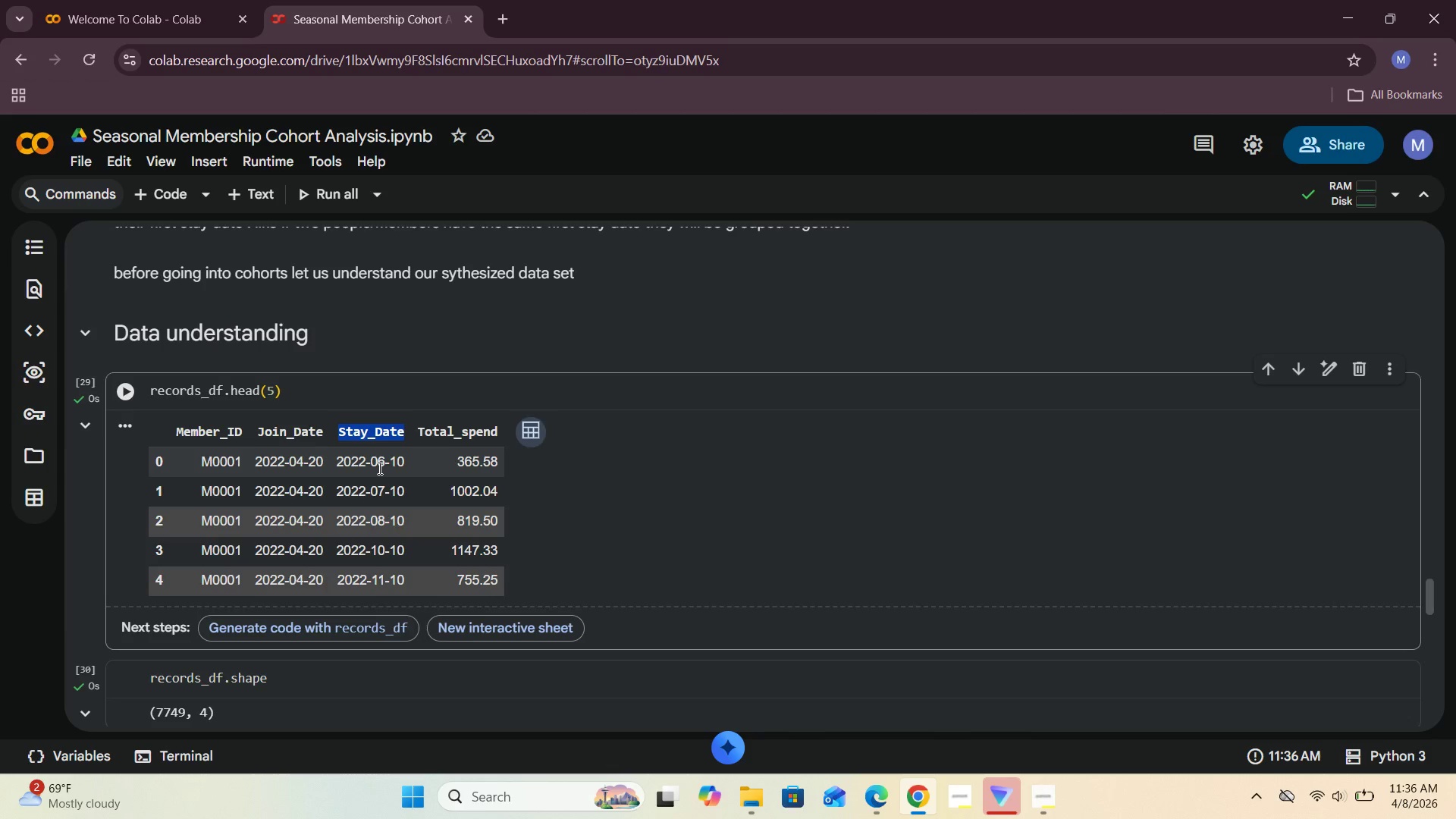 
left_click([385, 438])
 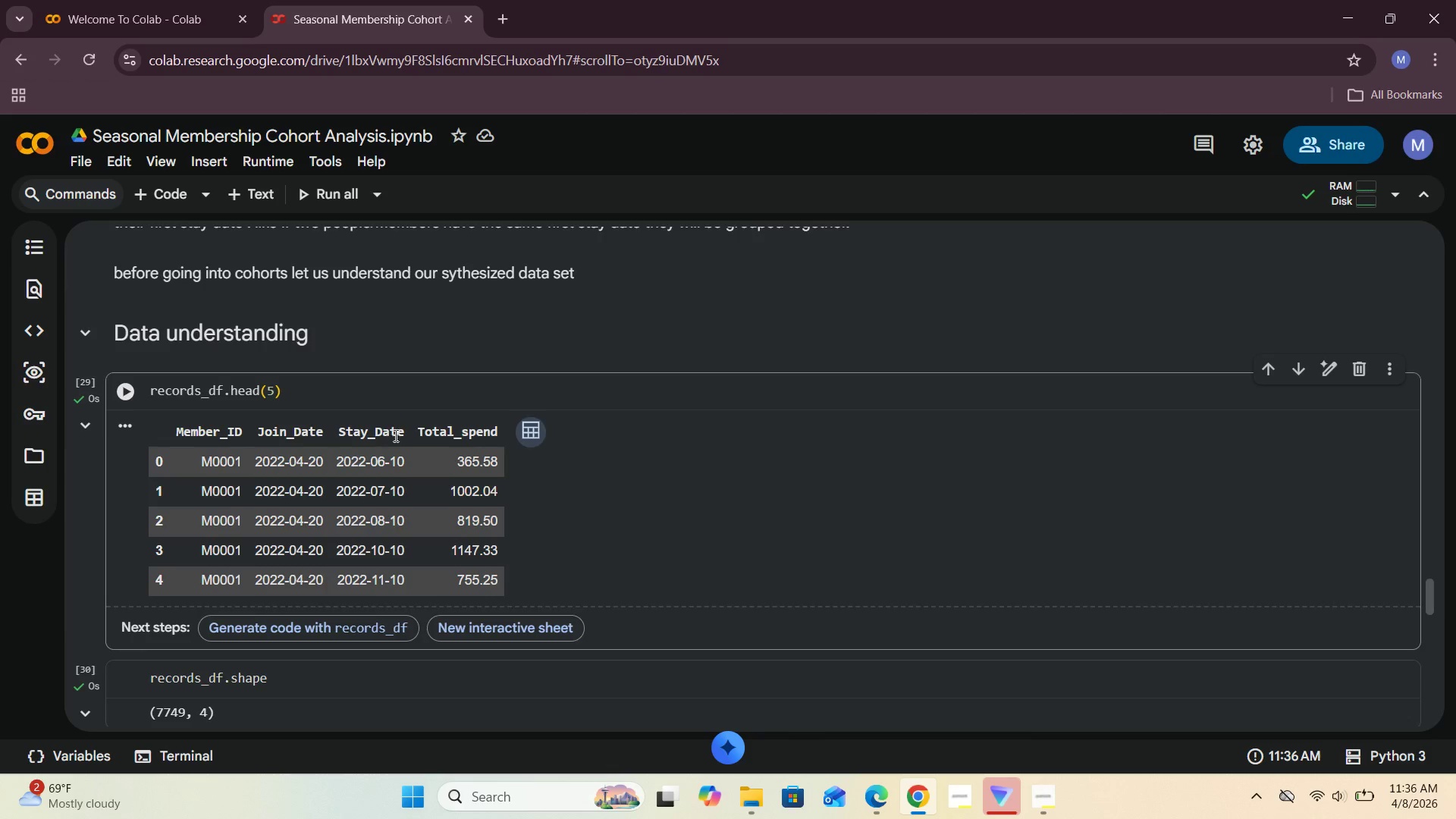 
scroll: coordinate [393, 444], scroll_direction: down, amount: 11.0
 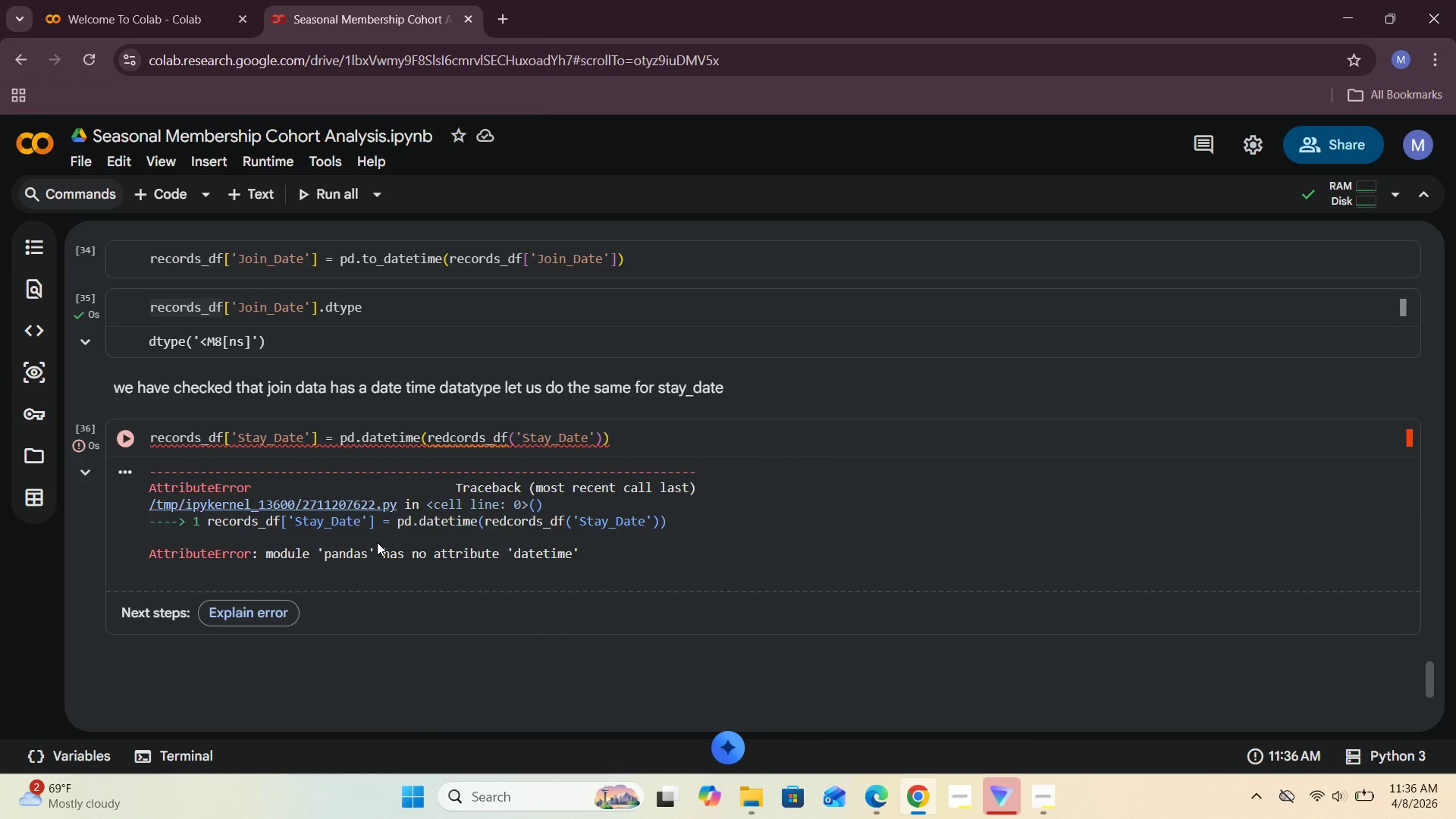 
wait(6.31)
 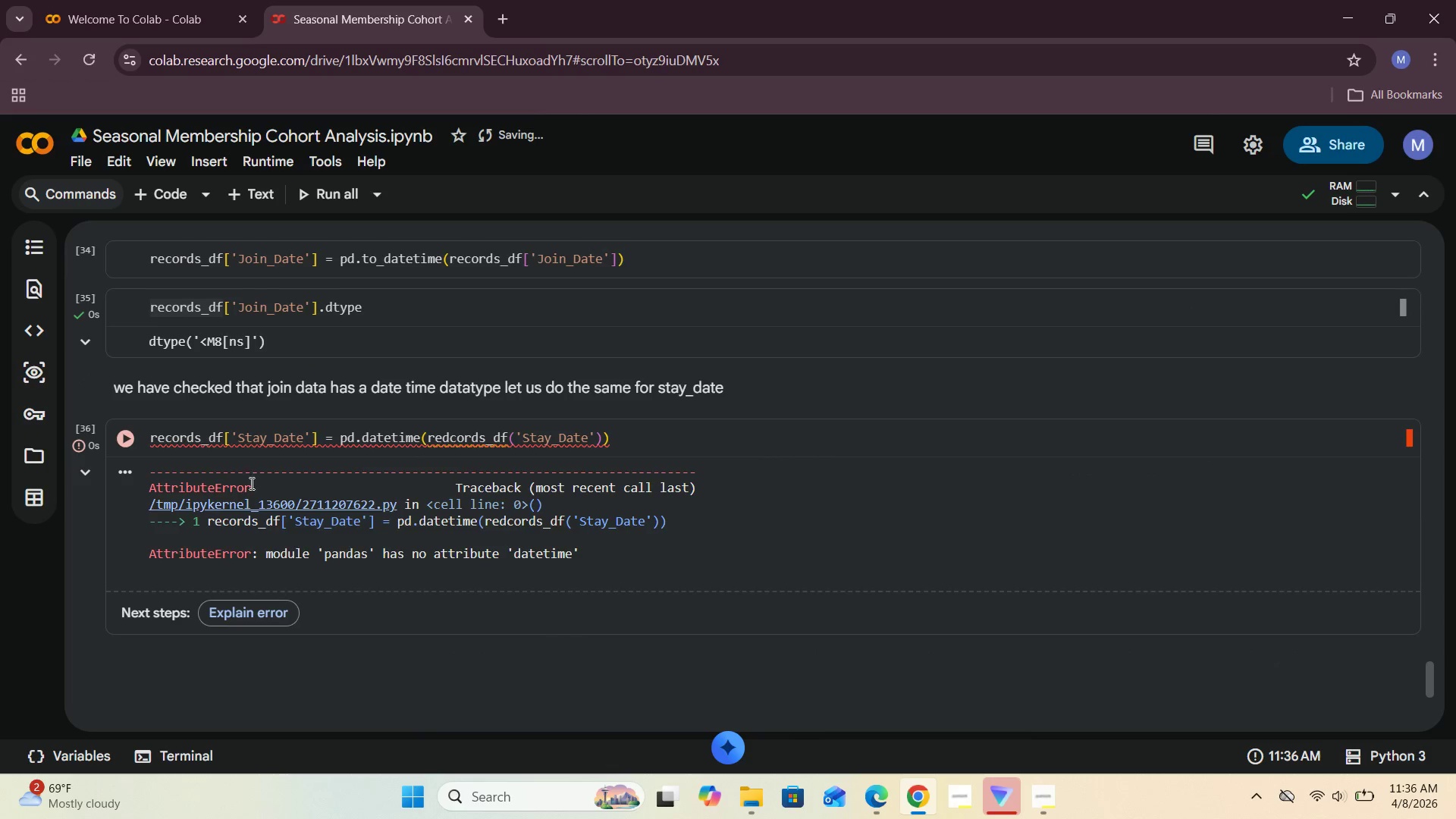 
left_click([358, 441])
 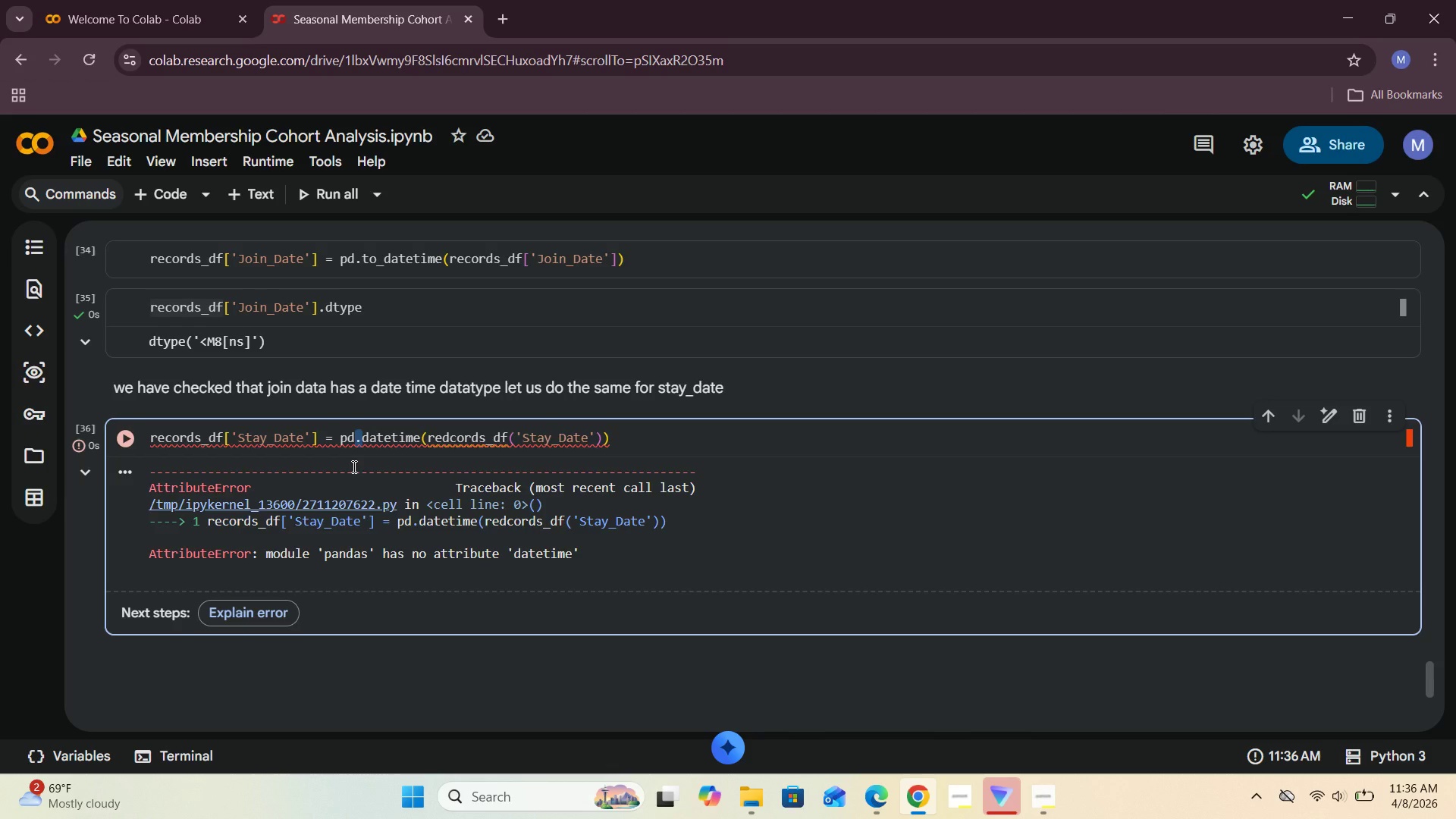 
type(to_)
 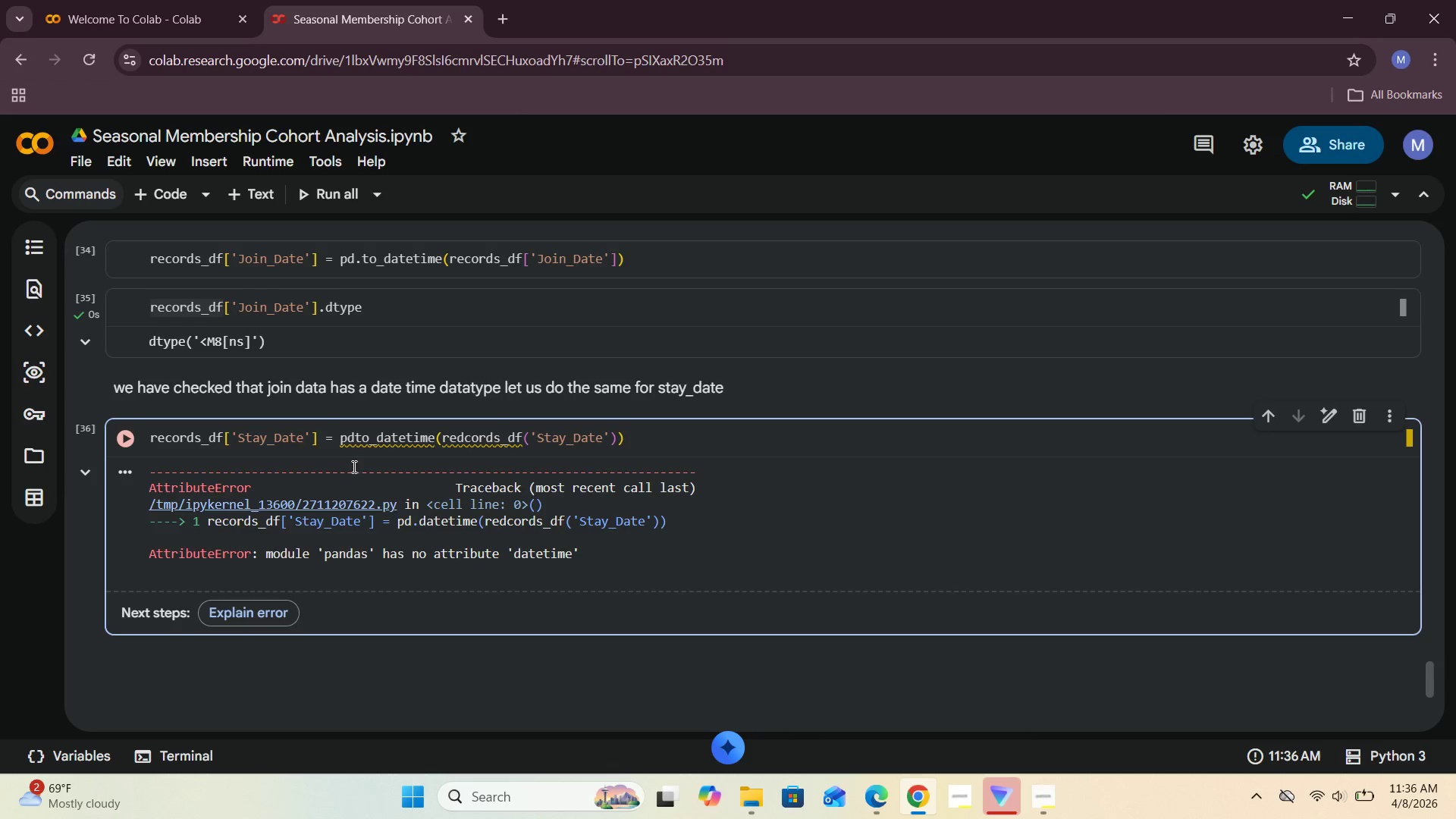 
key(ArrowLeft)
 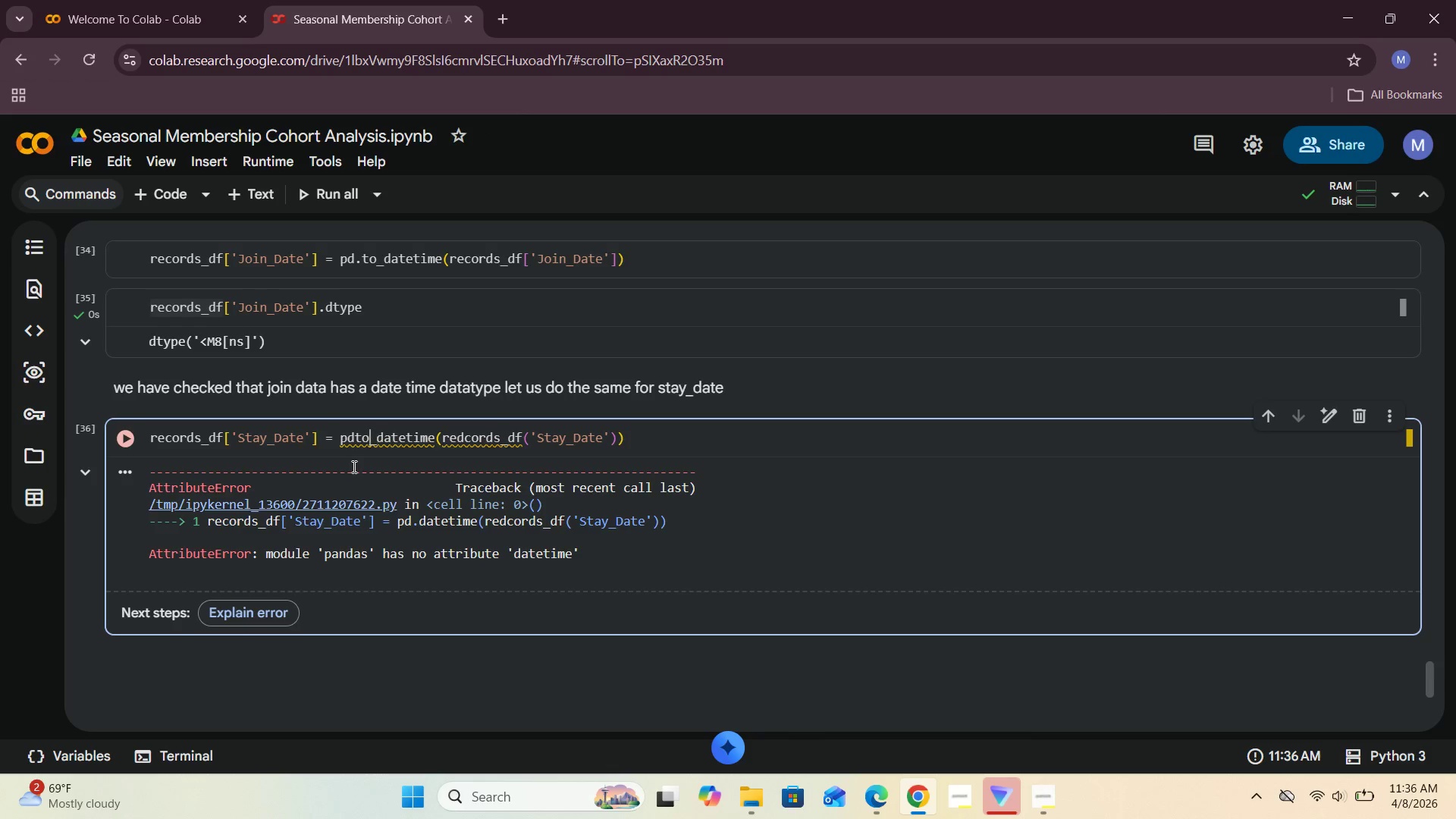 
key(ArrowLeft)
 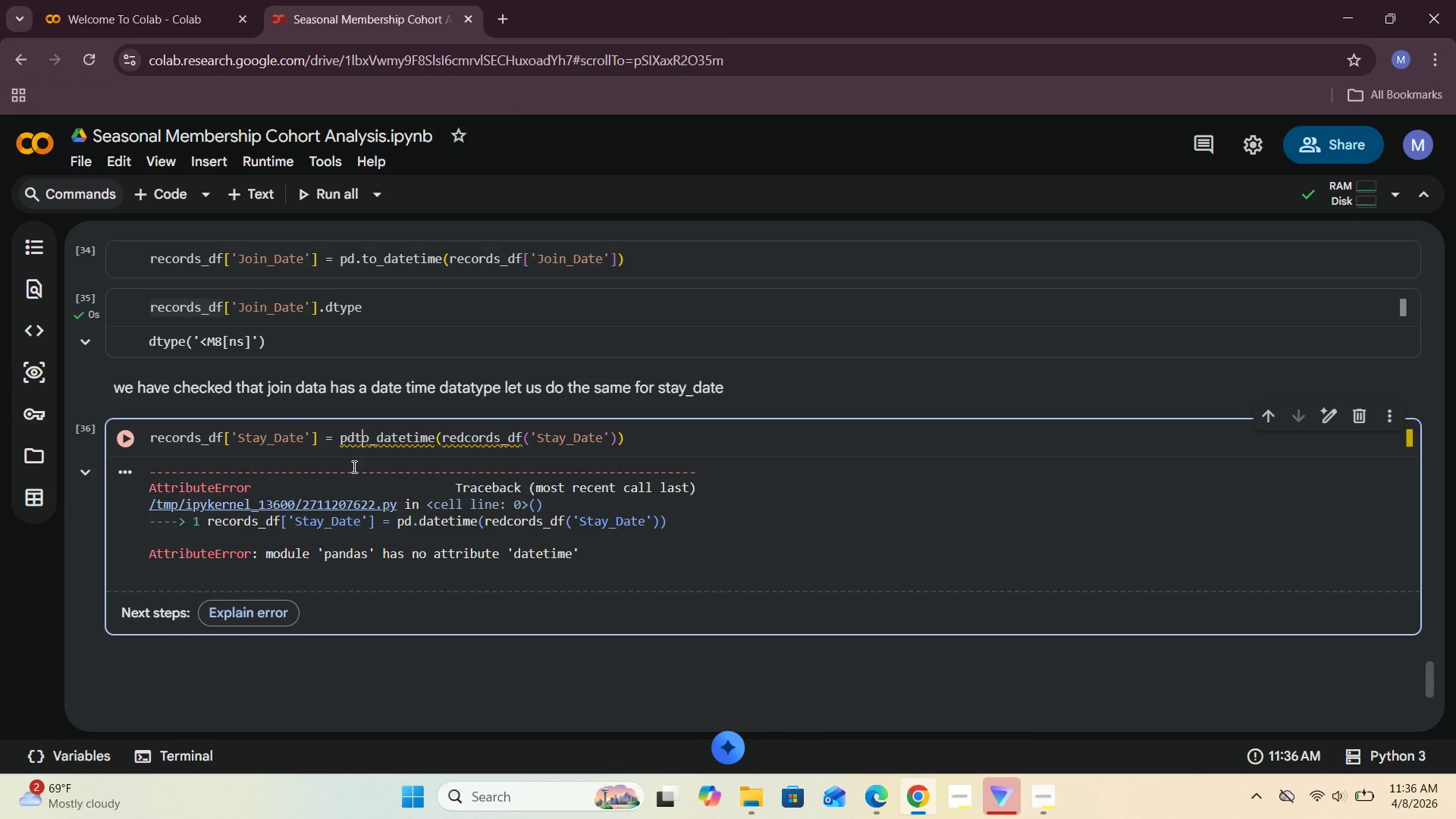 
key(ArrowLeft)
 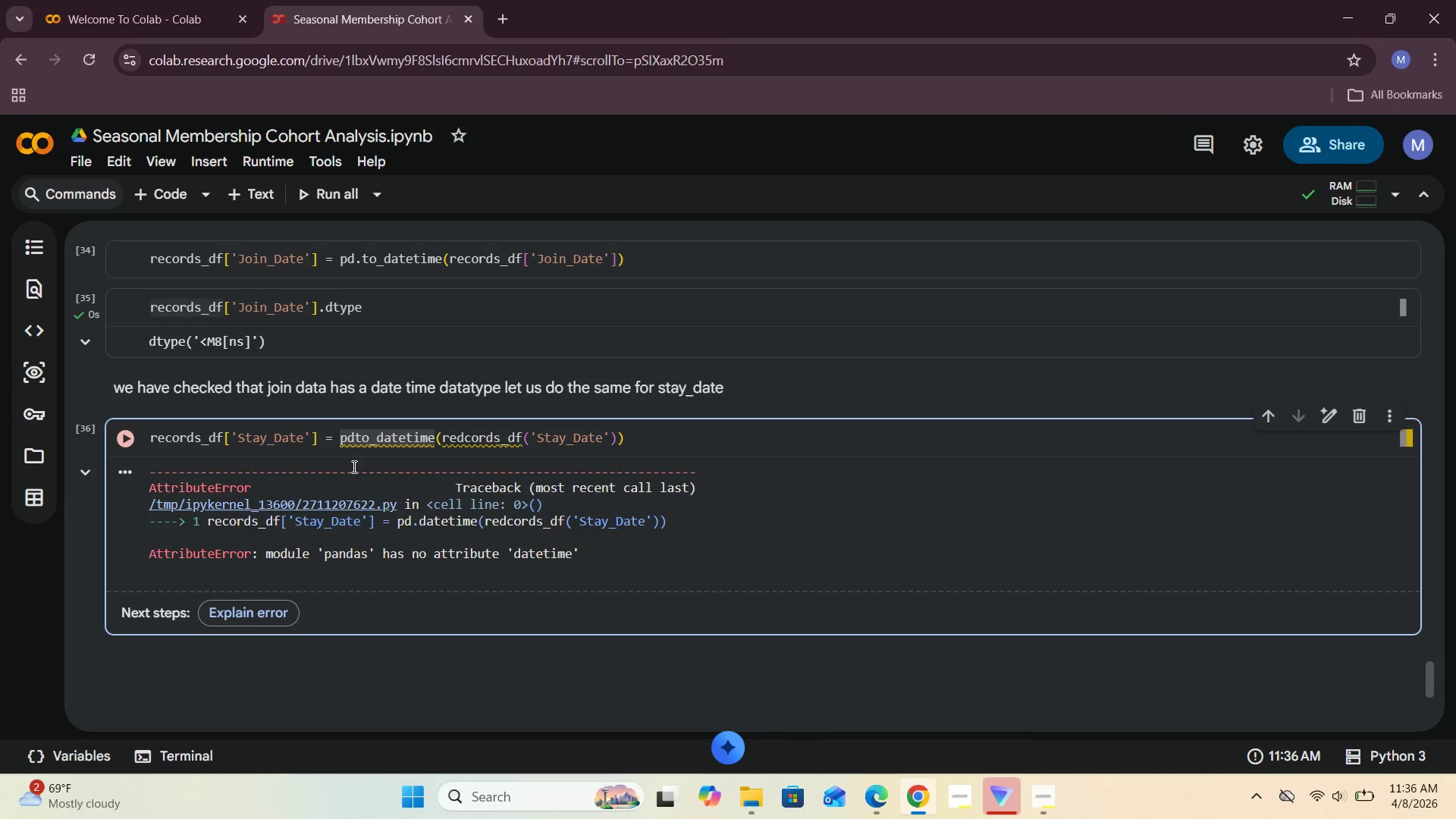 
key(Period)
 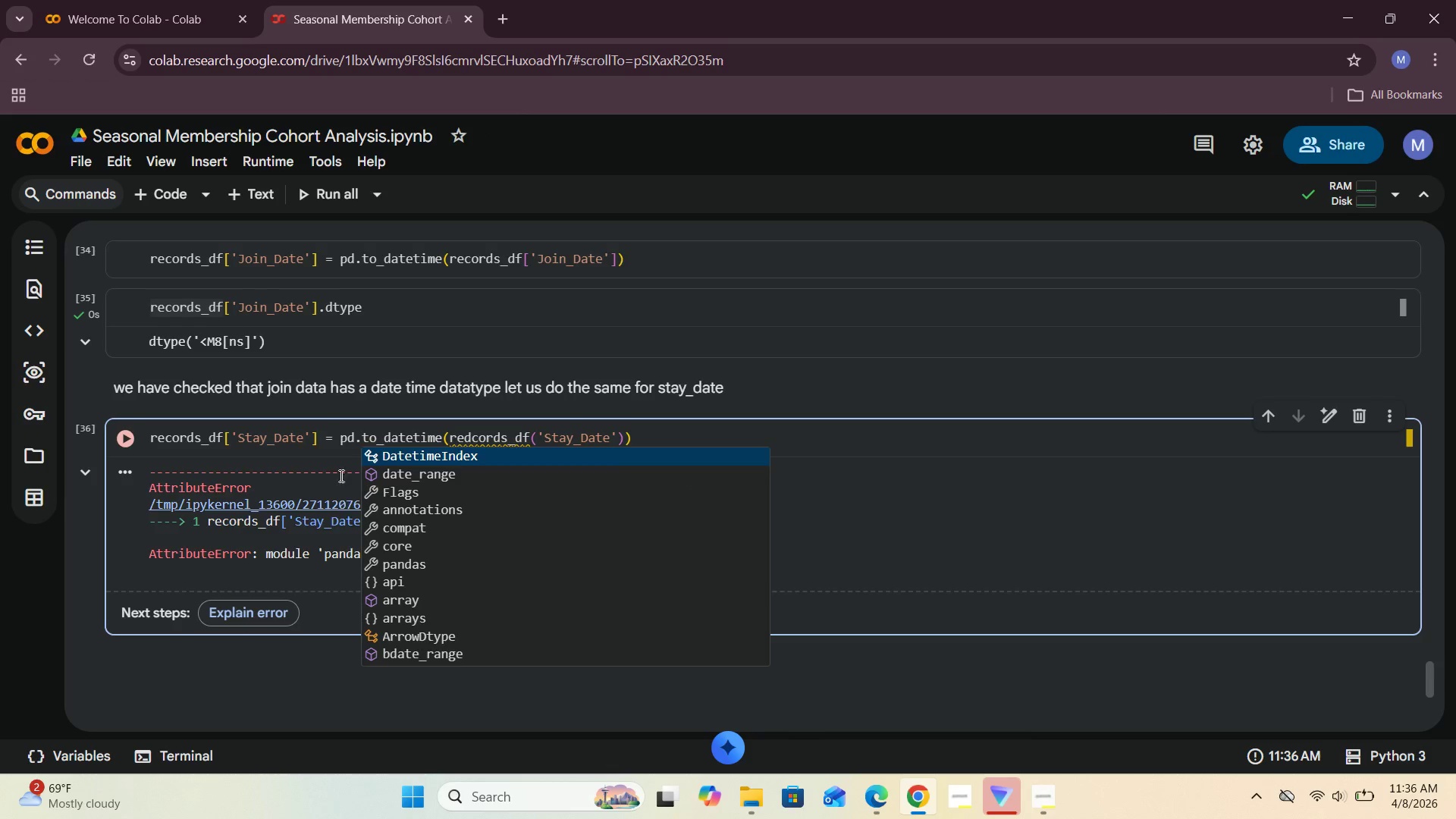 
left_click([339, 453])
 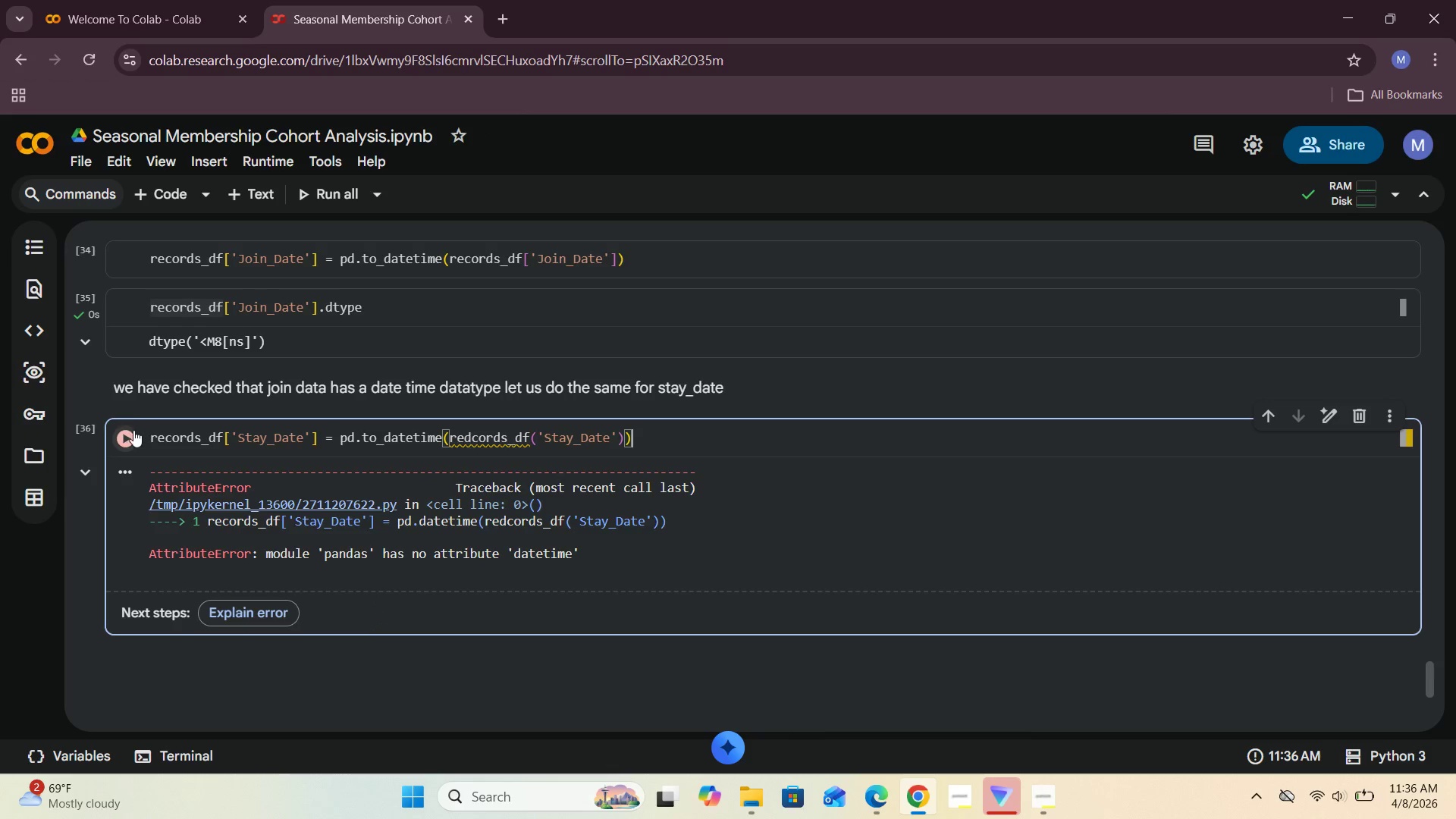 
left_click([132, 431])
 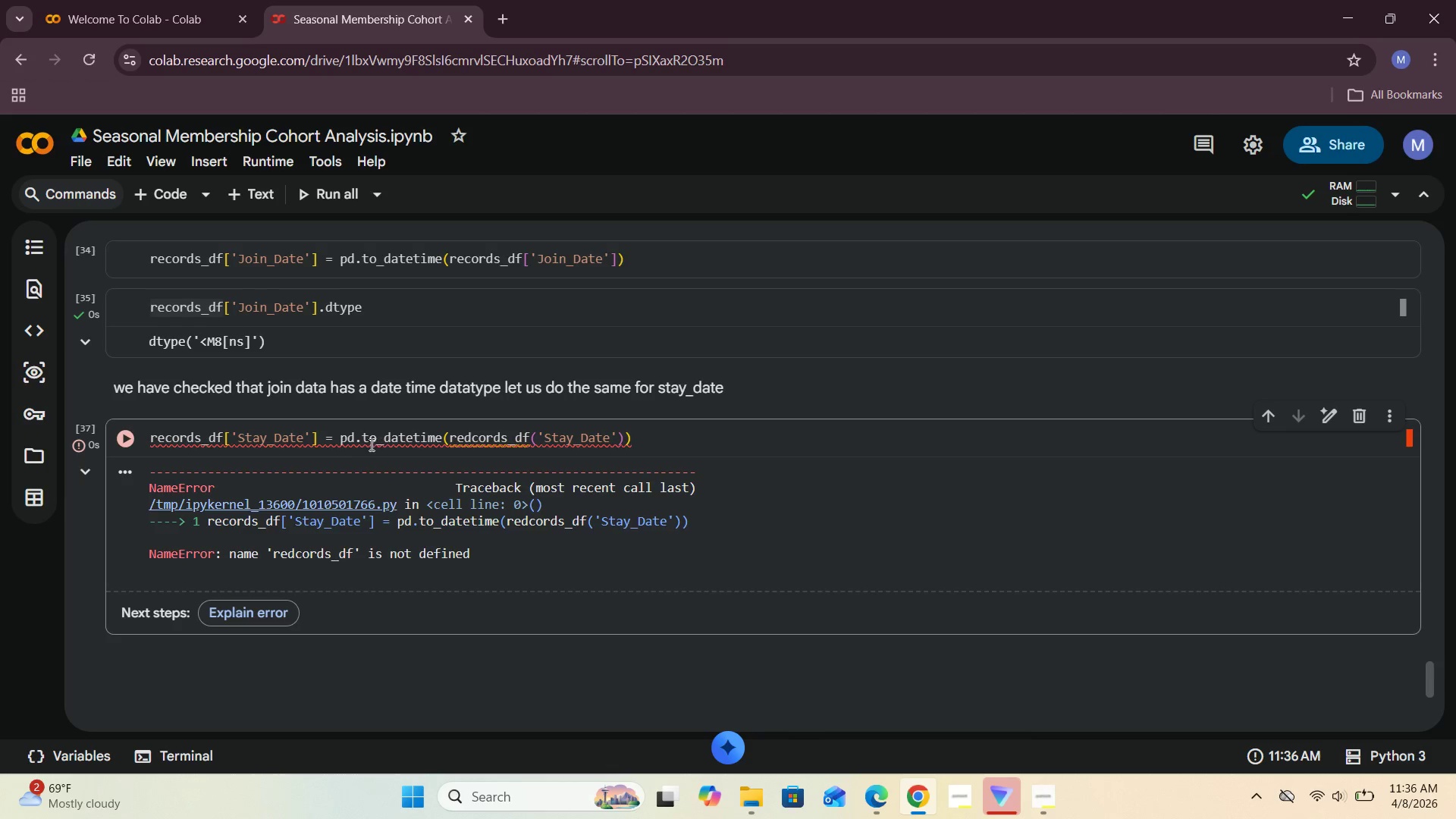 
wait(7.42)
 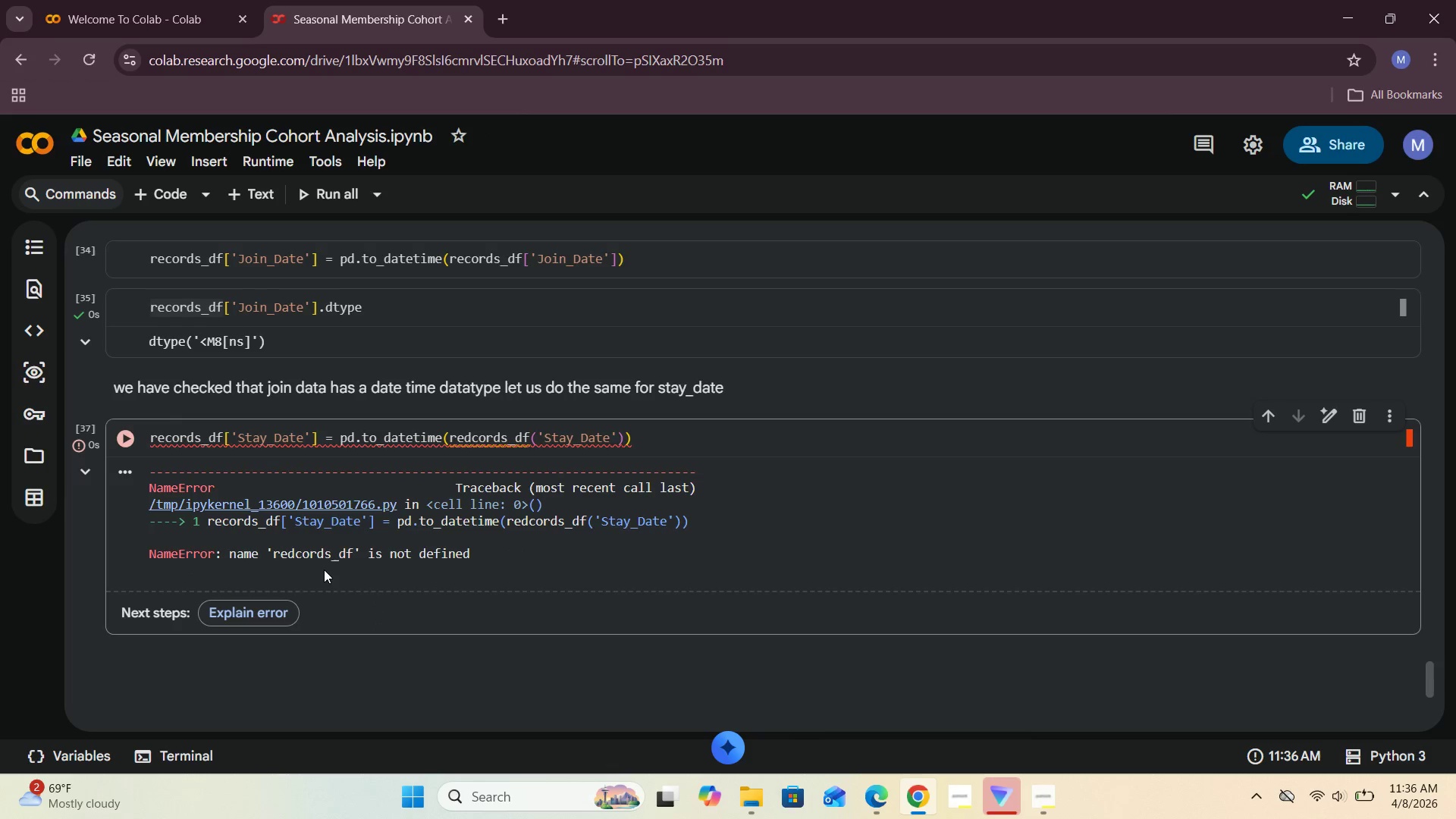 
left_click([472, 438])
 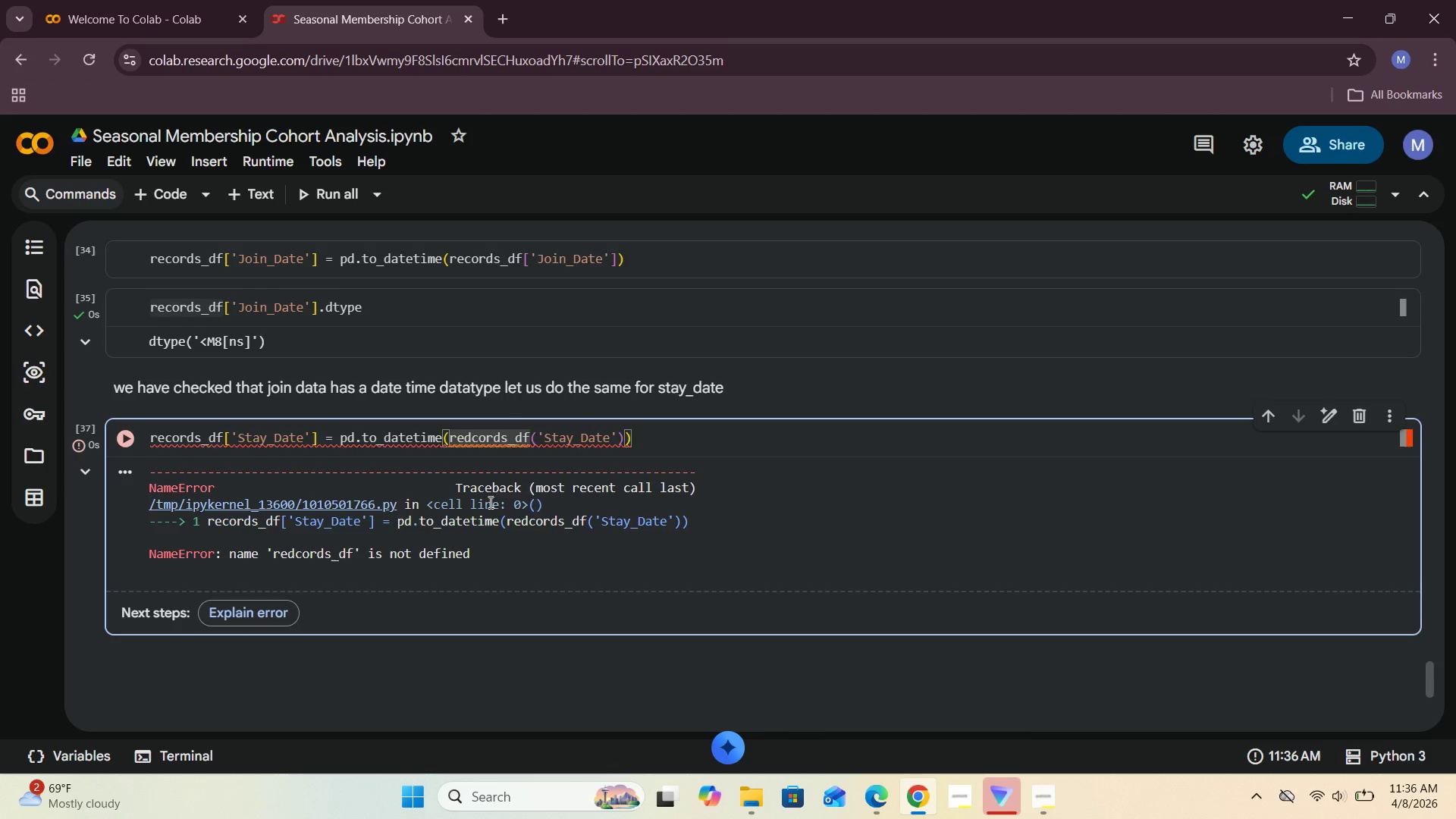 
key(Backspace)
 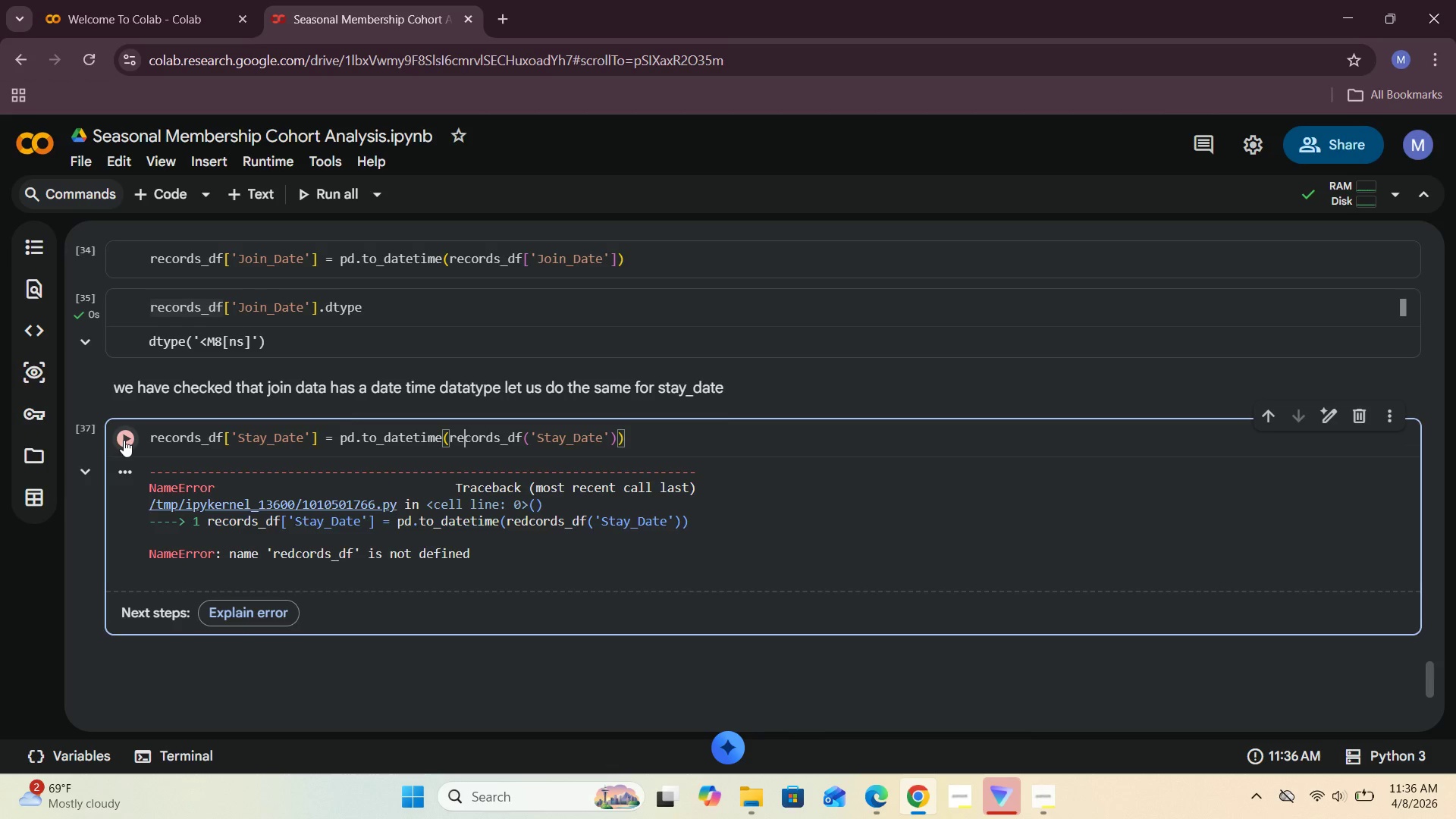 
mouse_move([145, 421])
 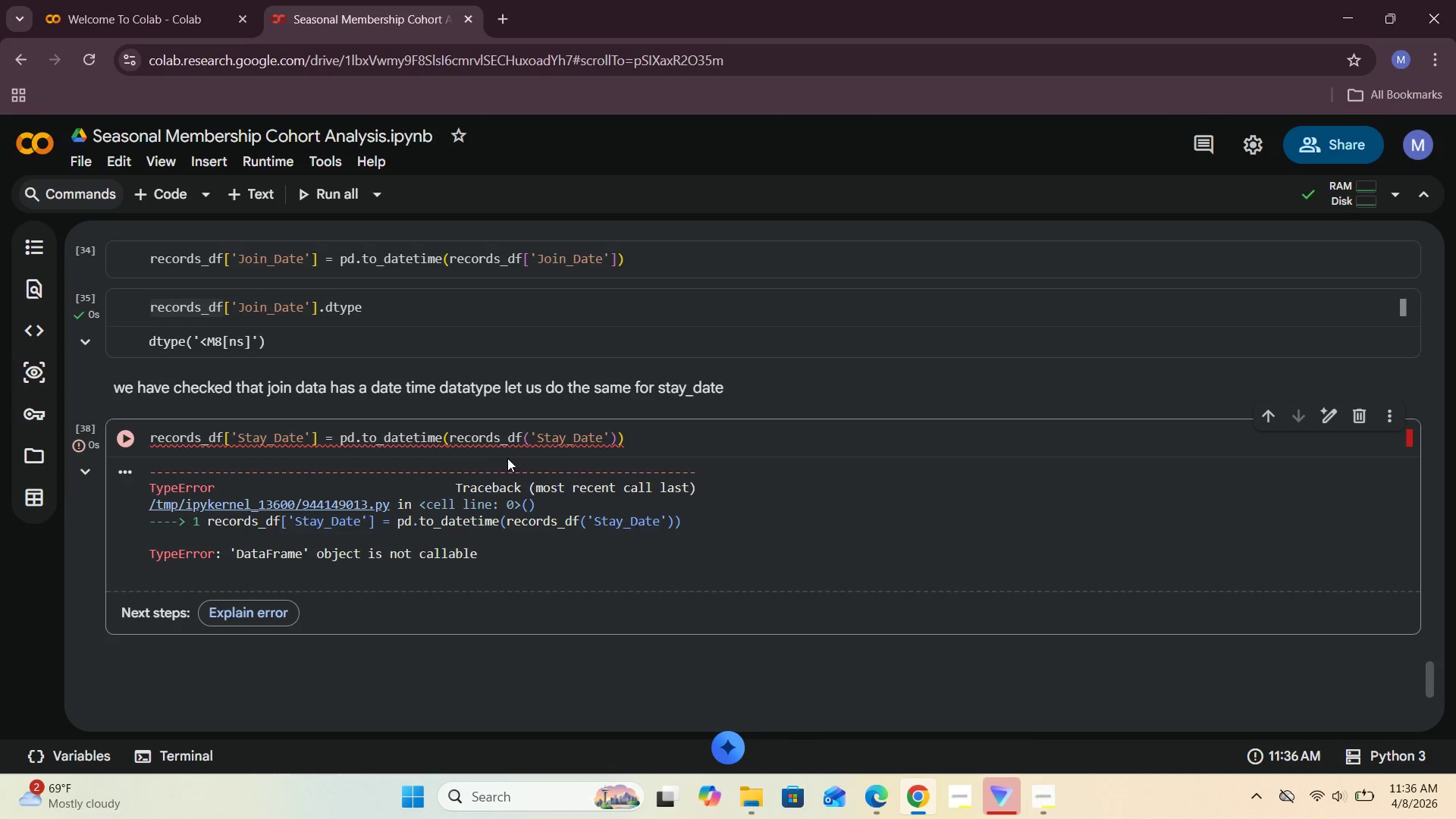 
left_click([533, 440])
 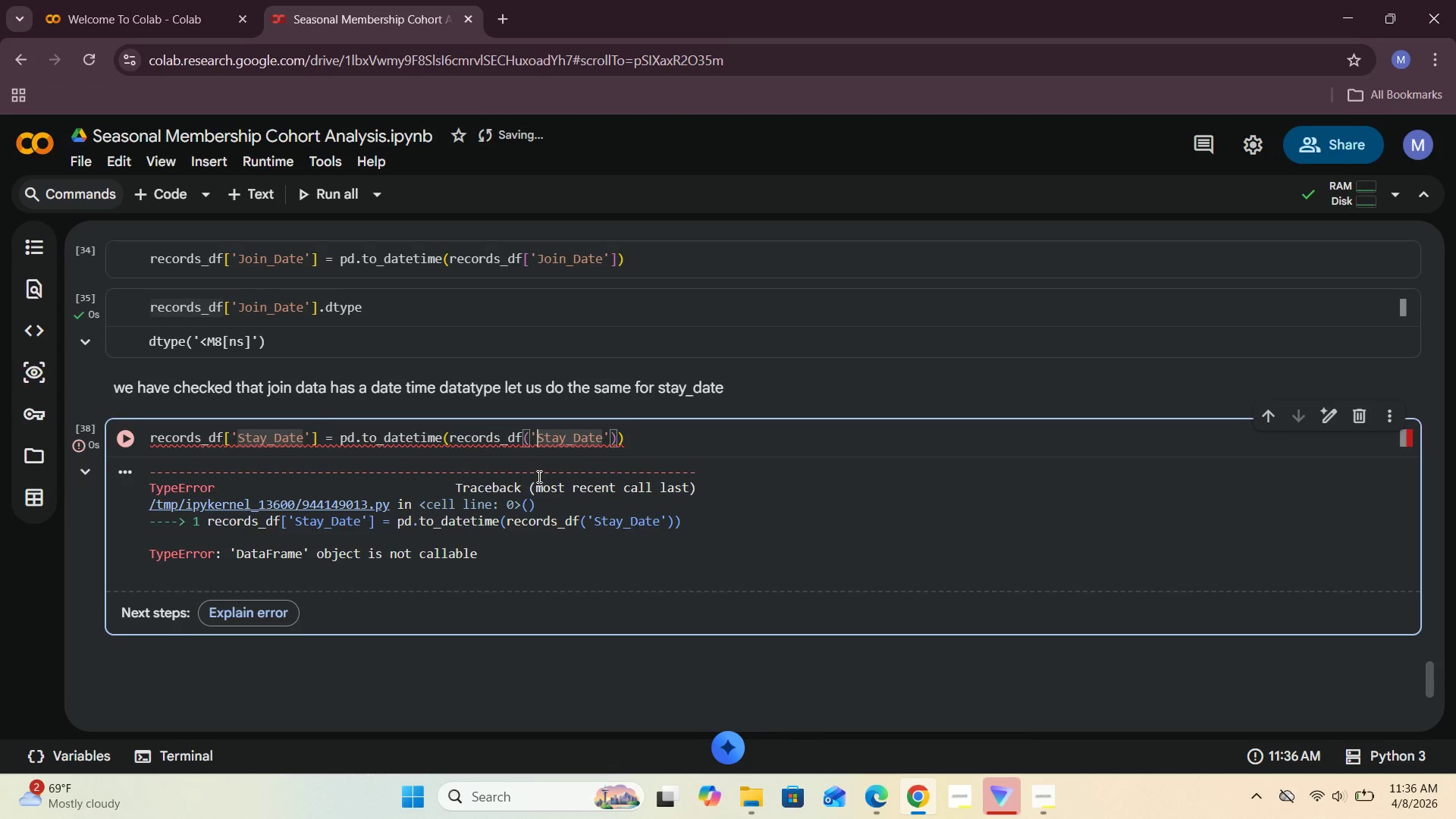 
key(Backspace)
 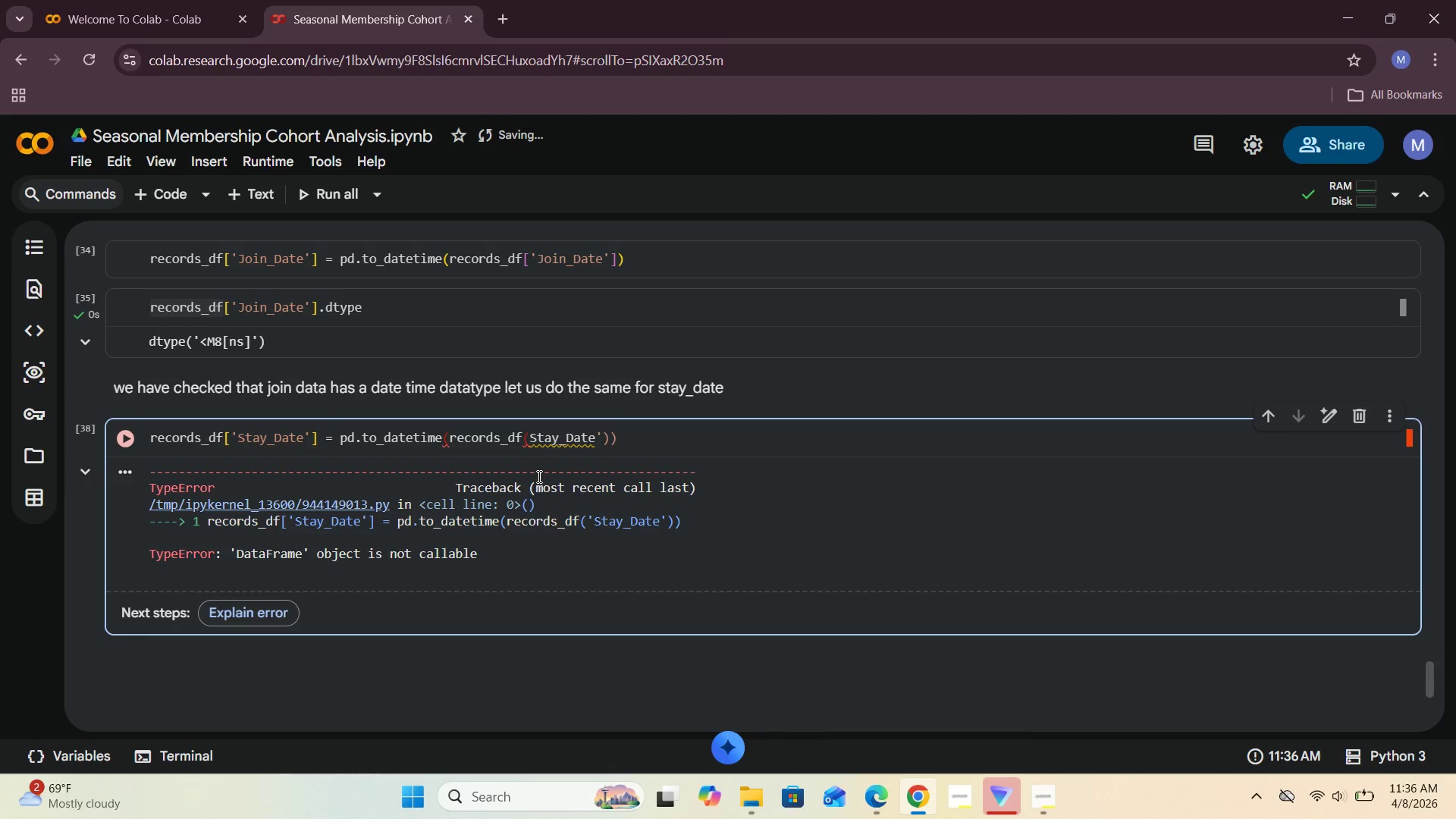 
key(Backspace)
 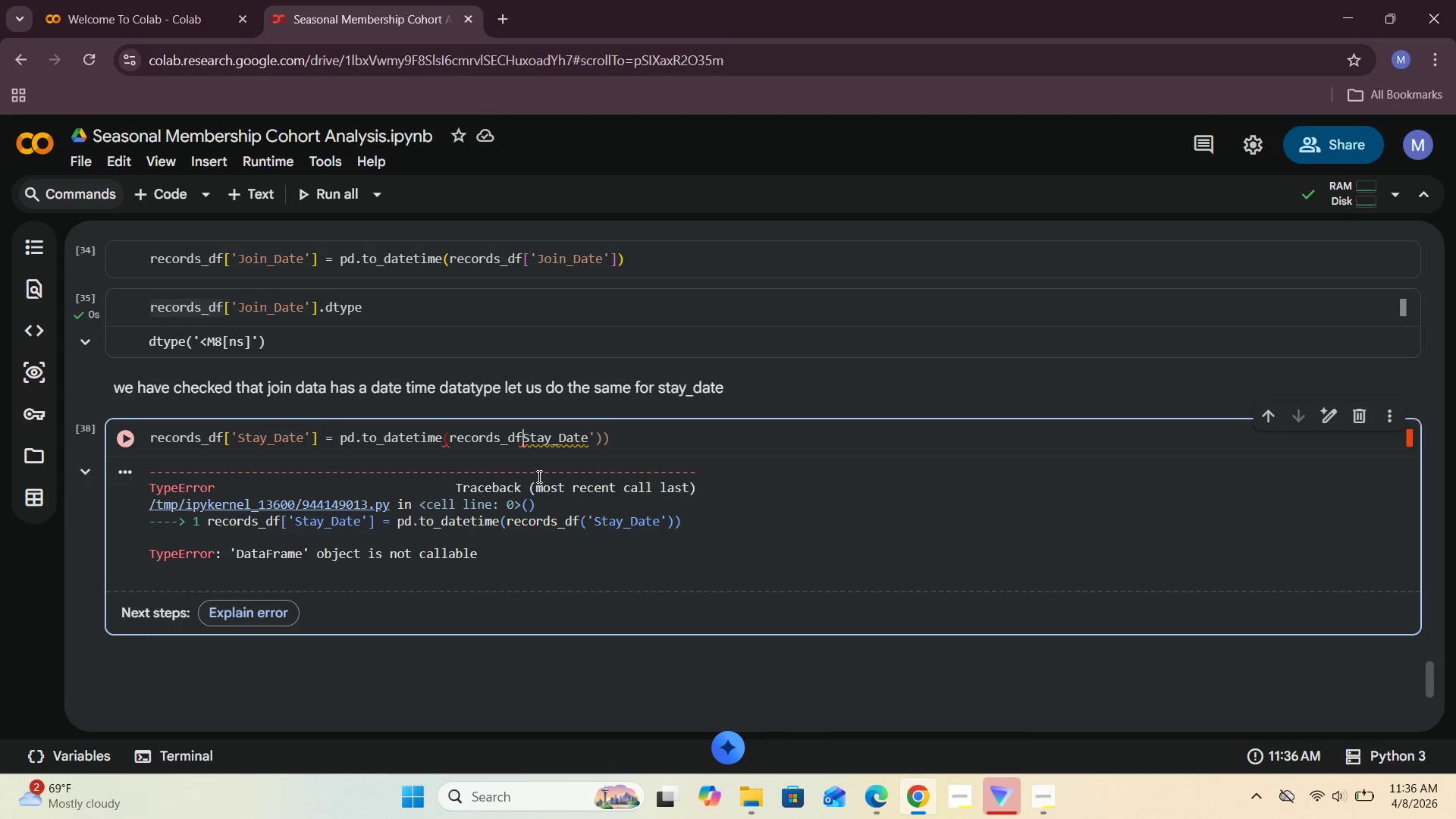 
key(BracketLeft)
 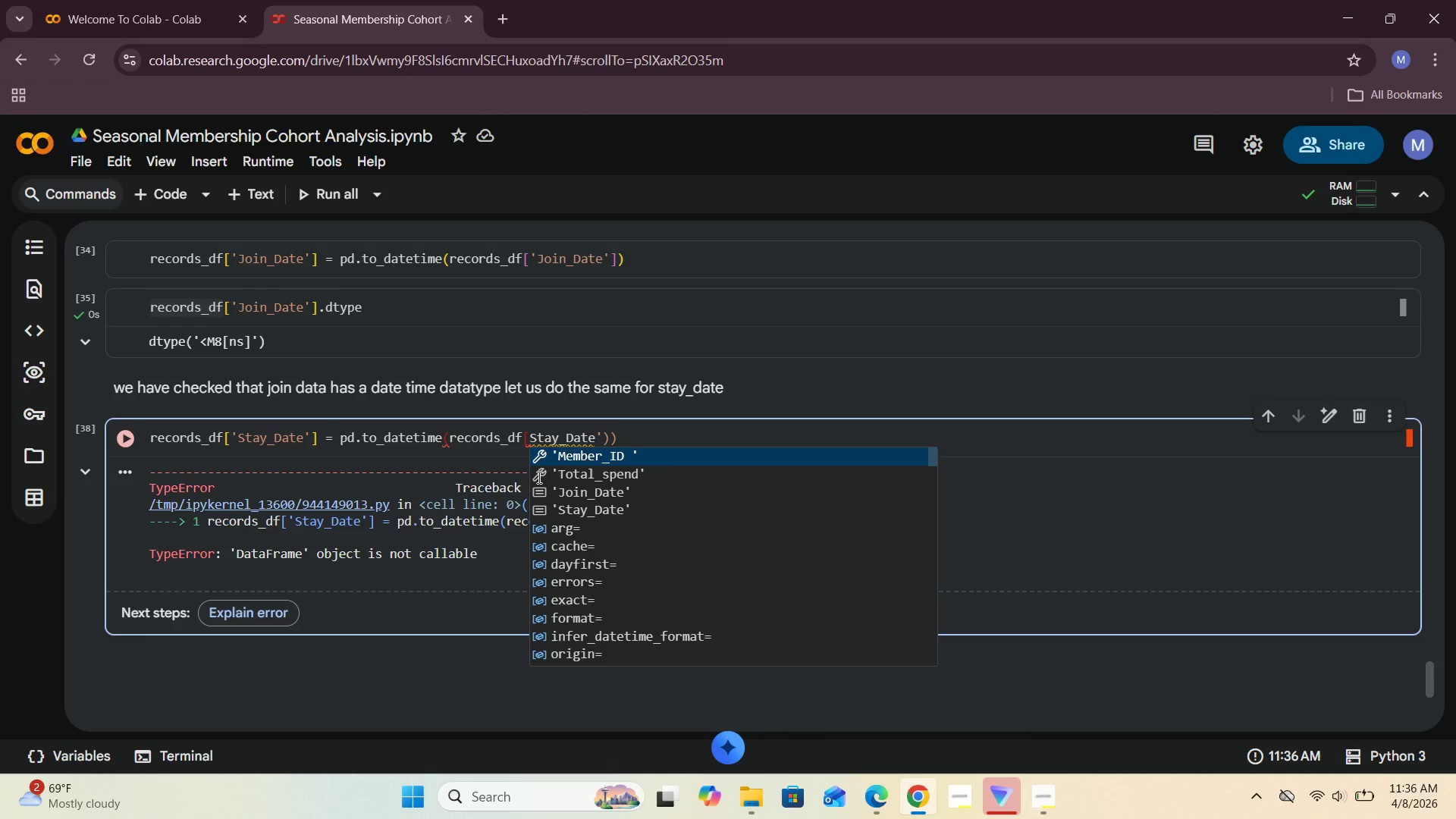 
key(ArrowRight)
 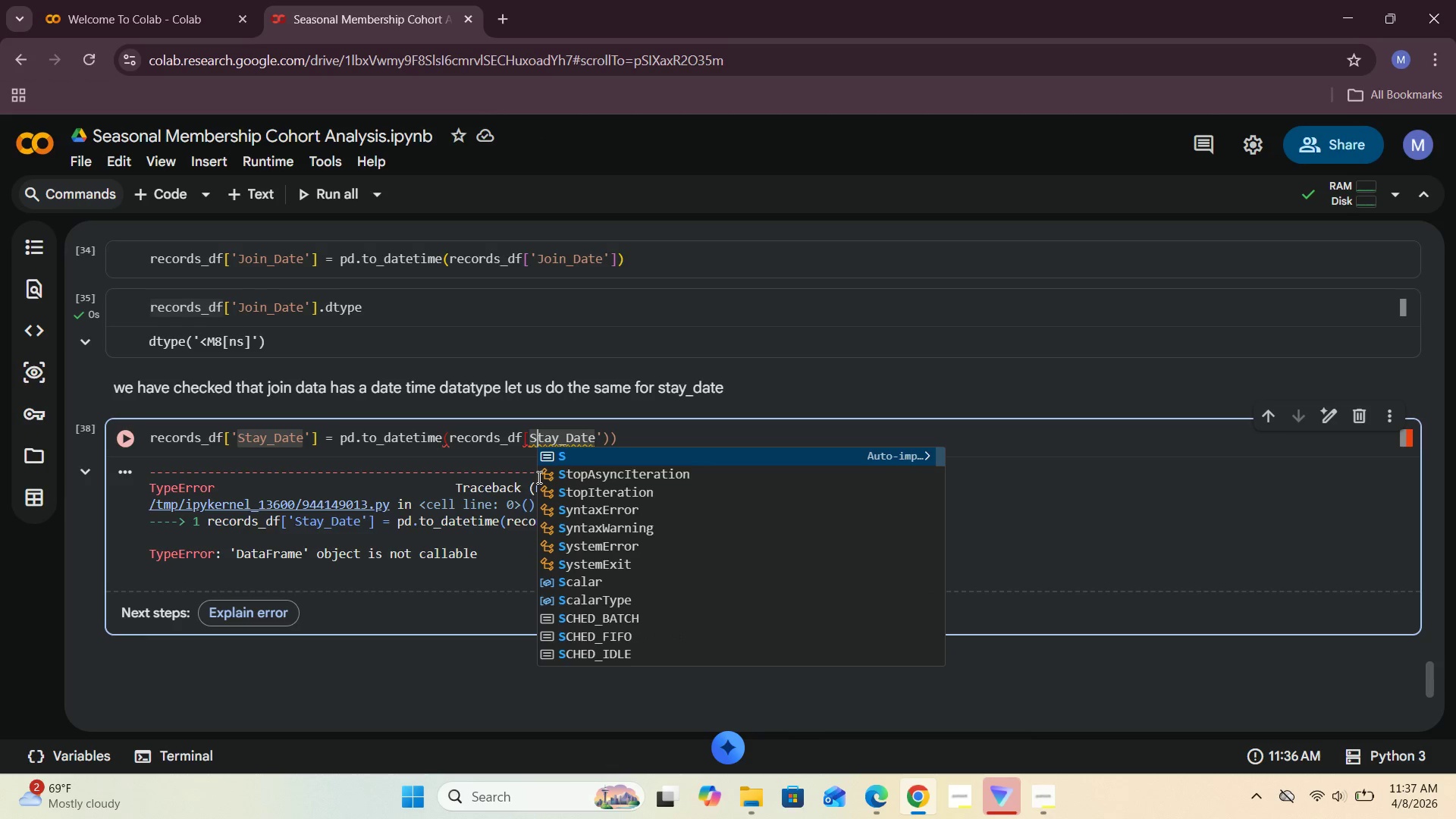 
key(ArrowRight)
 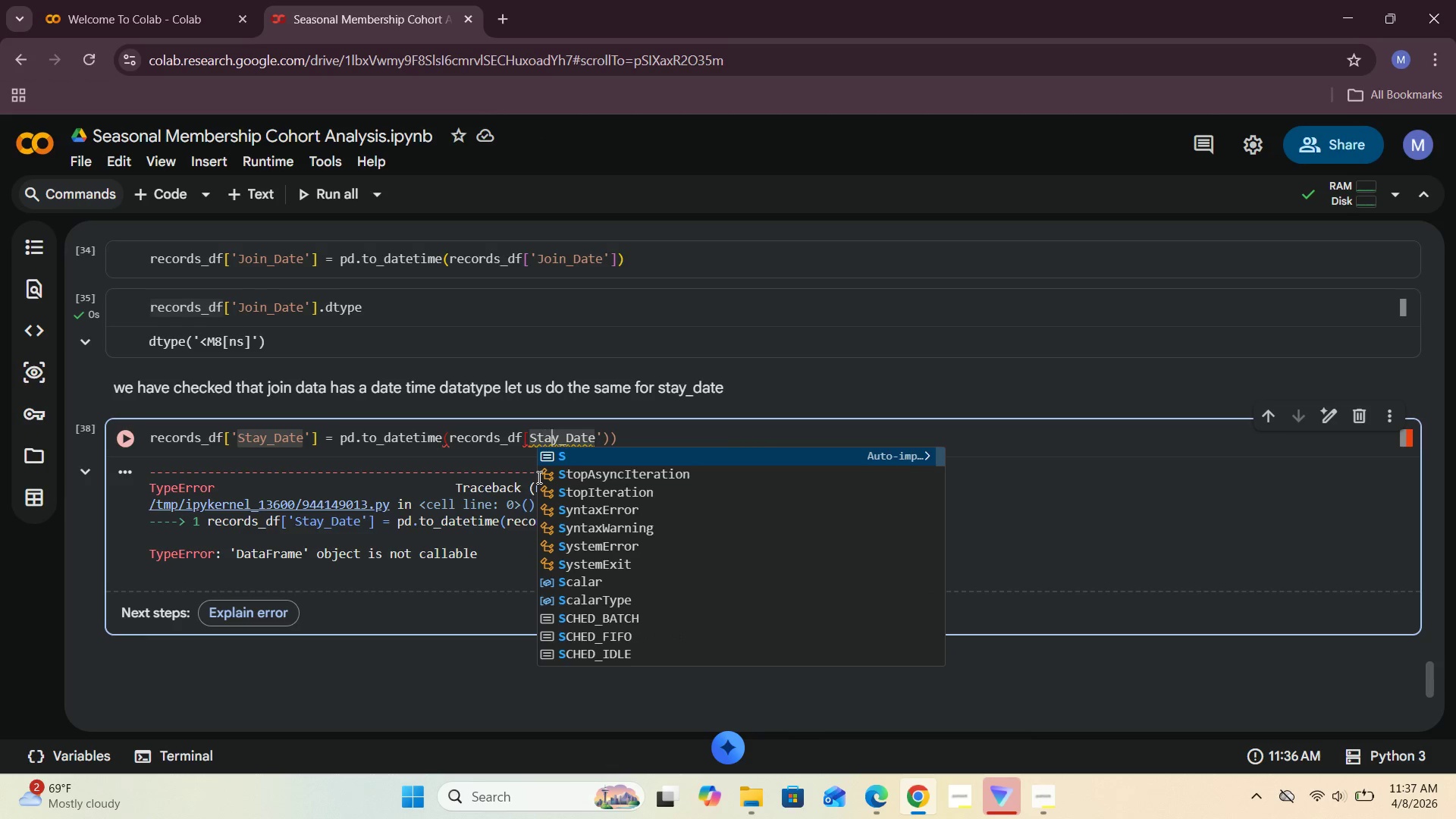 
key(ArrowRight)
 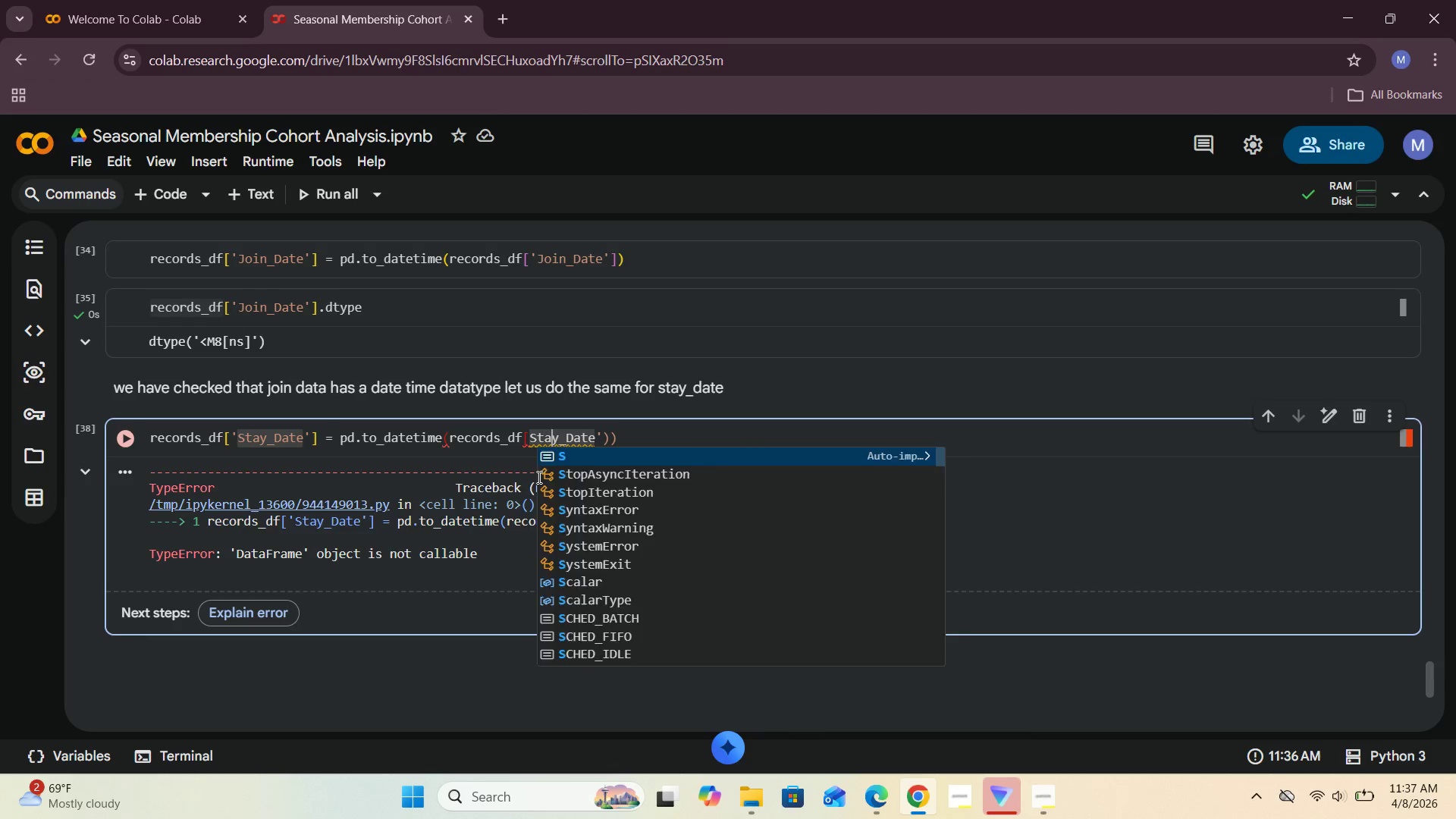 
key(ArrowRight)
 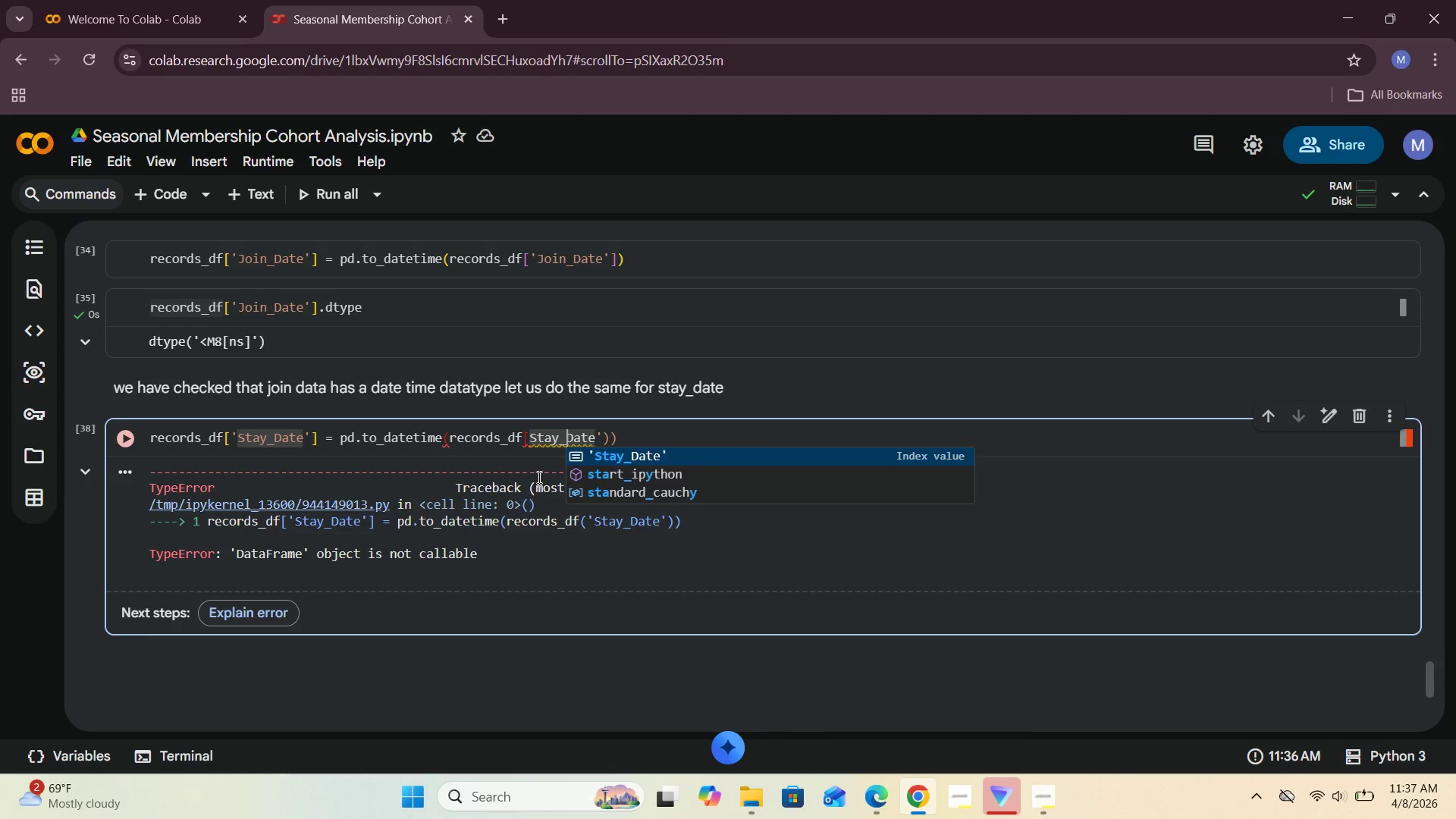 
key(ArrowRight)
 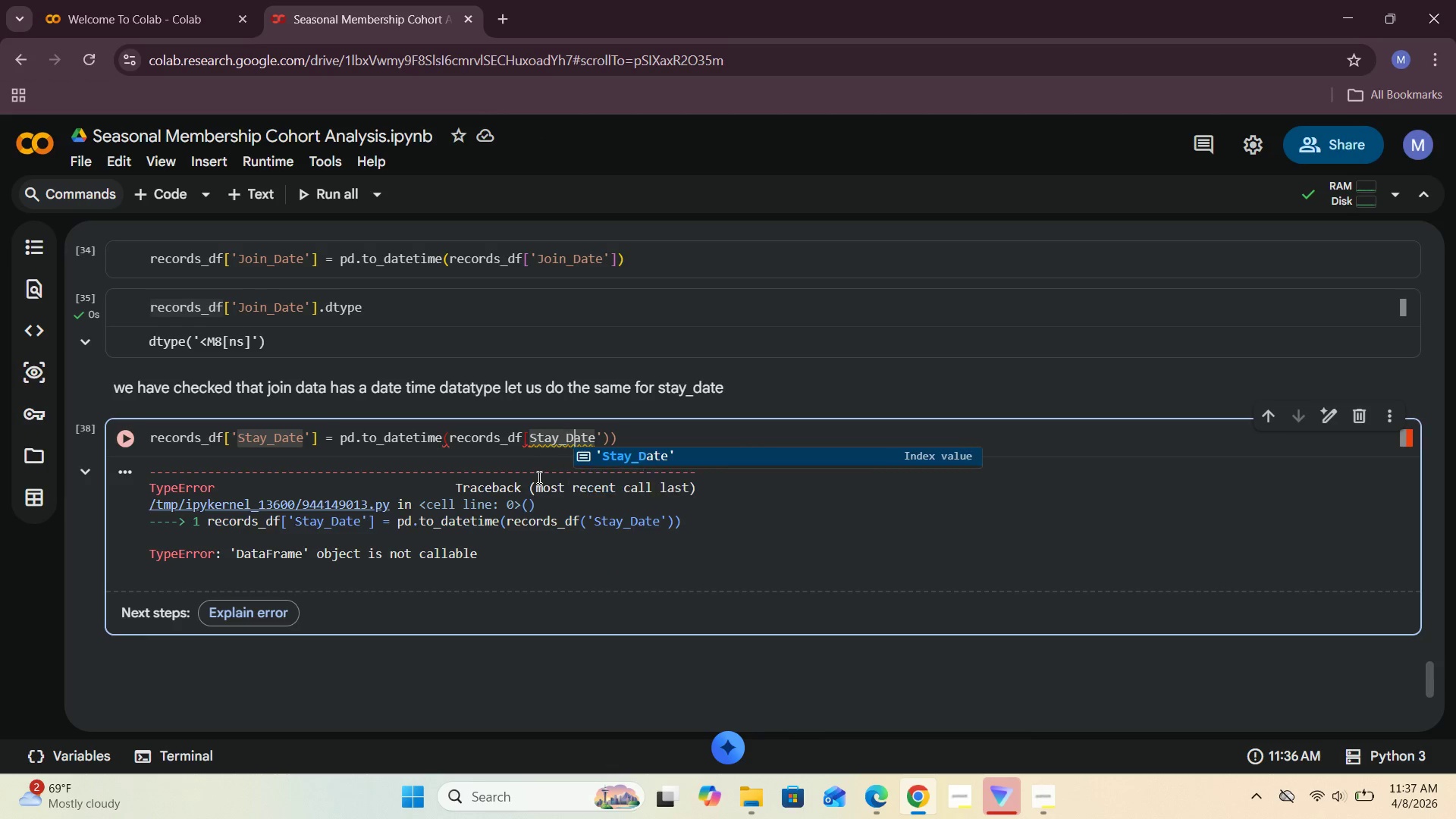 
key(ArrowRight)
 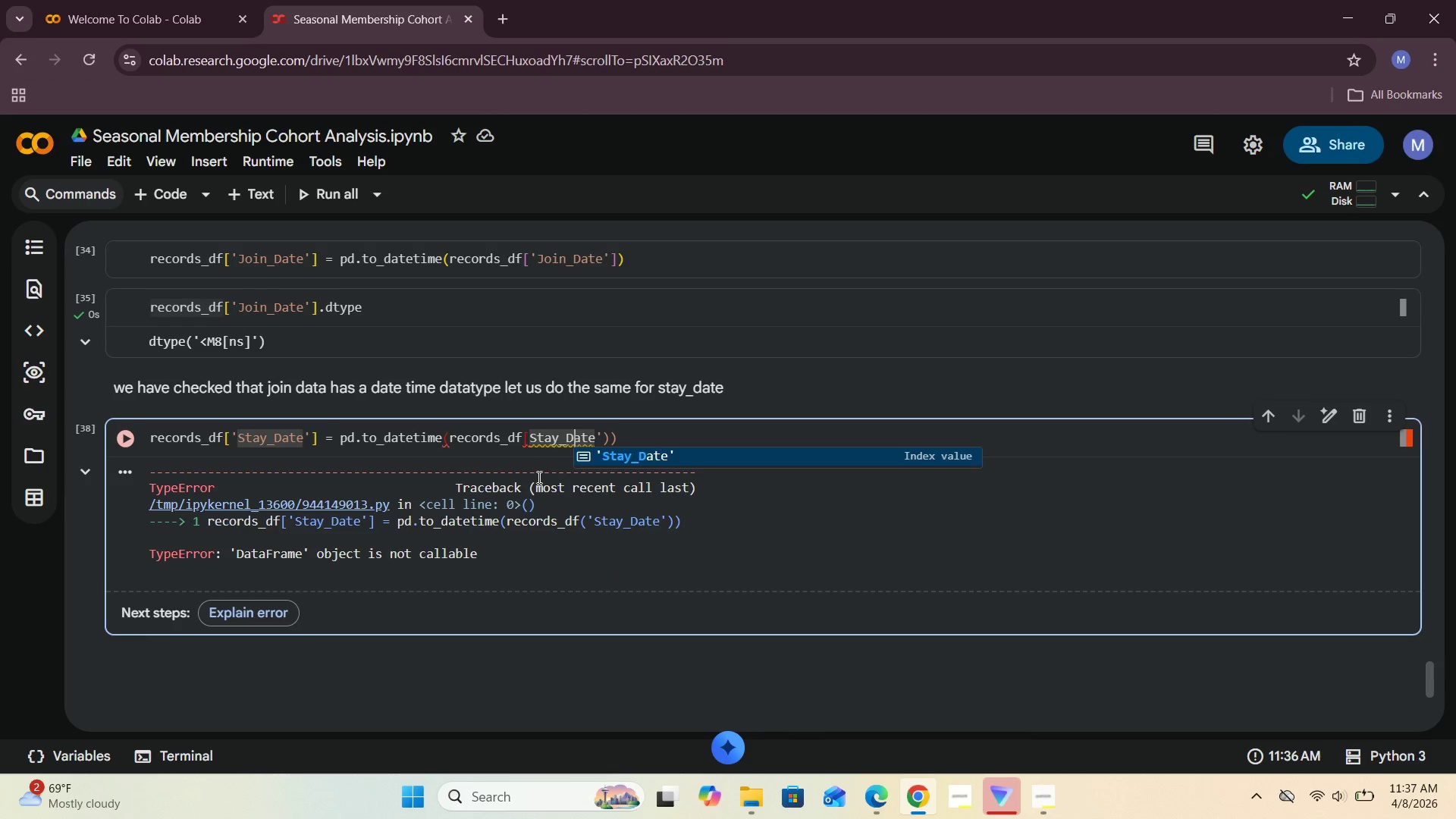 
key(ArrowRight)
 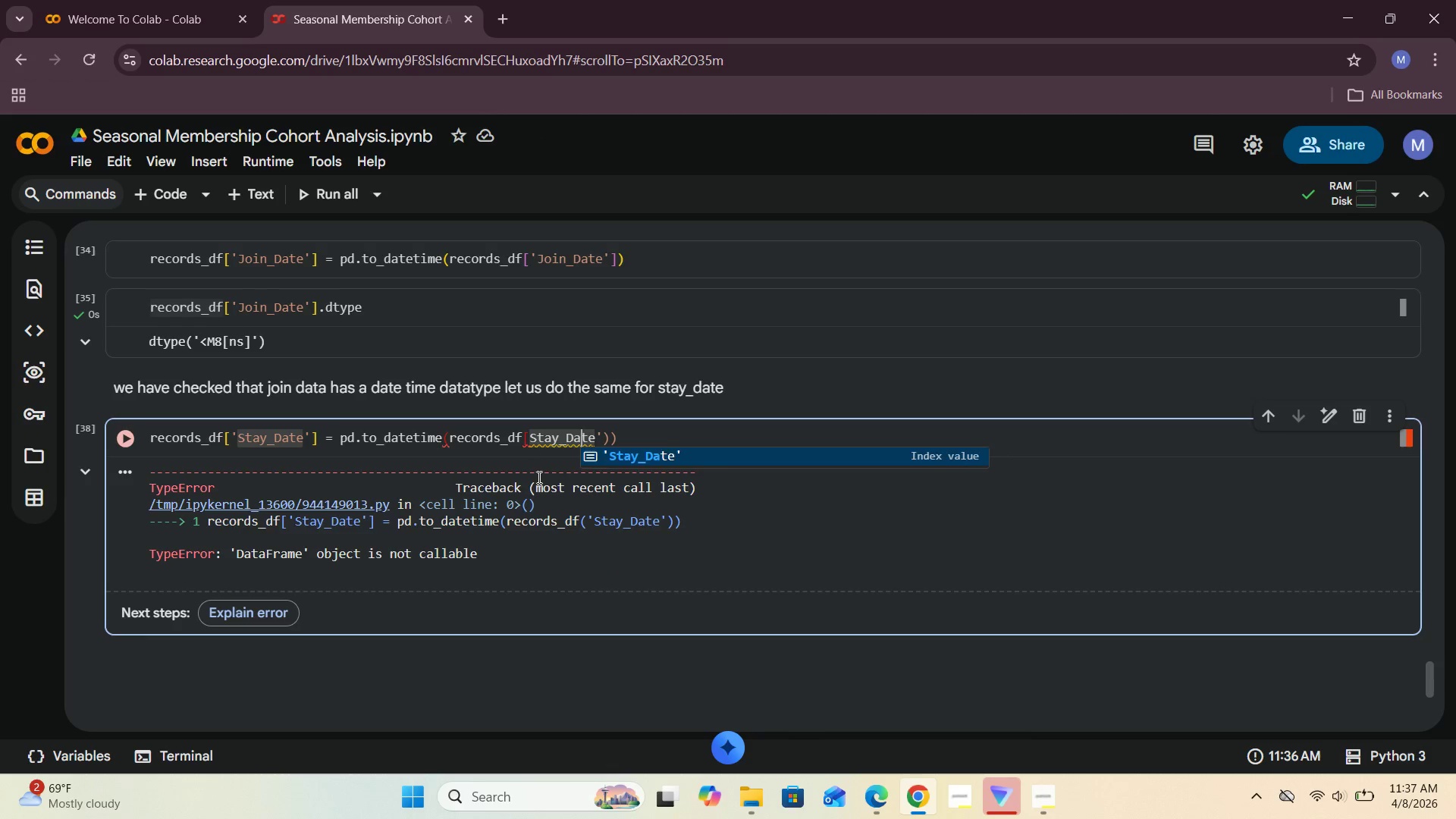 
key(ArrowRight)
 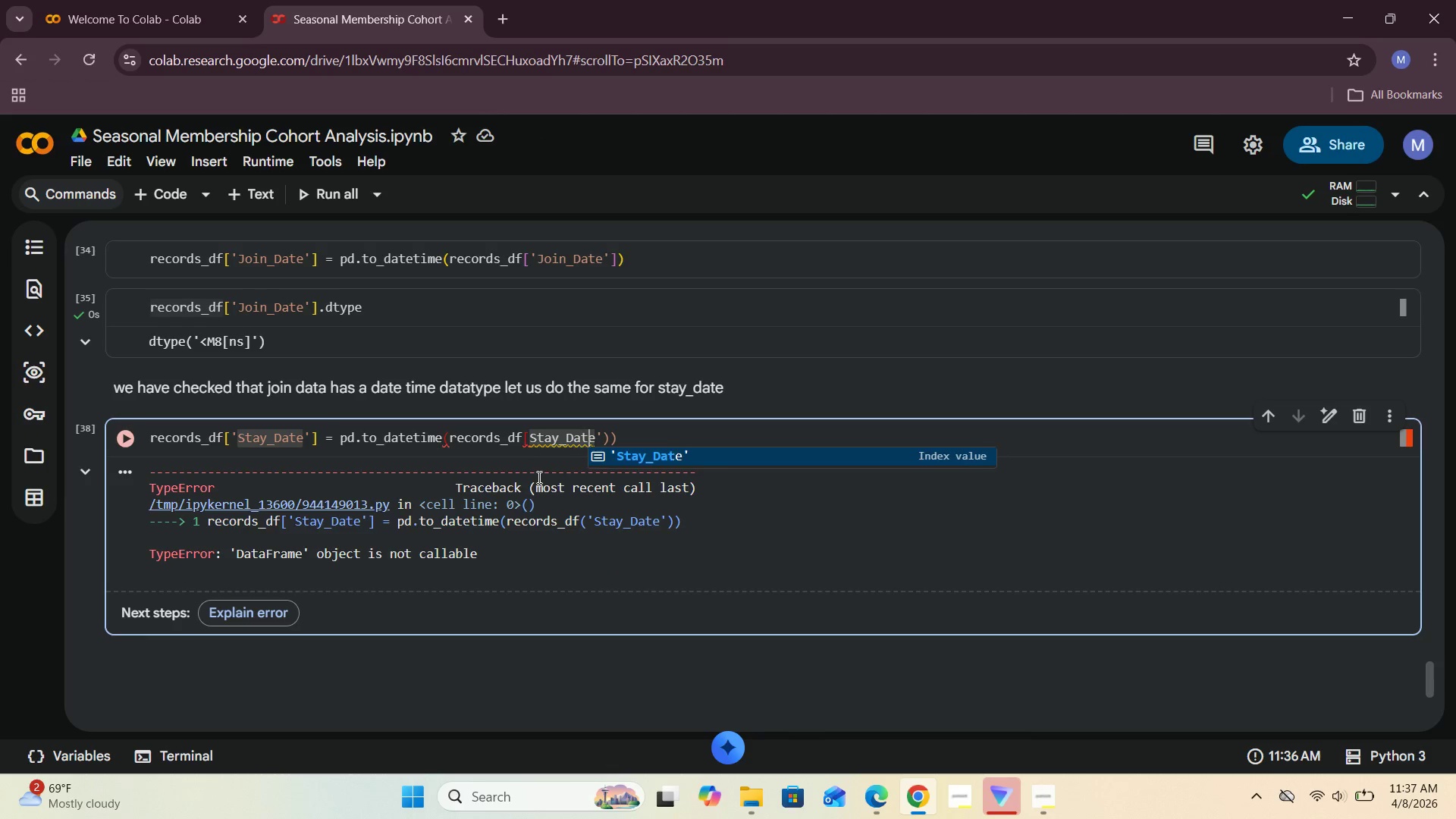 
key(ArrowRight)
 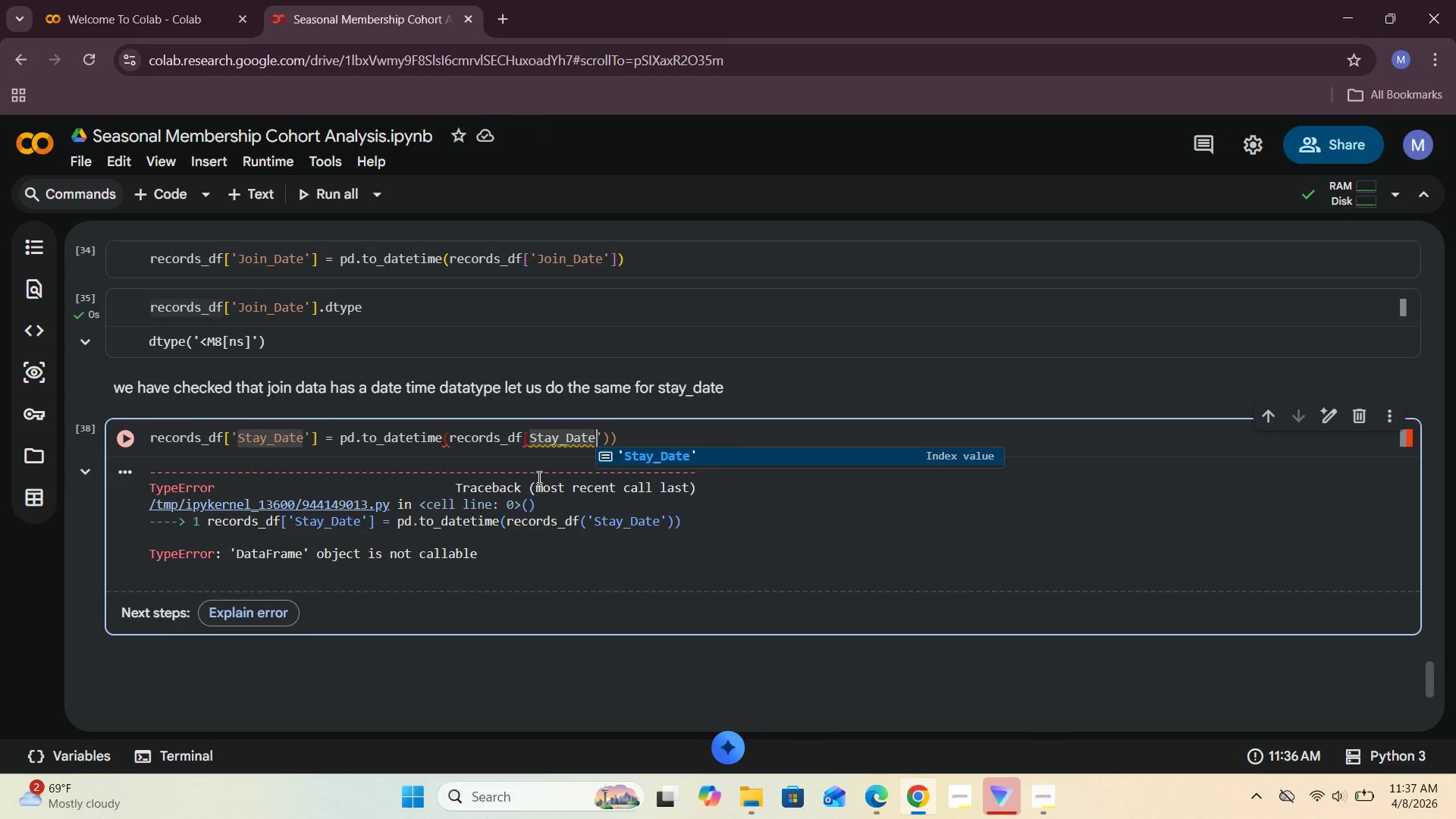 
key(ArrowRight)
 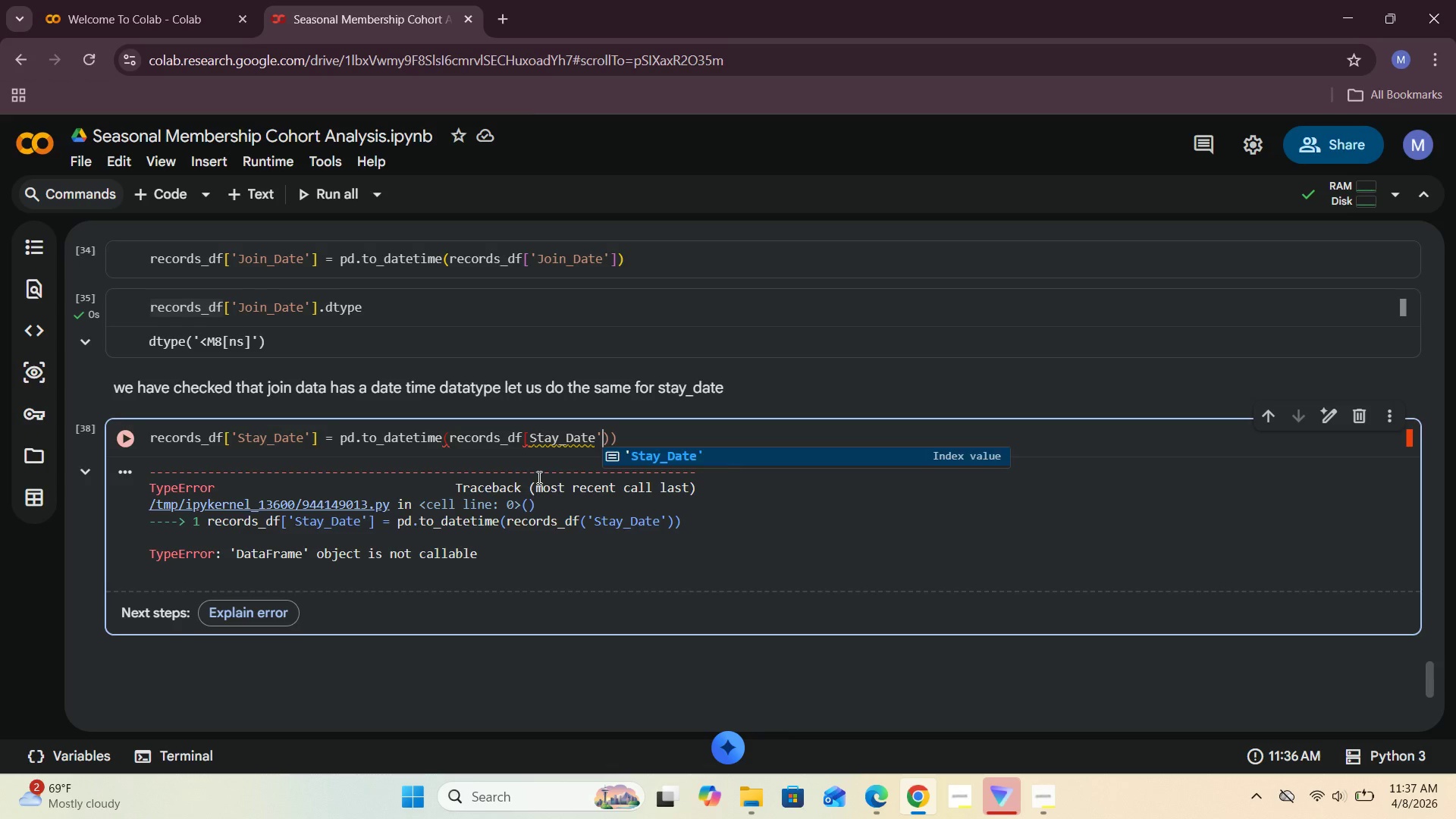 
key(ArrowRight)
 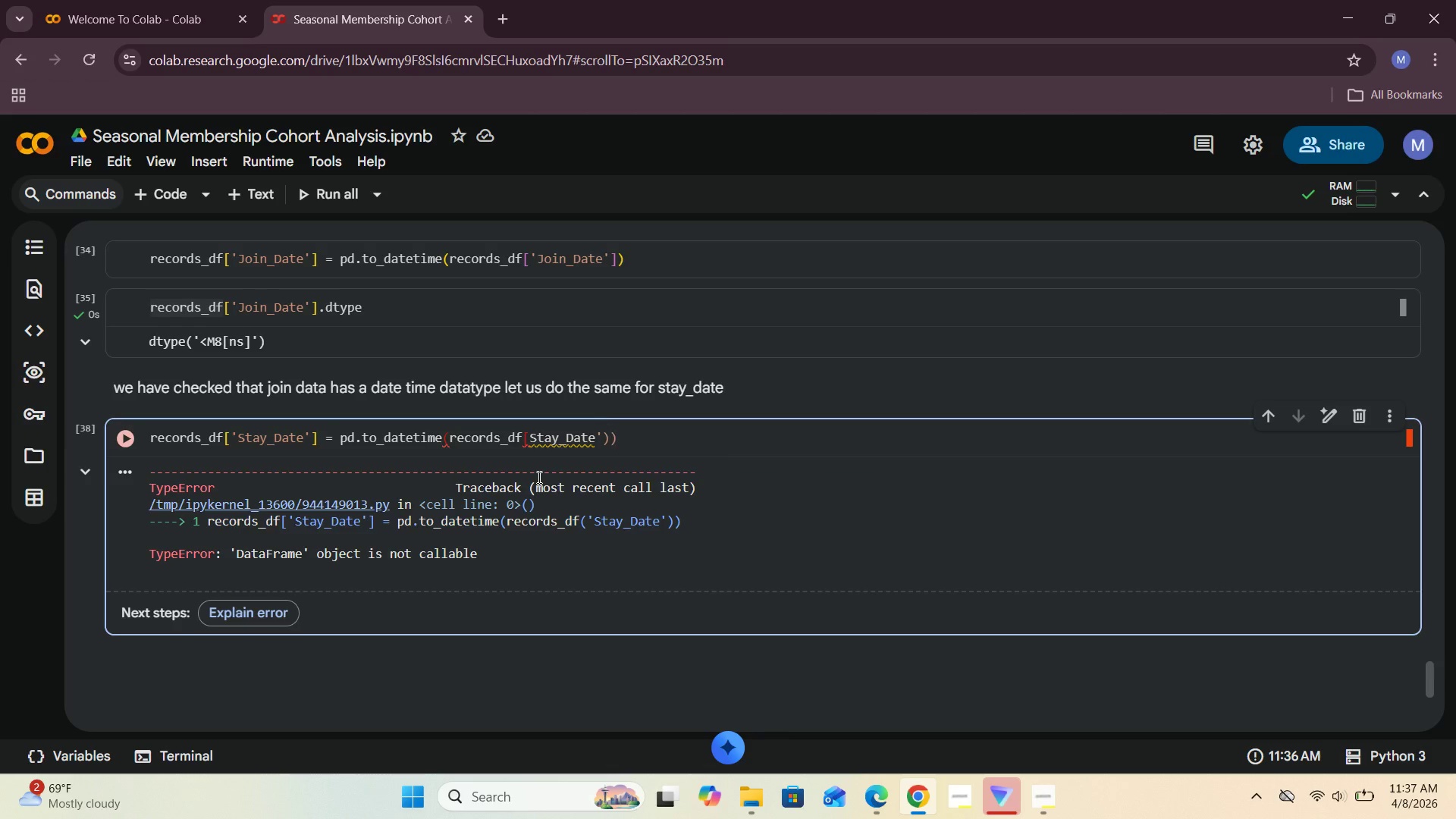 
key(Backspace)
 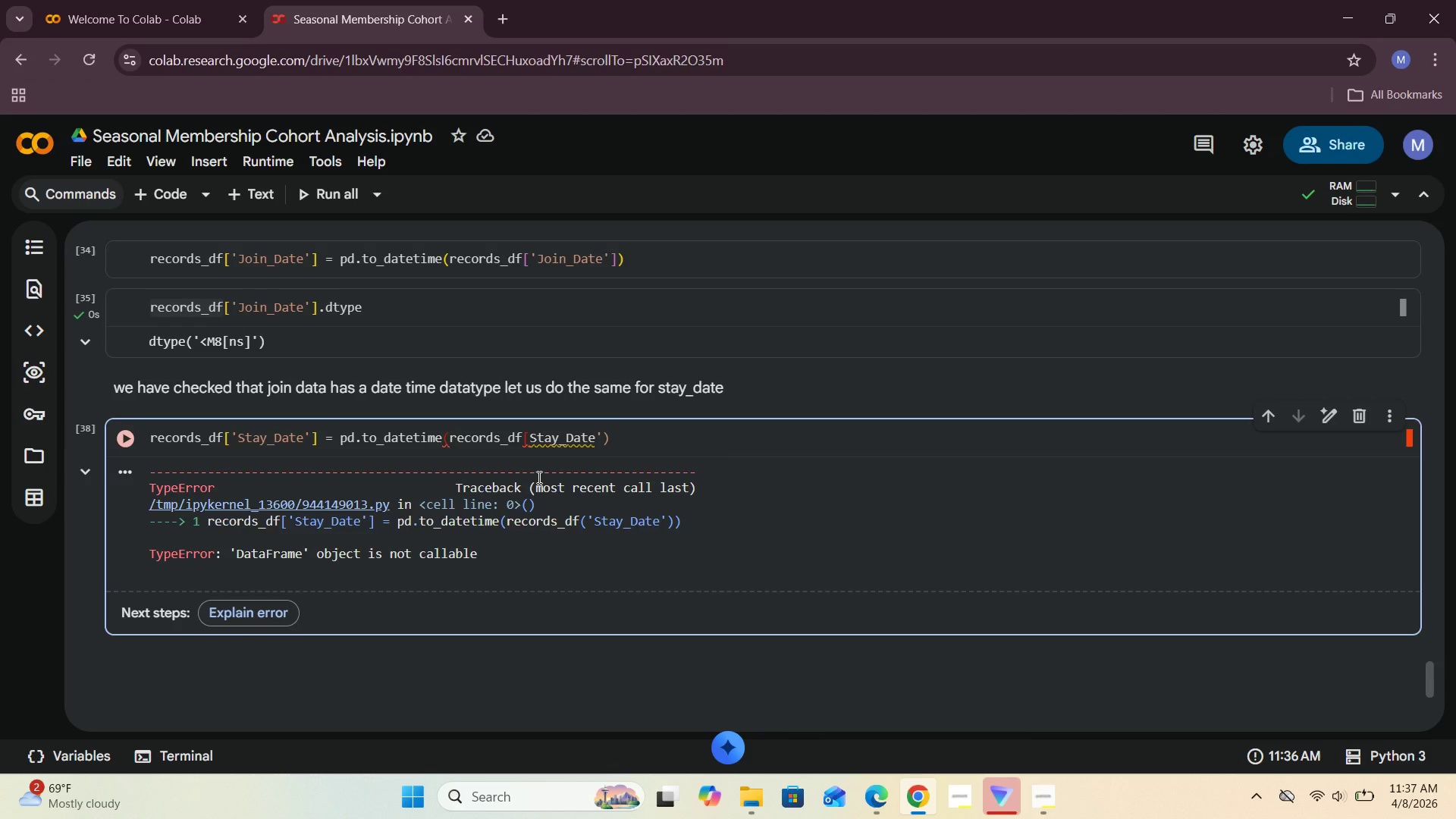 
key(Shift+ShiftRight)
 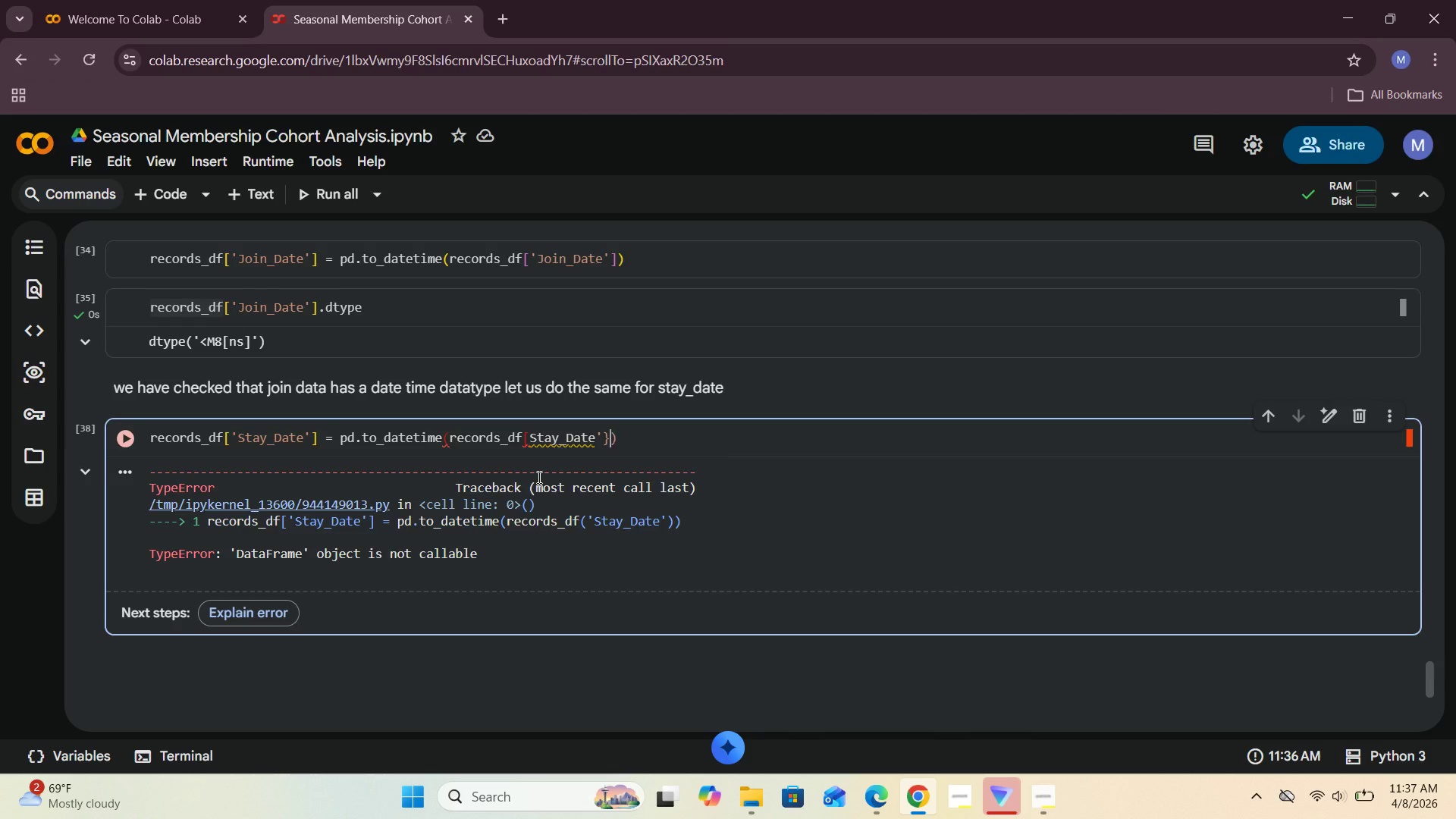 
key(Shift+BracketRight)
 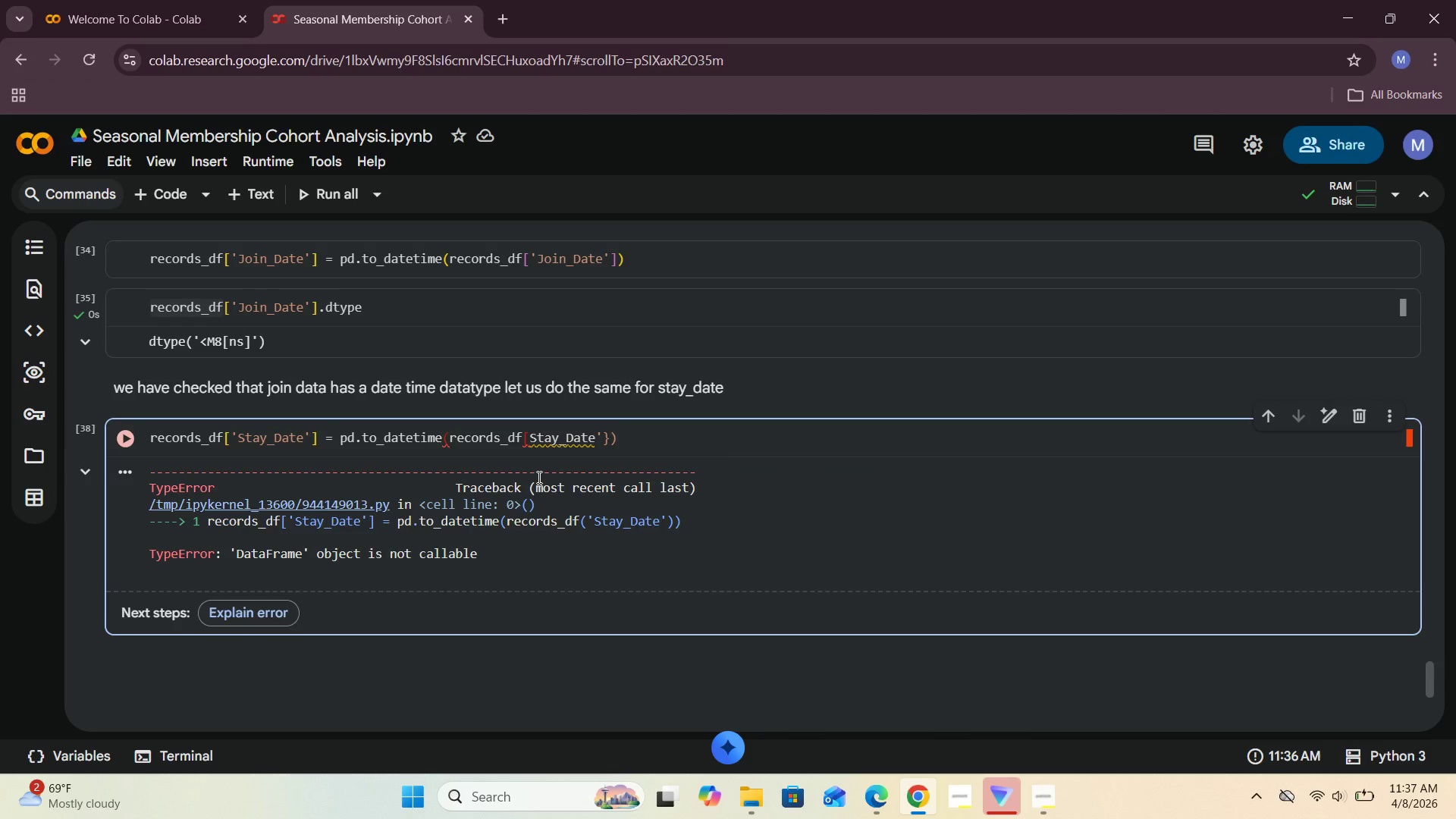 
key(Backspace)
 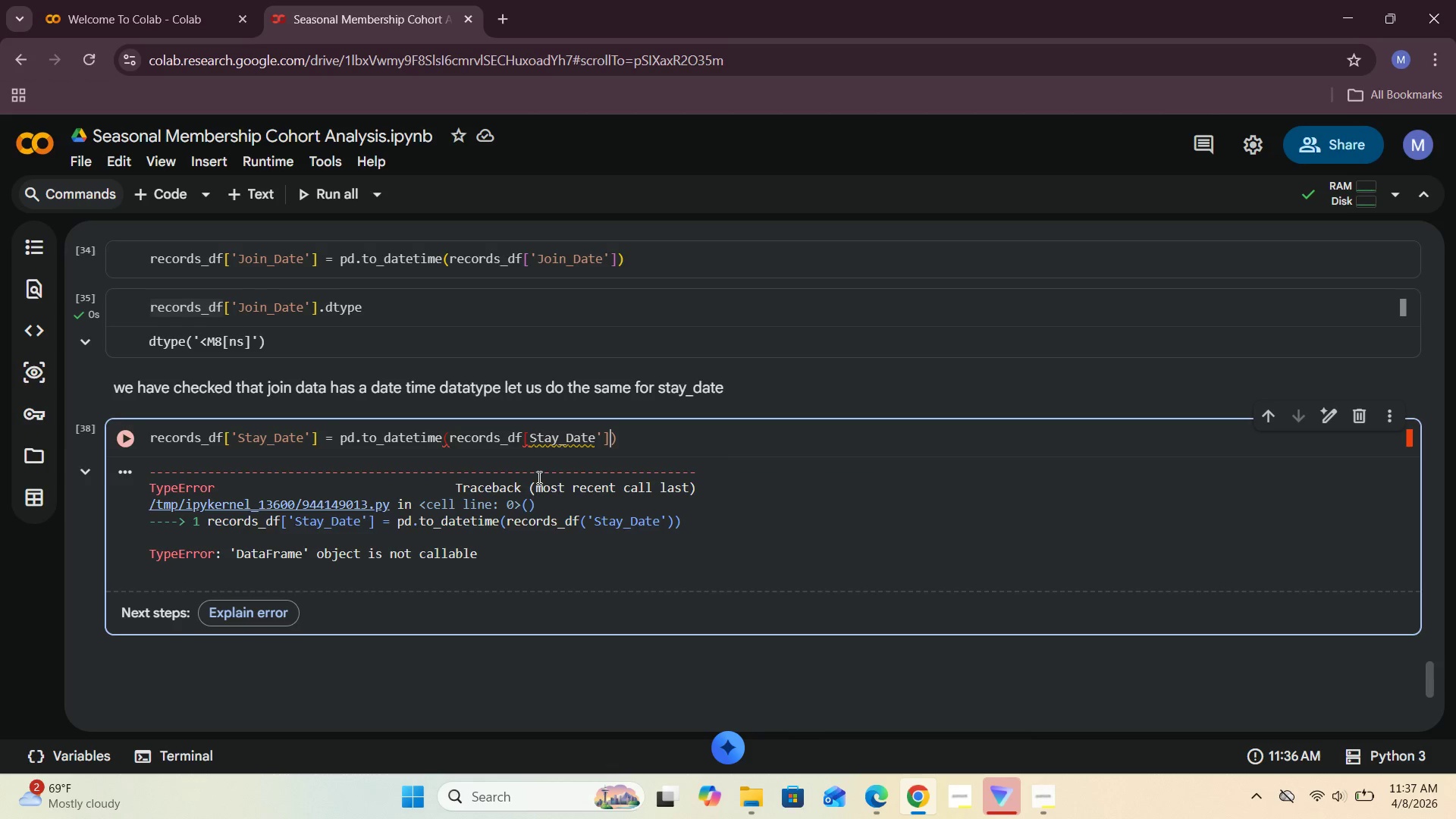 
key(BracketRight)
 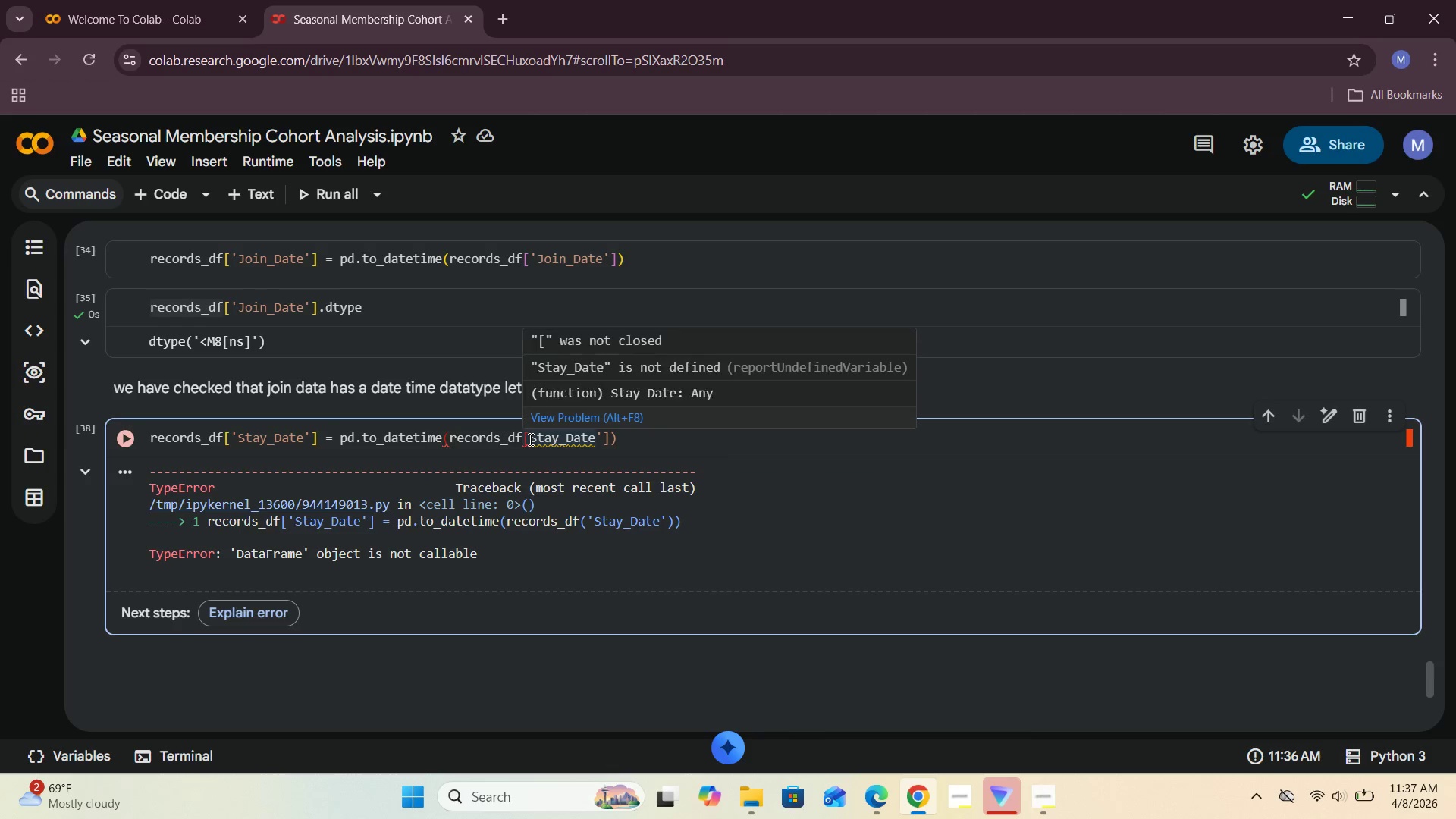 
key(Quote)
 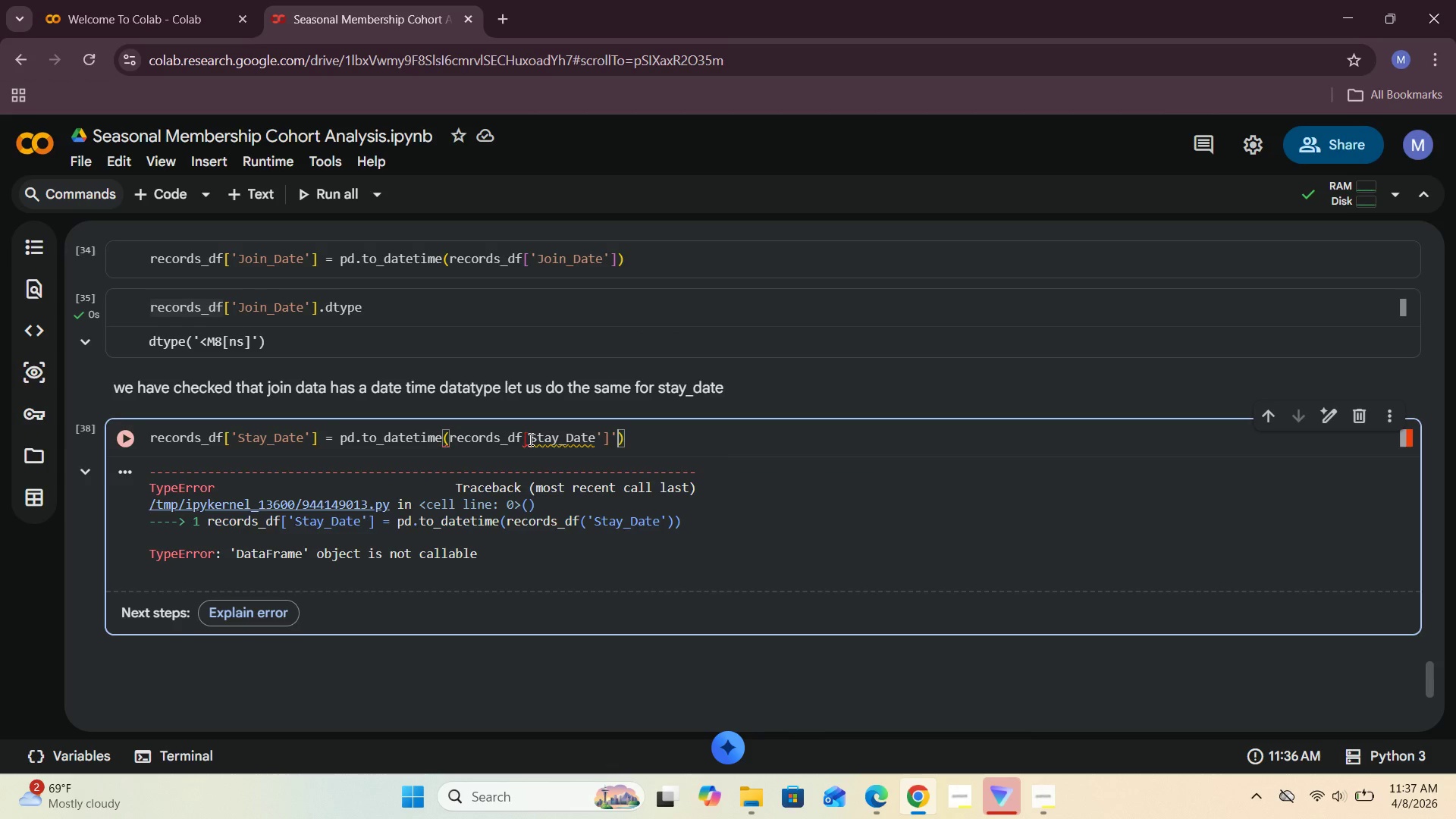 
key(Backspace)
 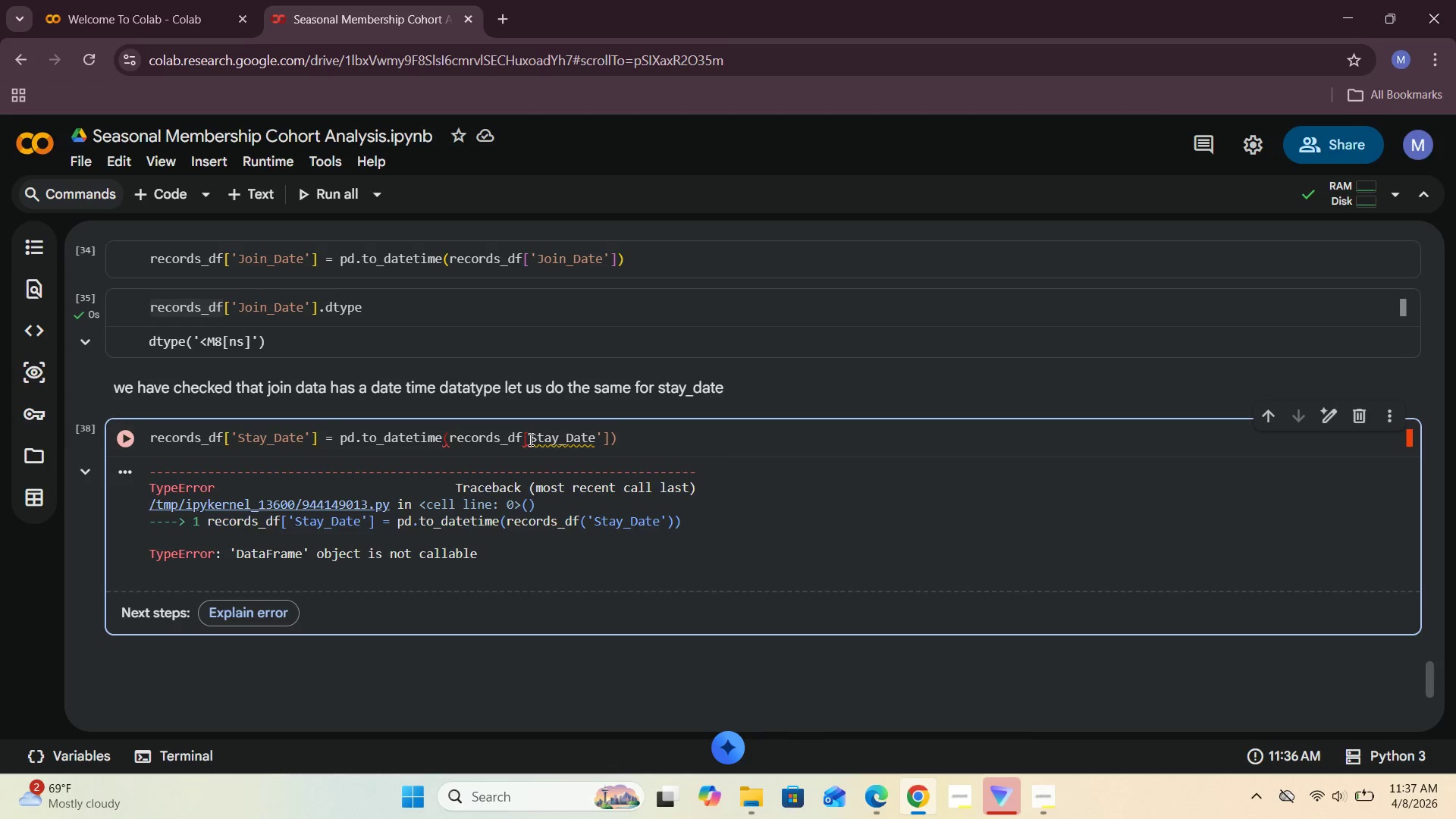 
left_click([529, 439])
 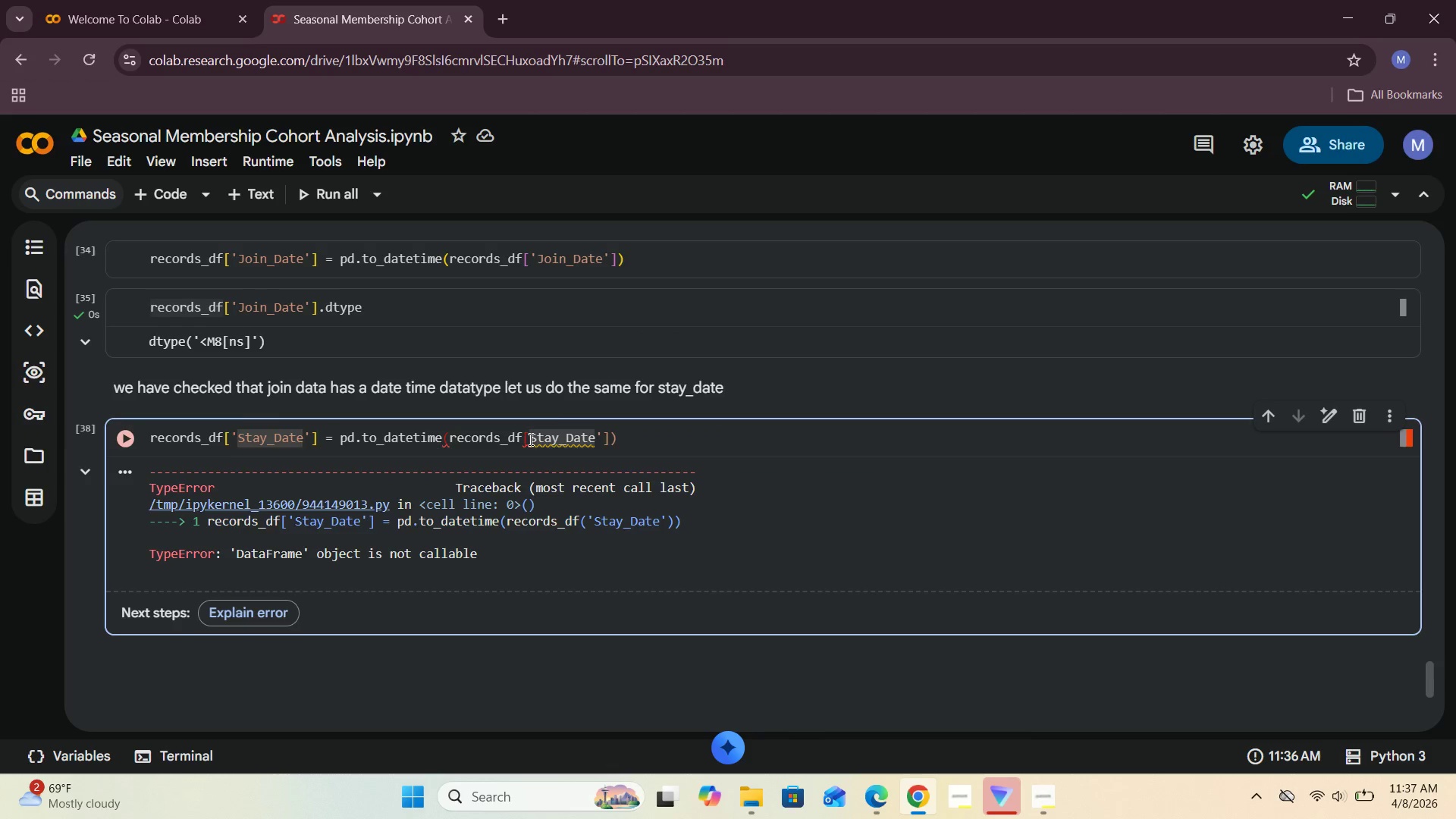 
key(Quote)
 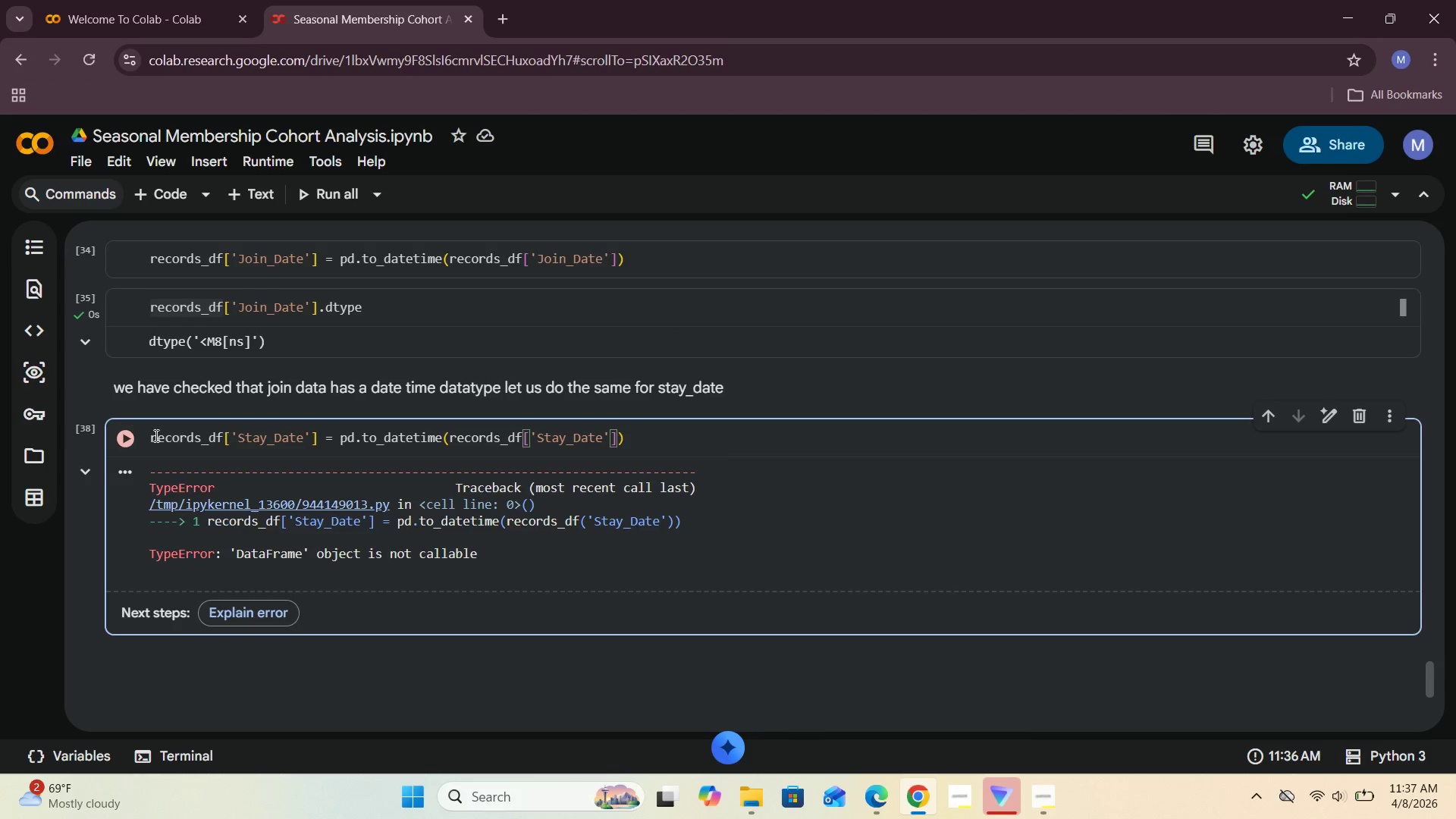 
left_click([128, 440])
 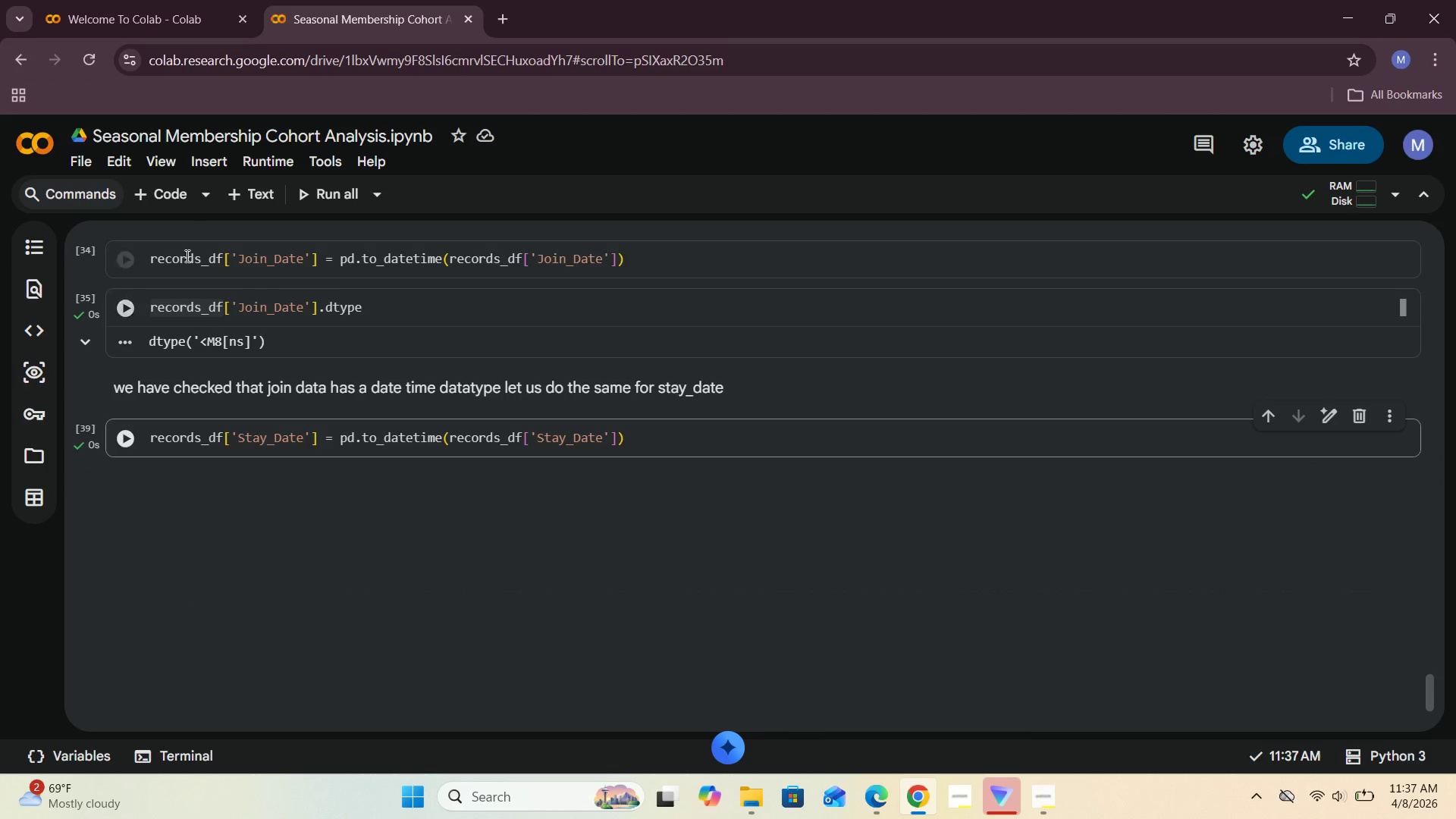 
left_click([246, 198])
 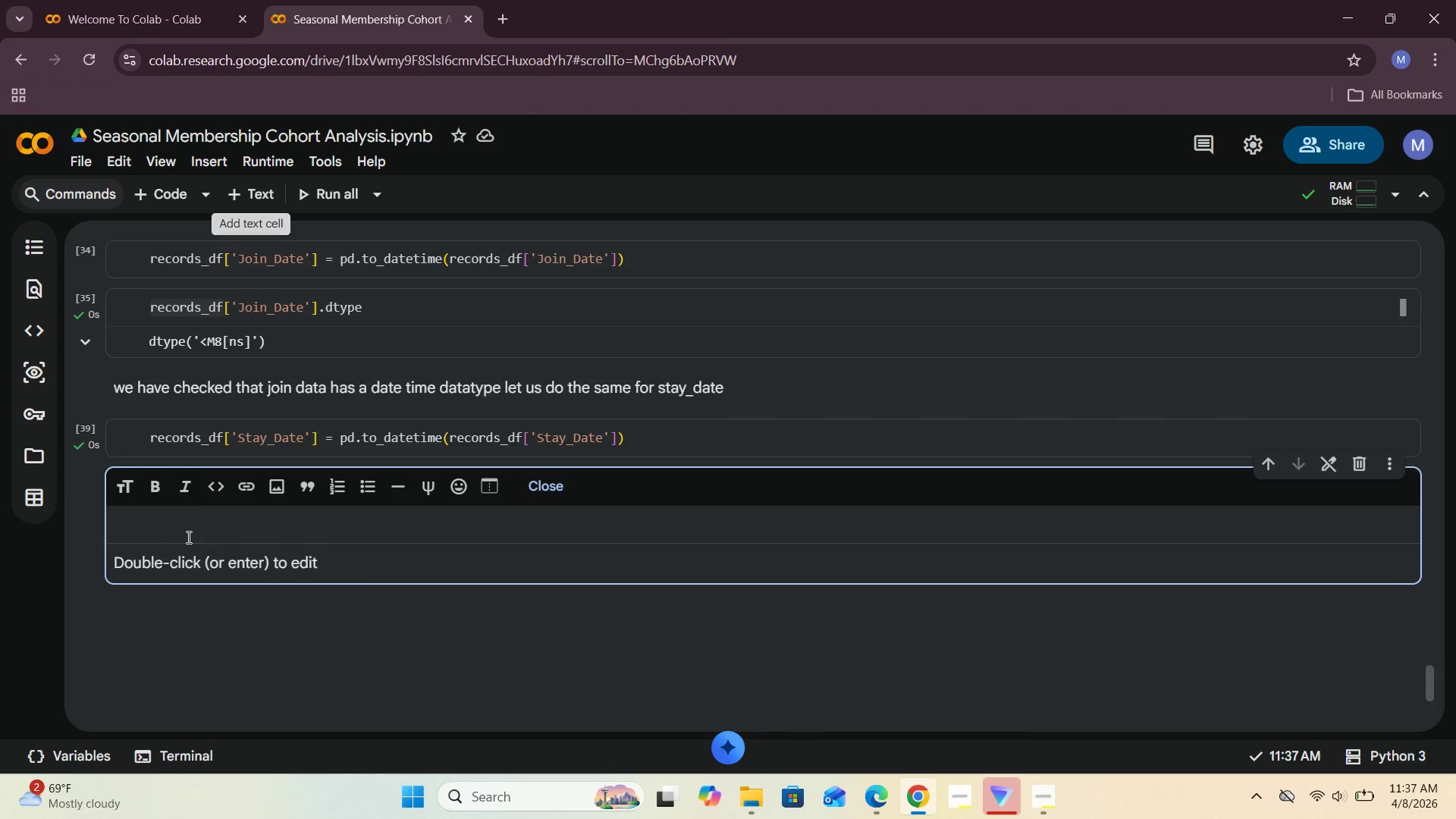 
type(cehcek if ther e)
key(Backspace)
key(Backspace)
key(Backspace)
key(Backspace)
key(Backspace)
key(Backspace)
type(the data type is in datetime64)
 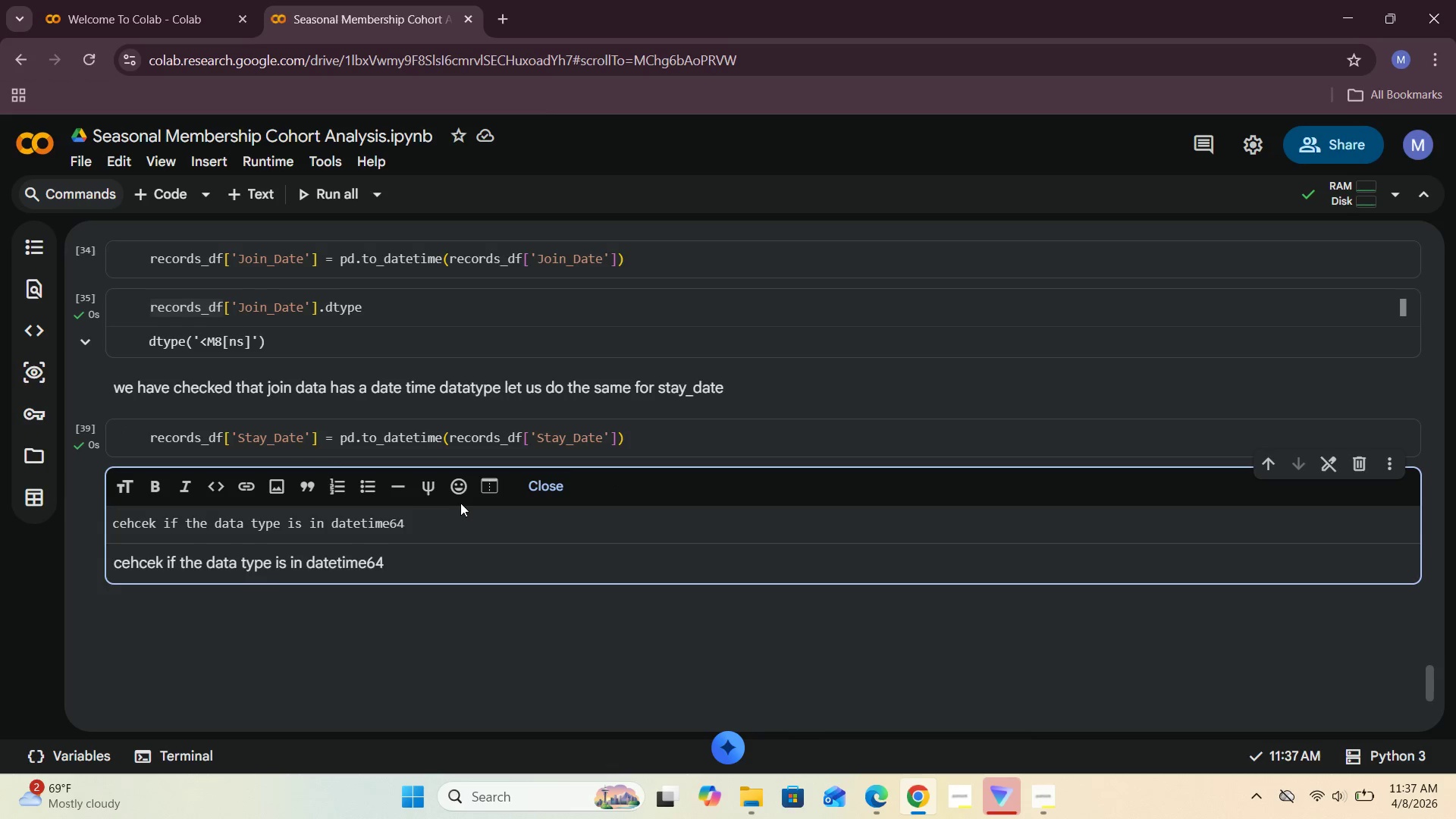 
left_click([479, 522])
 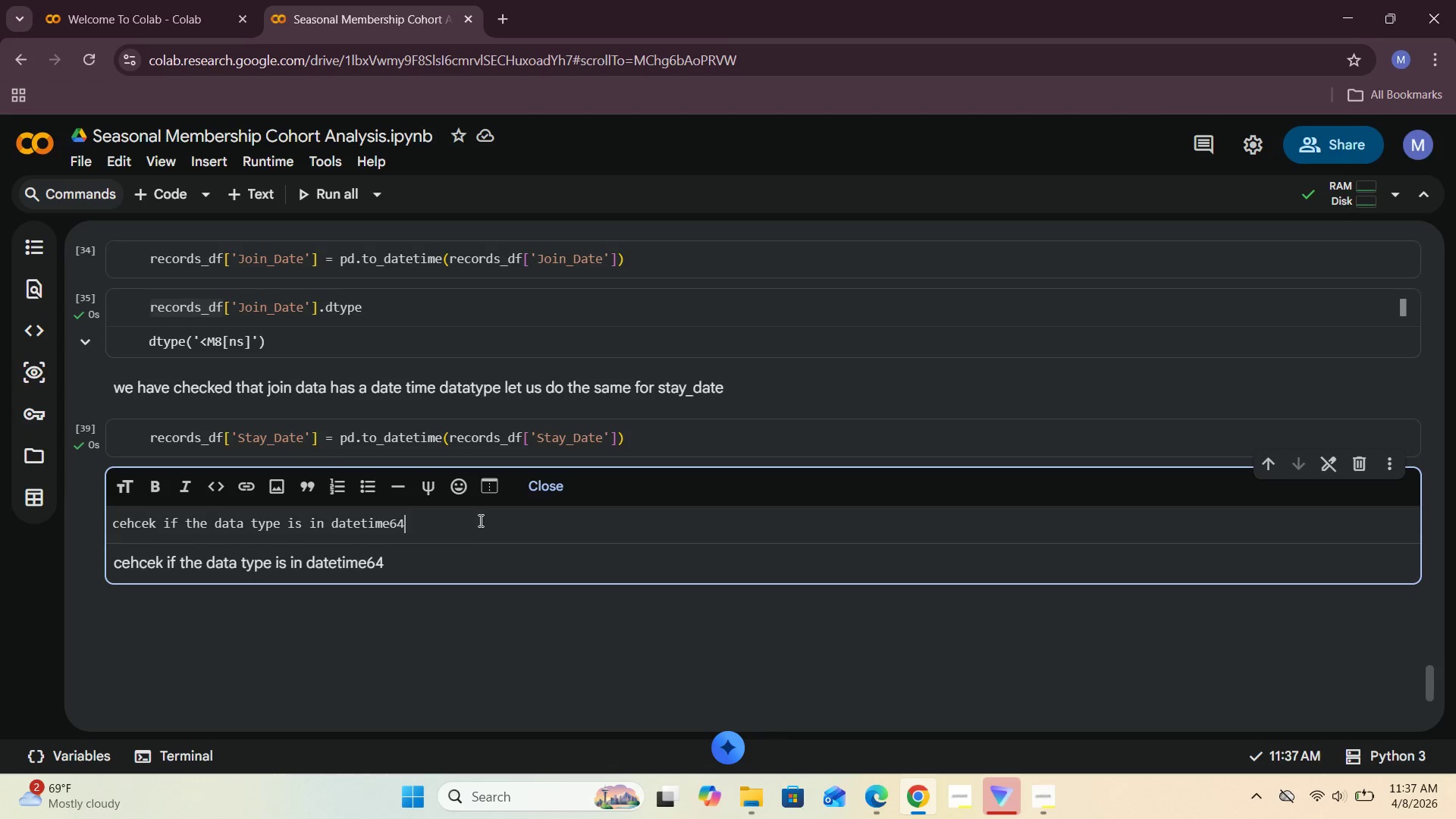 
key(Space)
 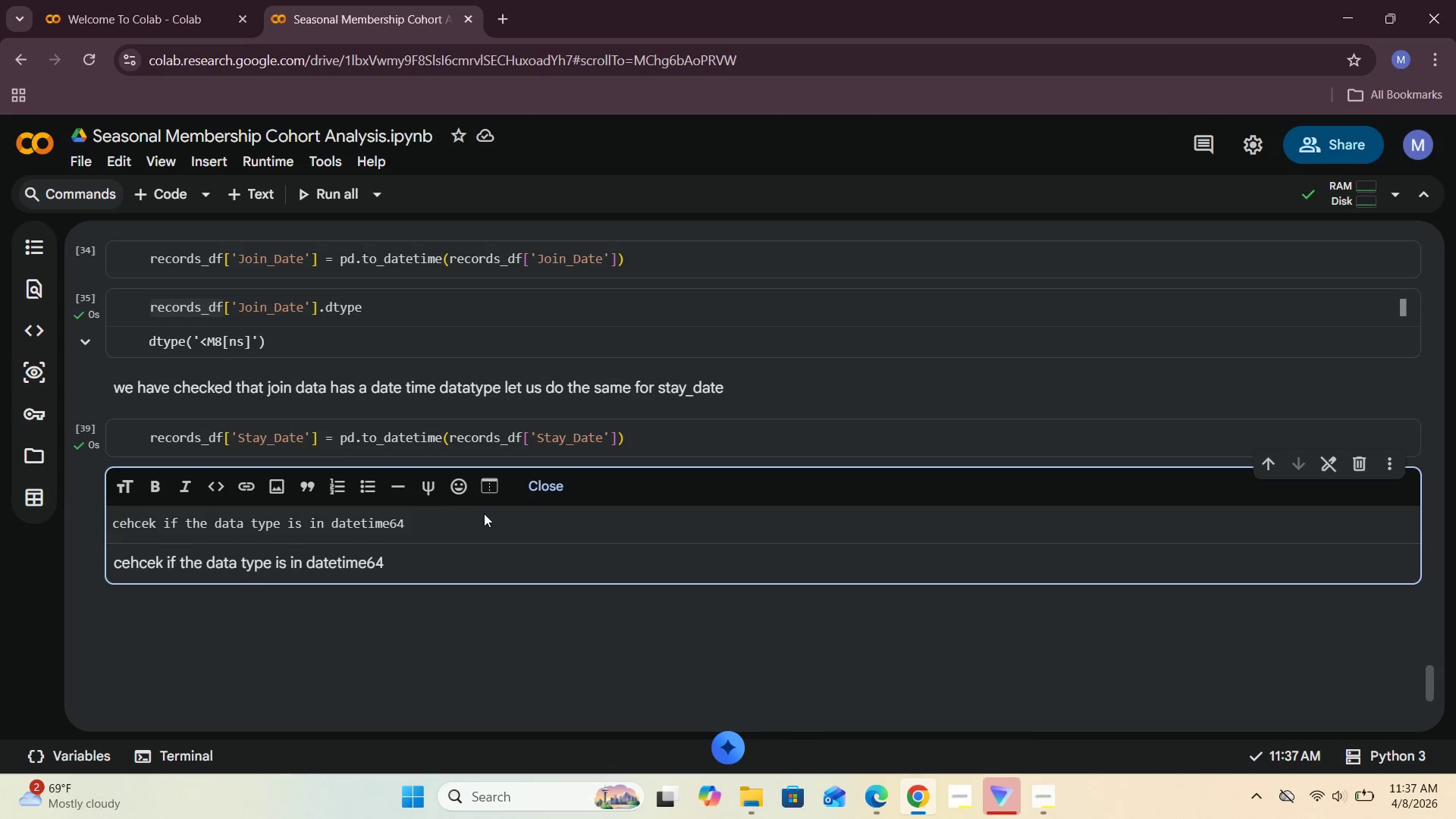 
left_click_drag(start_coordinate=[425, 516], to_coordinate=[334, 529])
 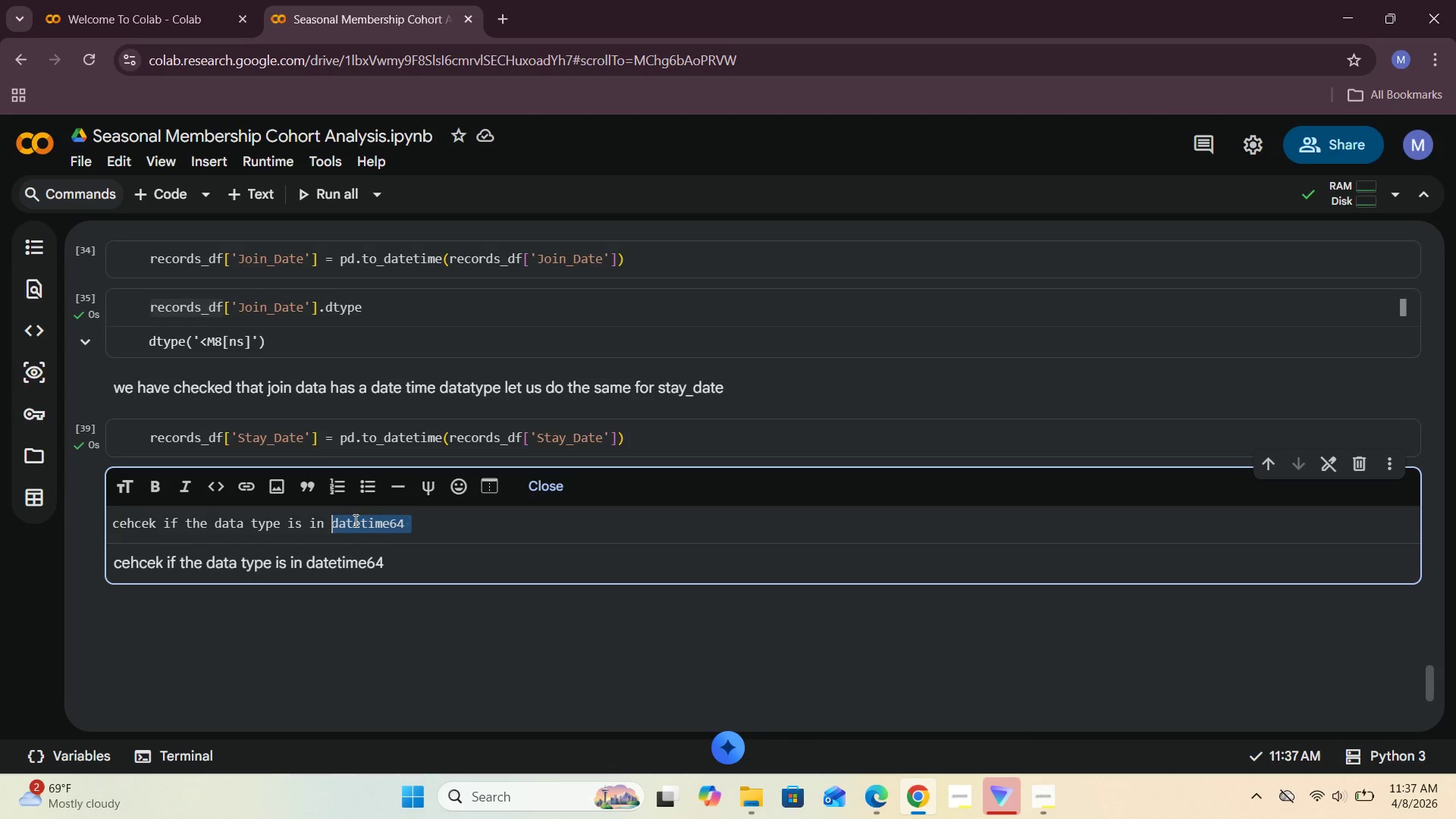 
key(Backspace)
type(datetime)
 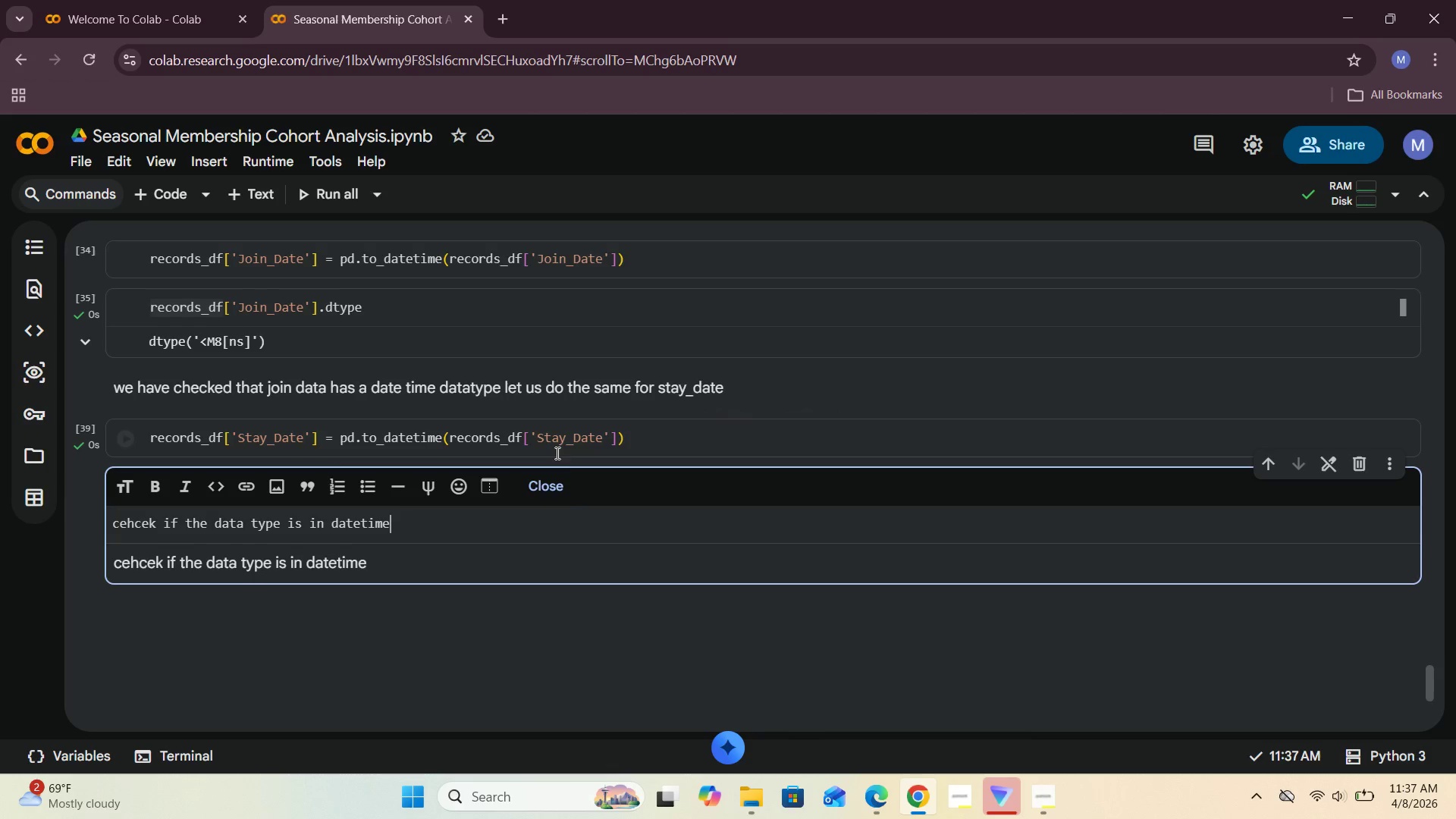 
left_click_drag(start_coordinate=[544, 494], to_coordinate=[545, 488])
 